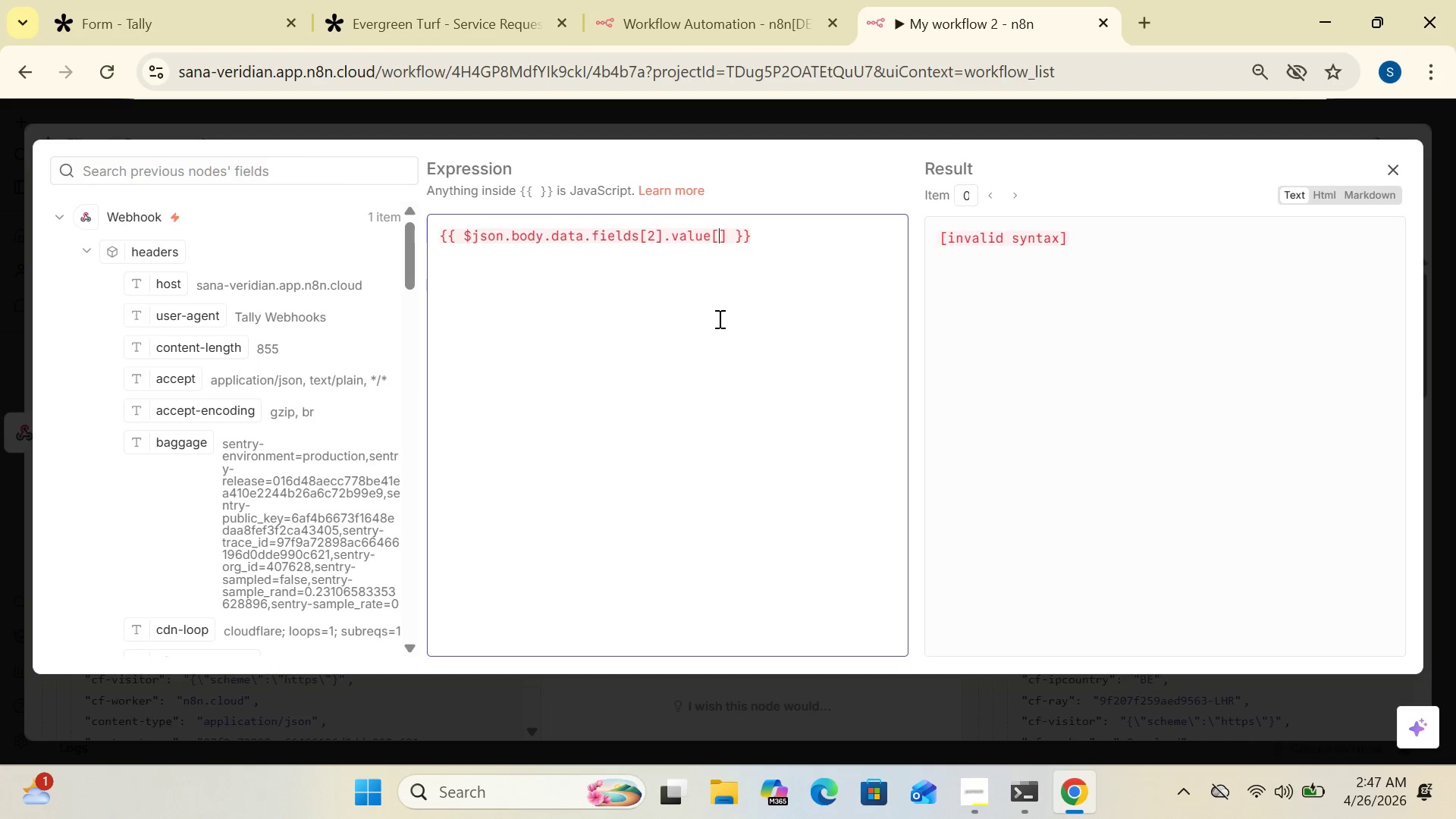 
hold_key(key=ControlLeft, duration=0.59)
 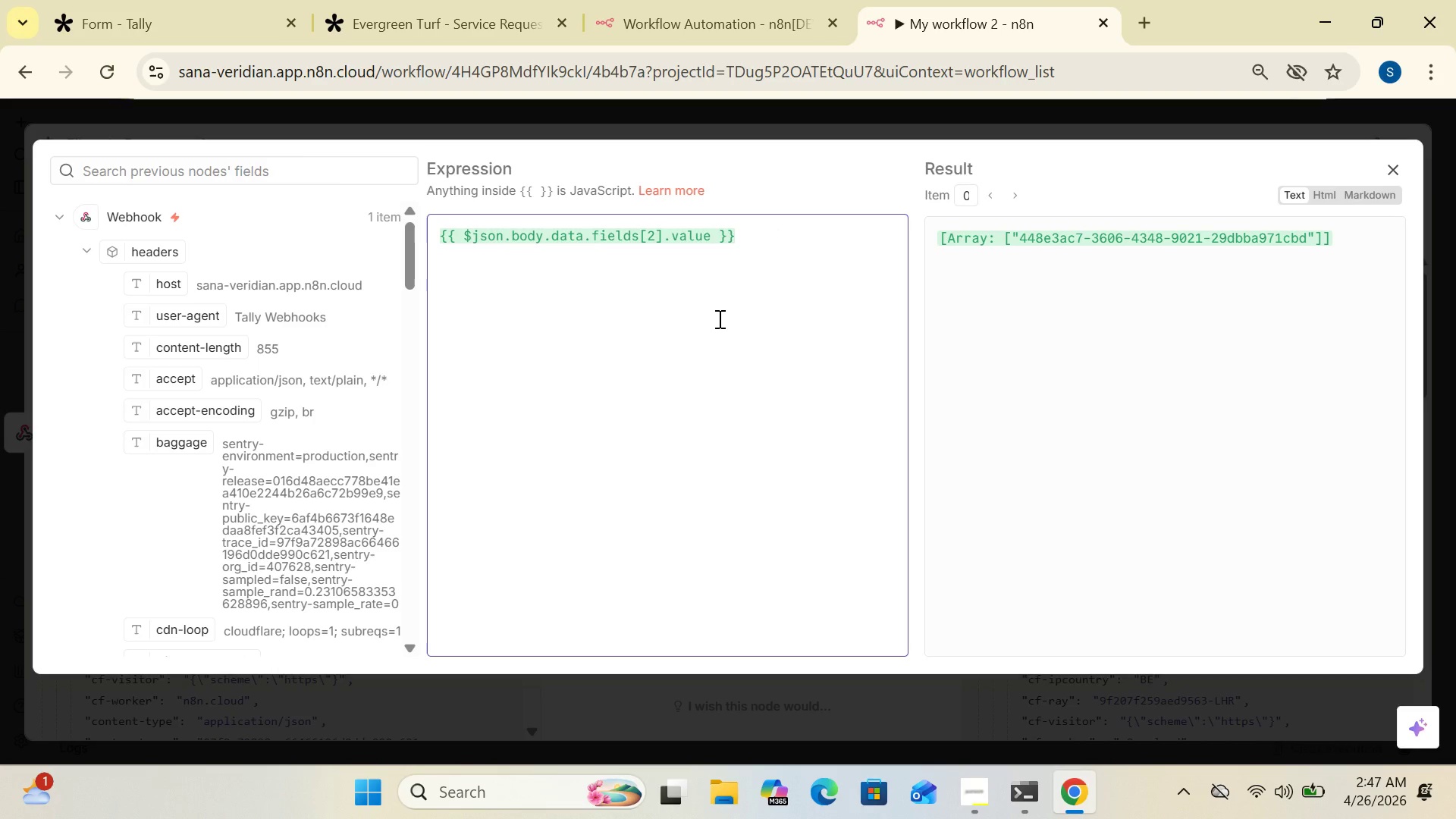 
hold_key(key=Z, duration=0.36)
 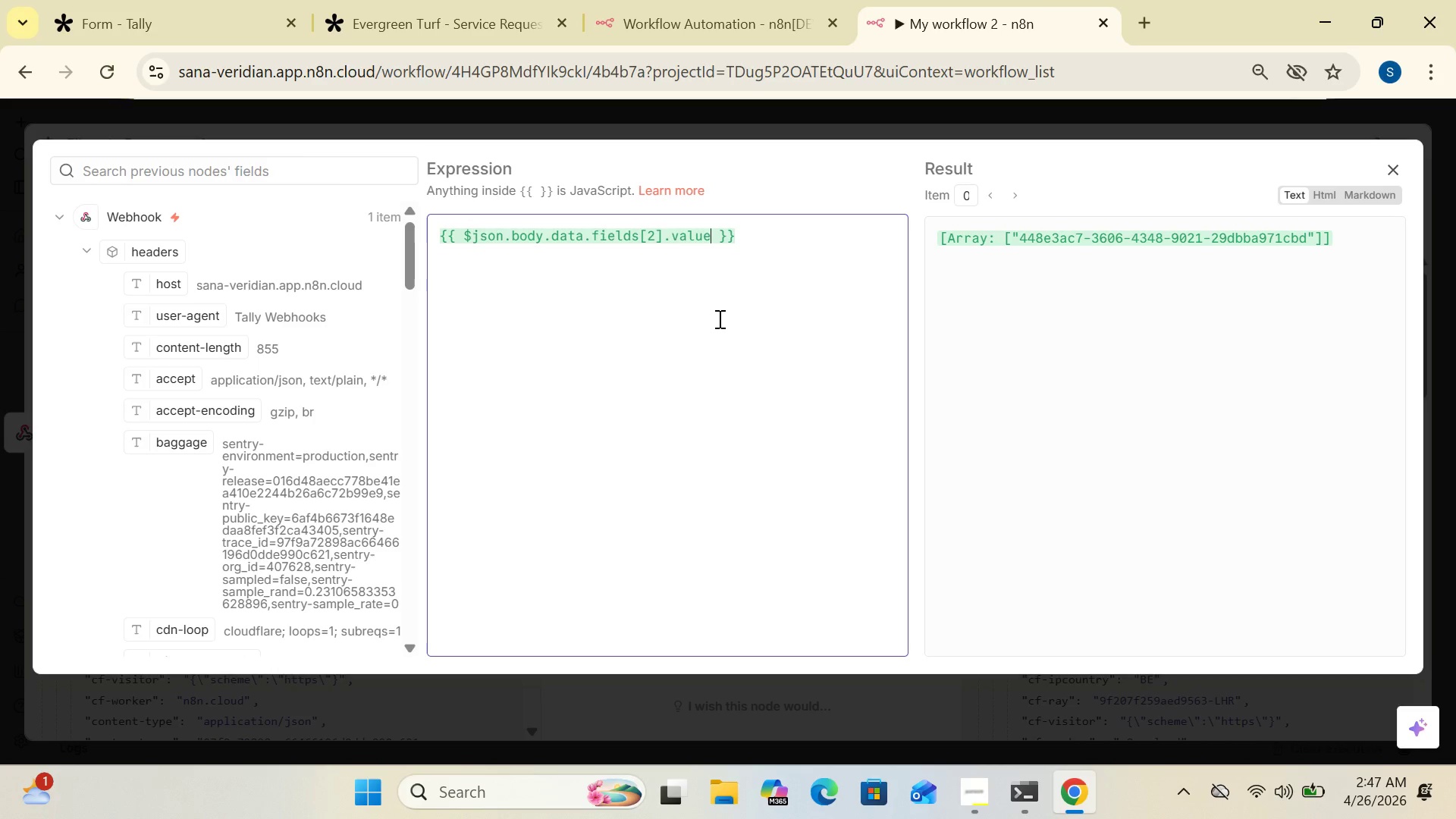 
wait(16.94)
 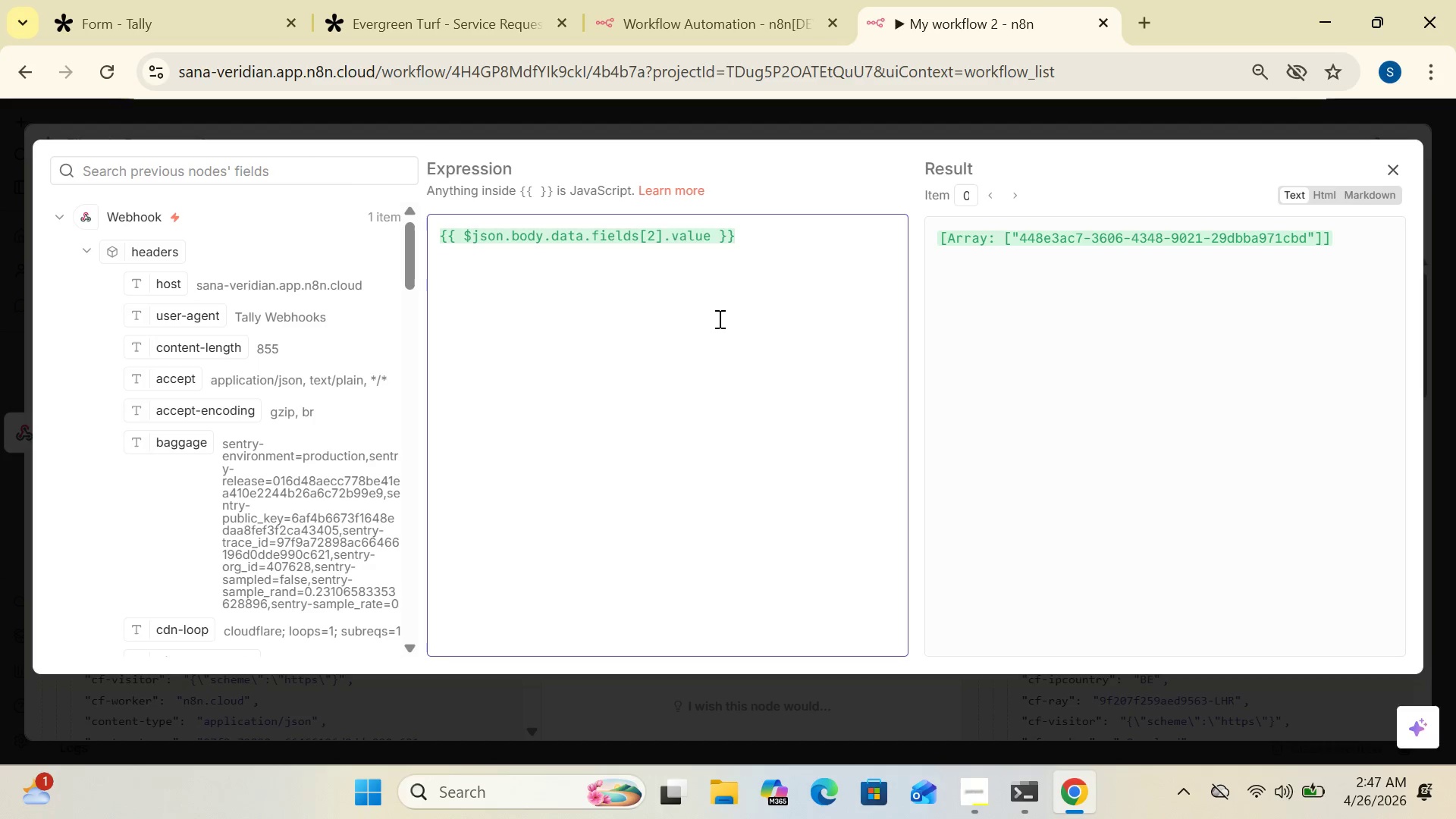 
key(Control+Z)
 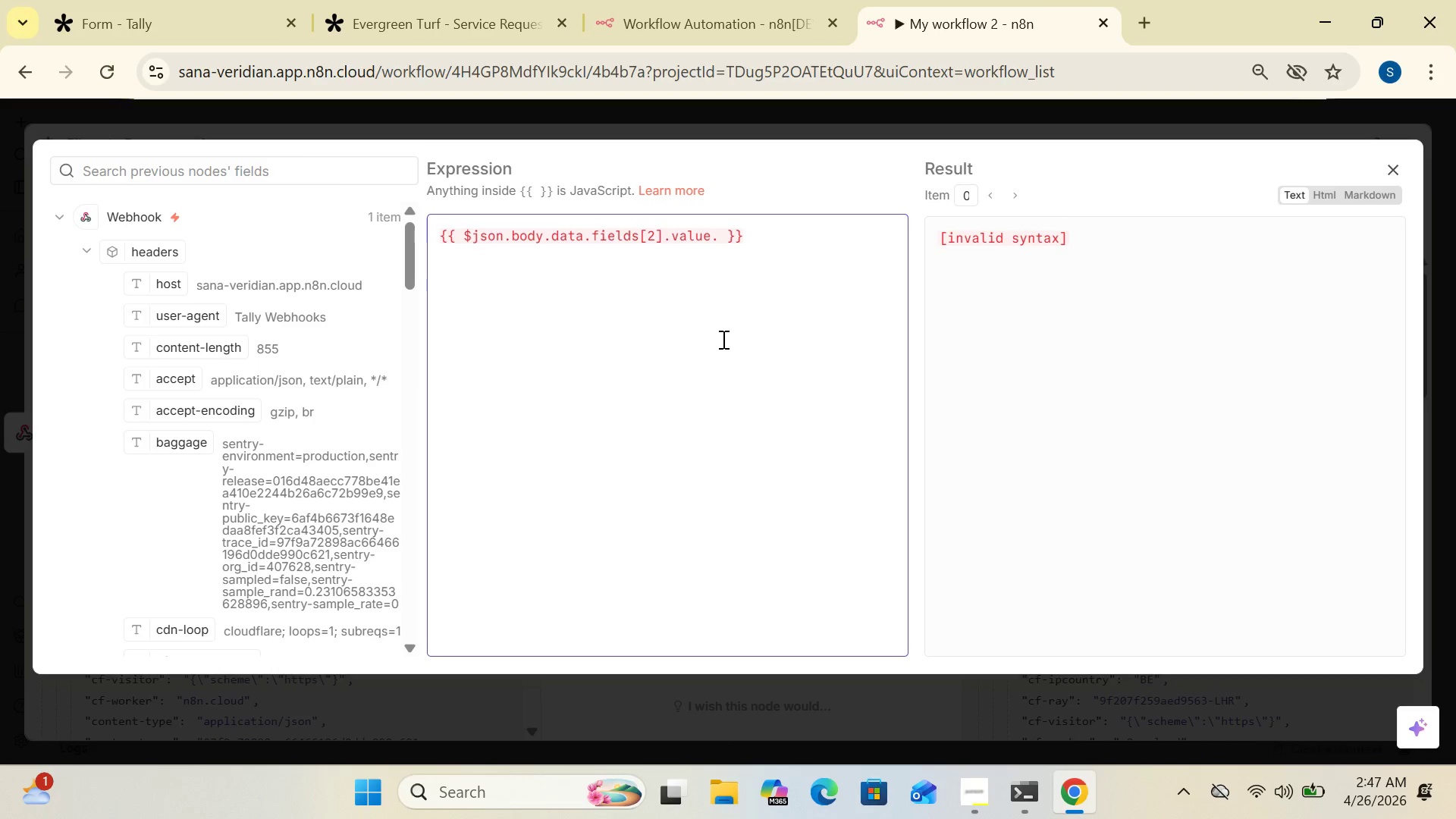 
key(Backspace)
 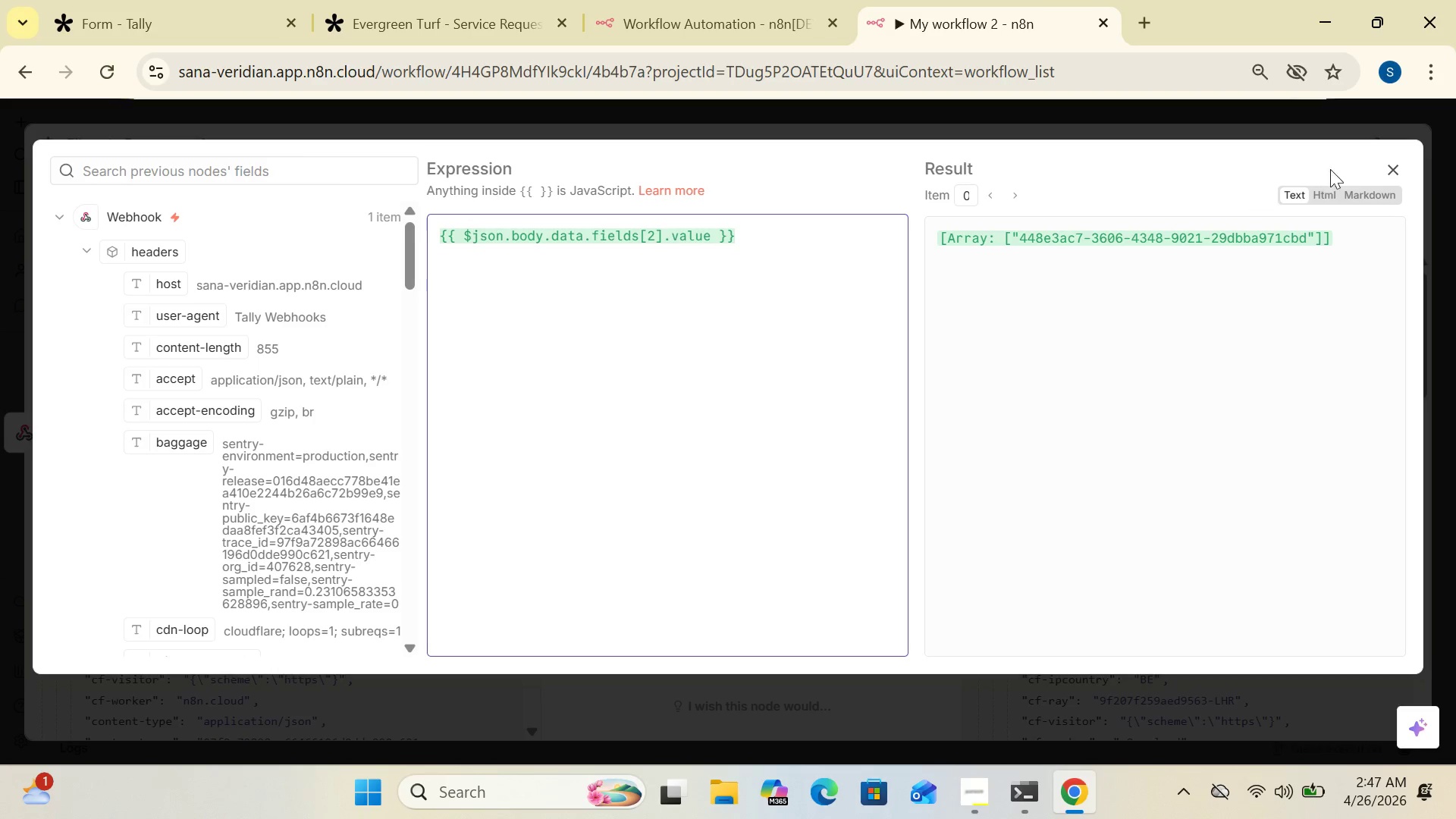 
wait(5.66)
 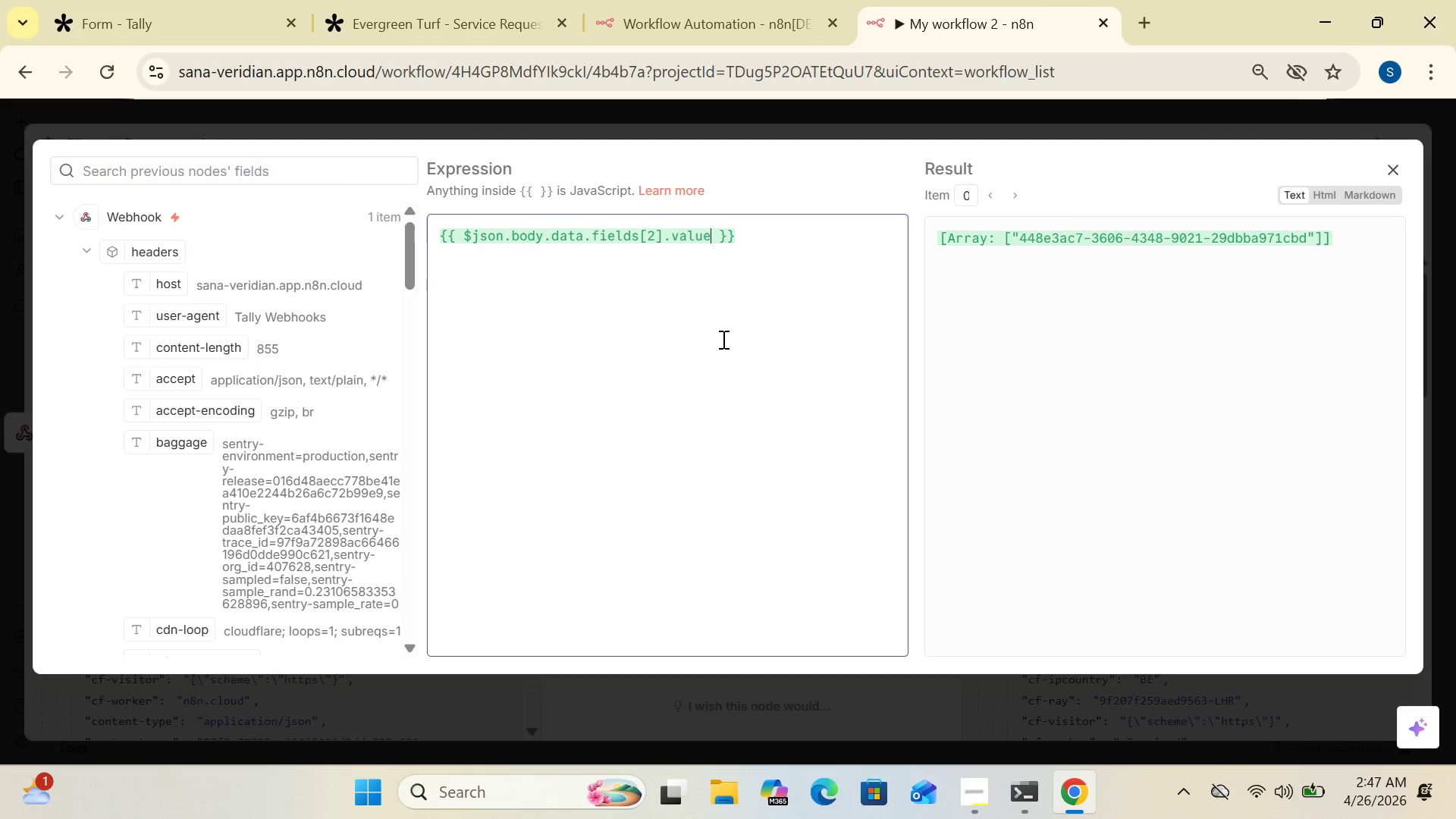 
left_click([1391, 171])
 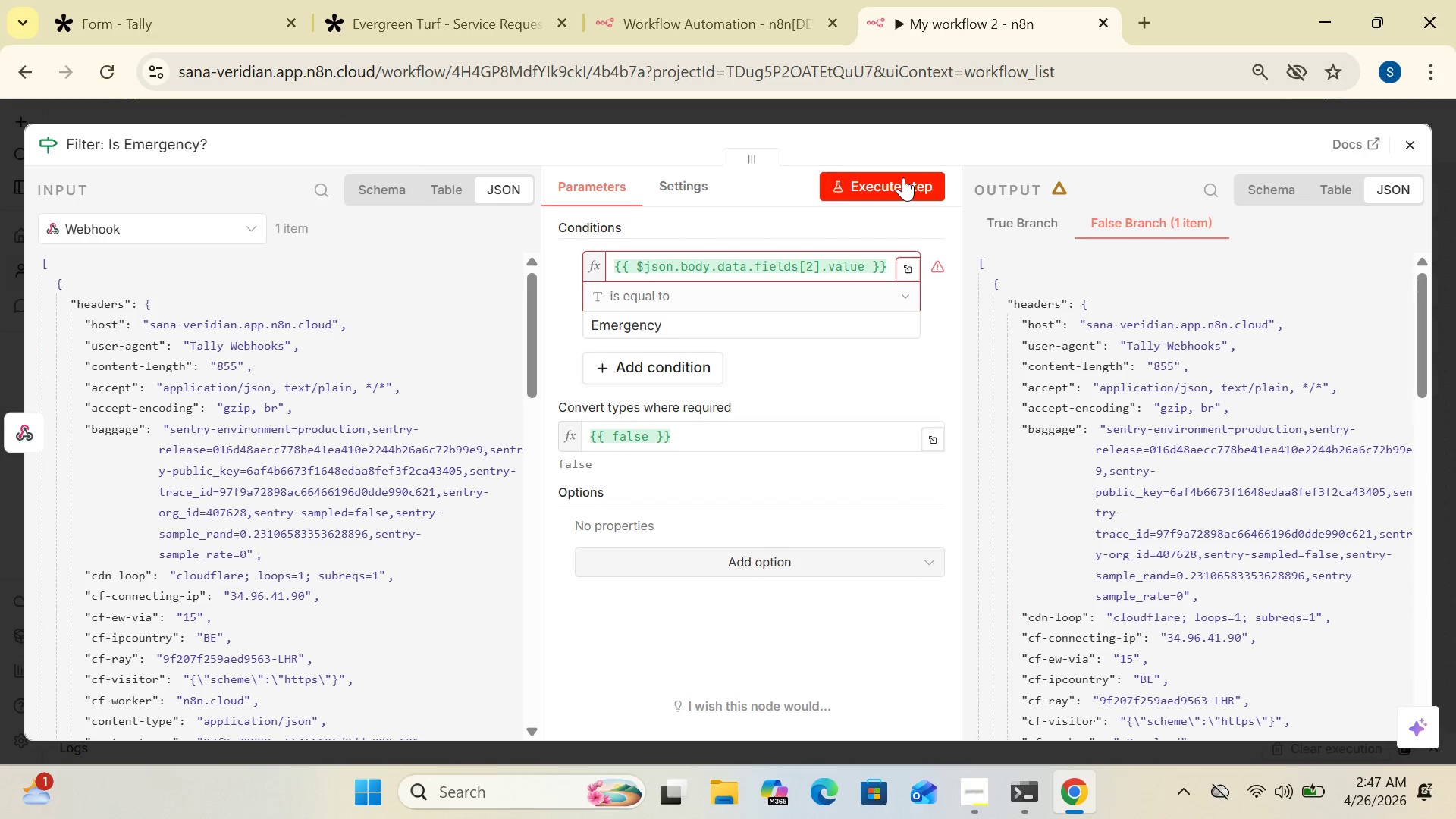 
mouse_move([913, 268])
 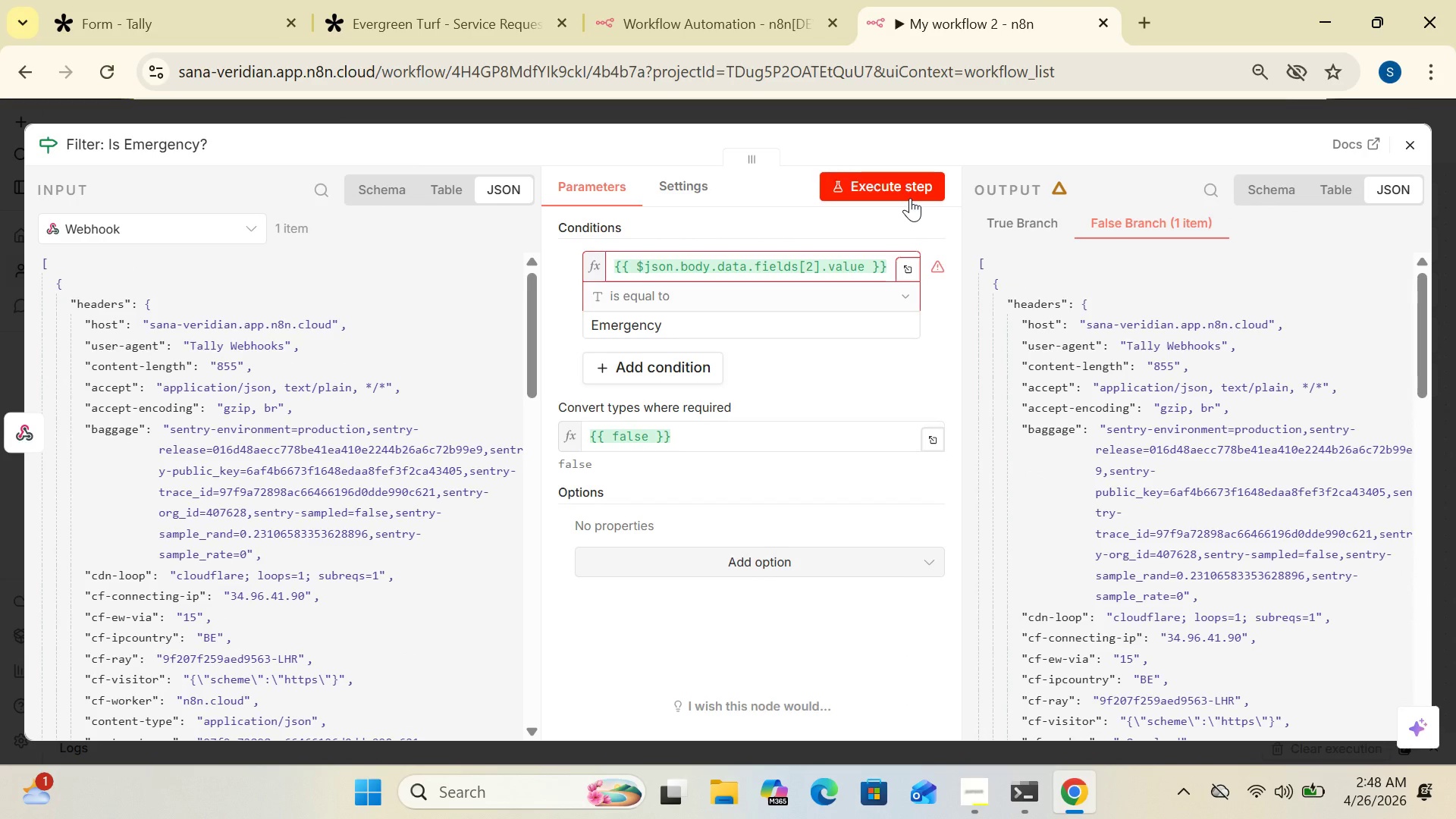 
left_click([910, 198])
 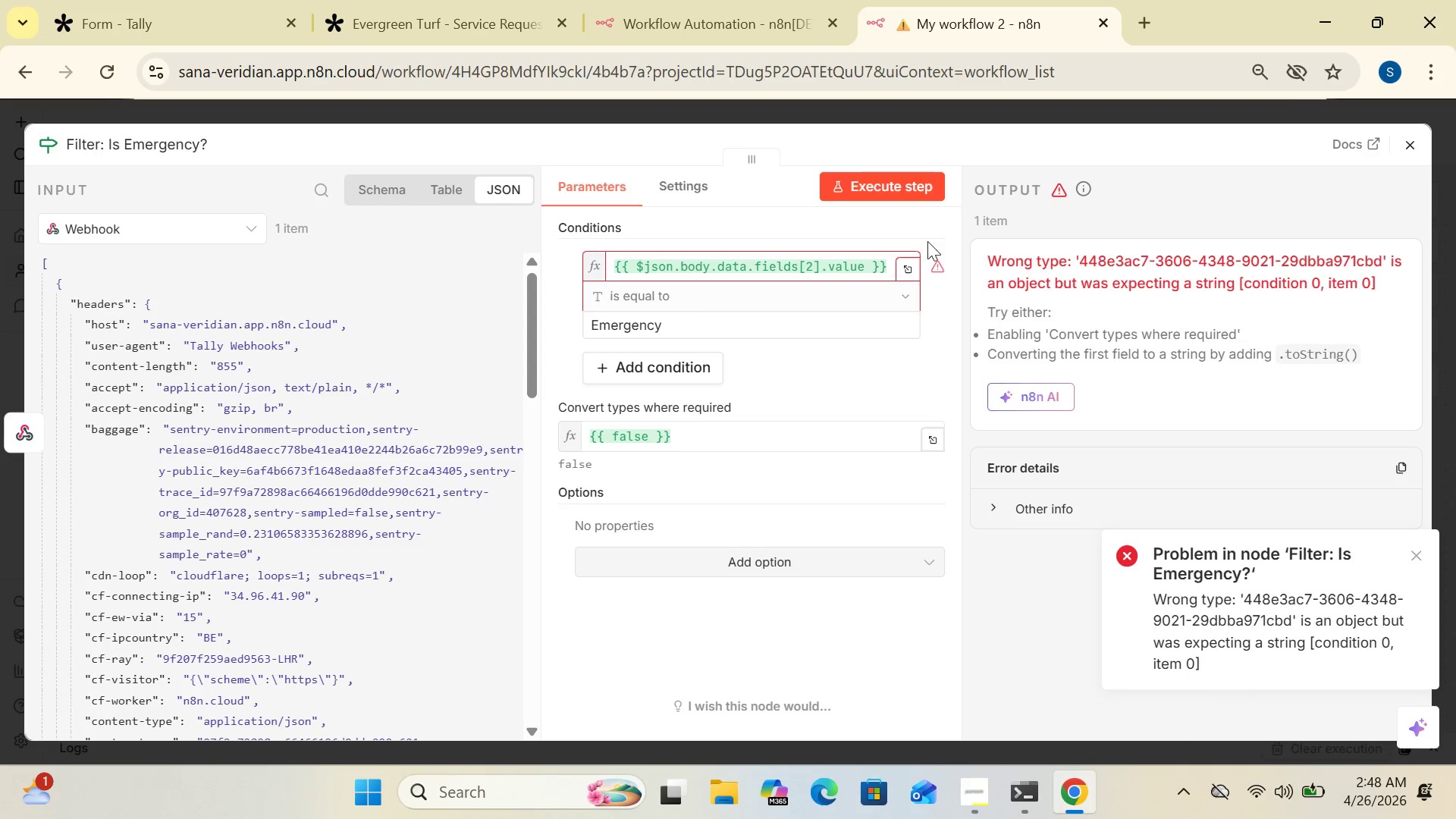 
left_click([908, 275])
 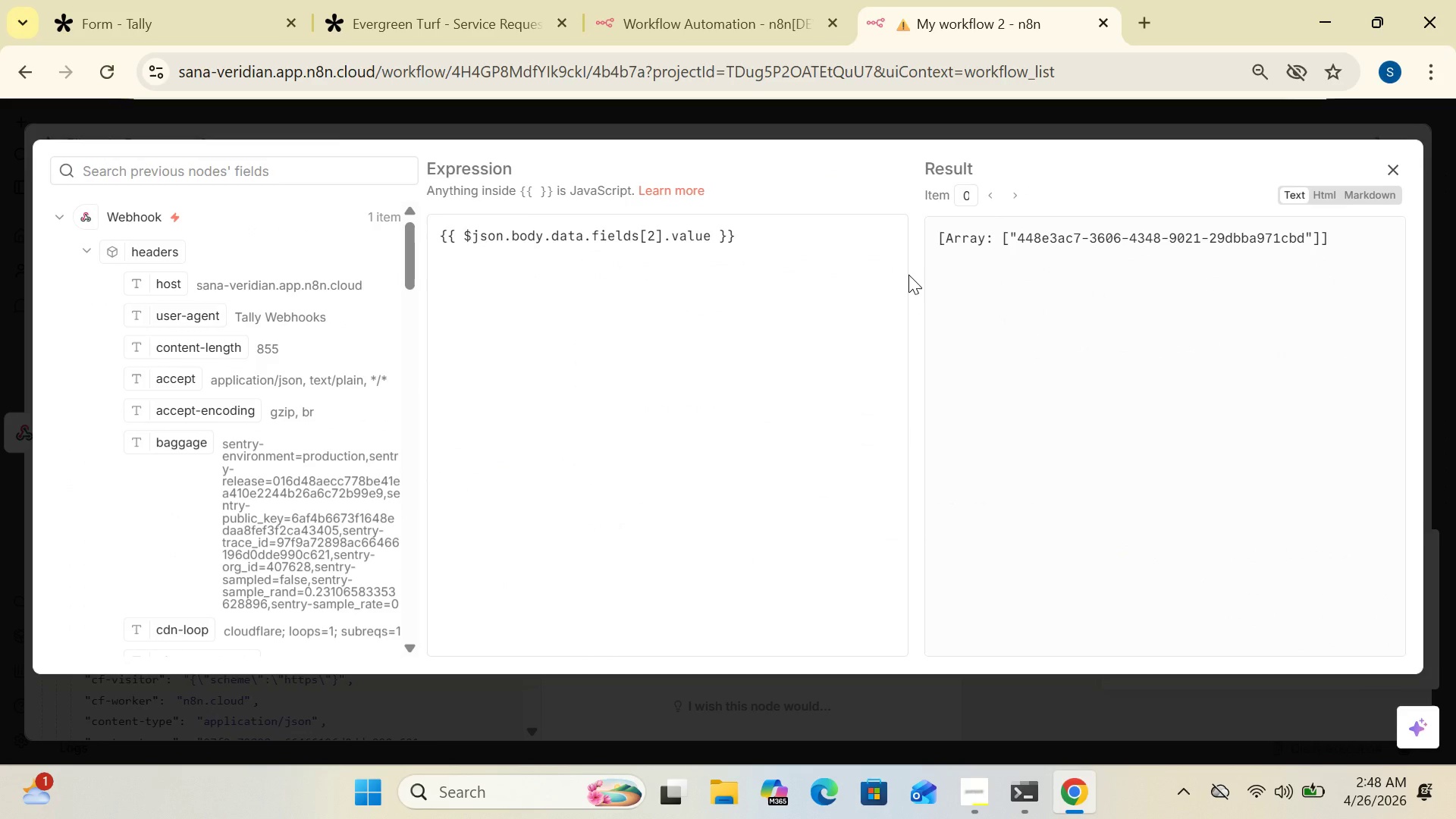 
wait(8.81)
 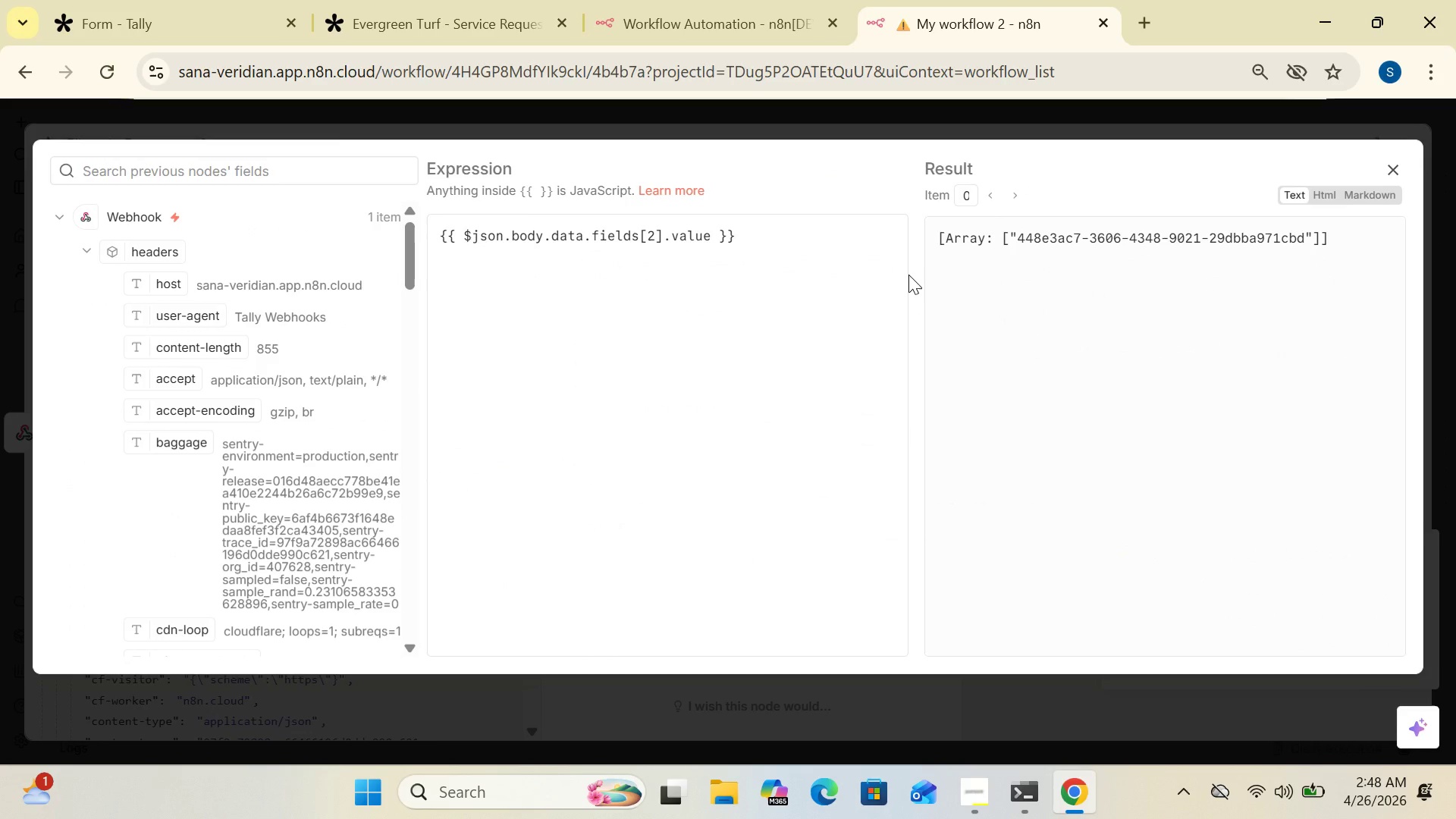 
left_click([714, 234])
 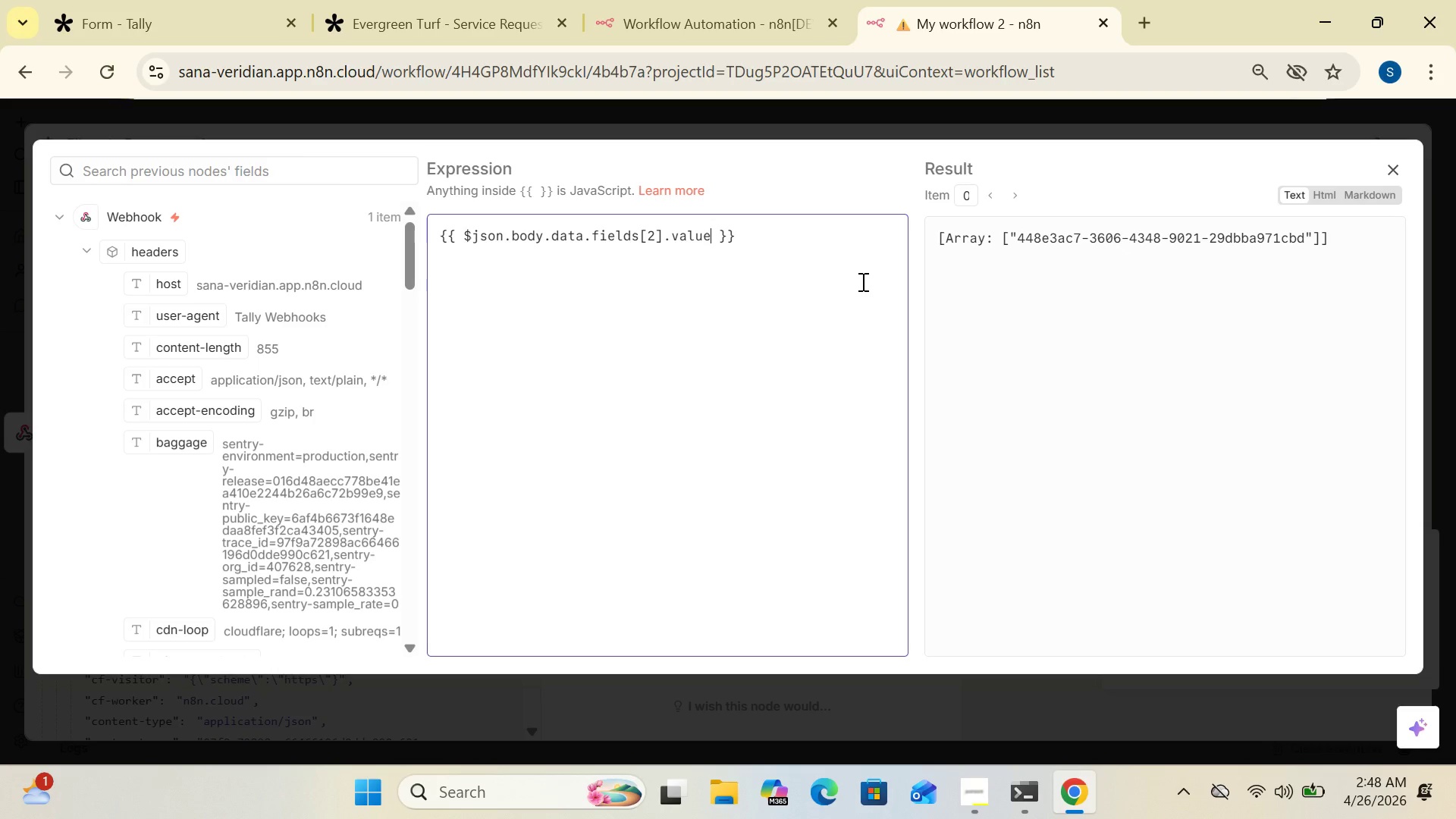 
wait(25.3)
 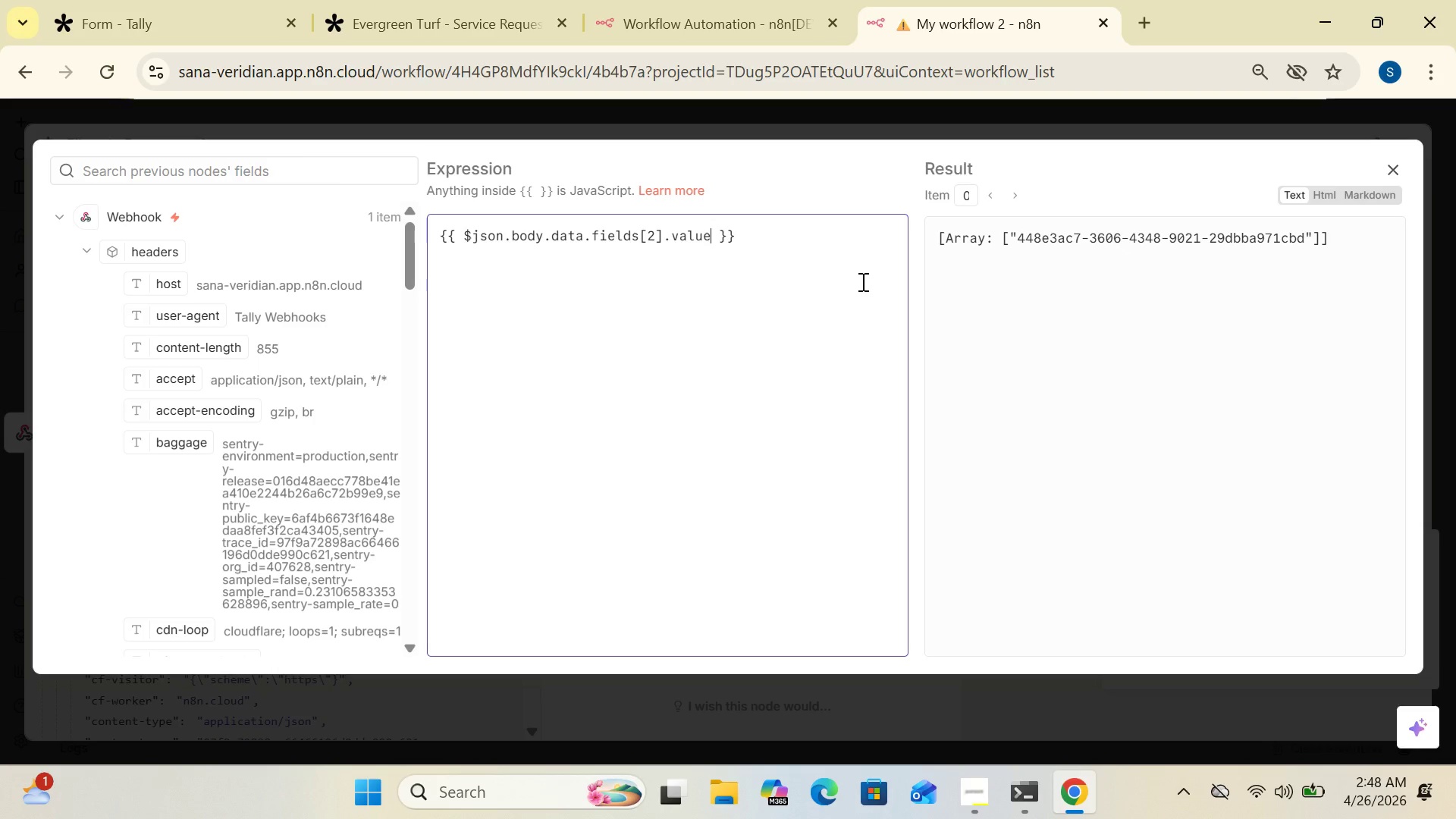 
left_click([1391, 173])
 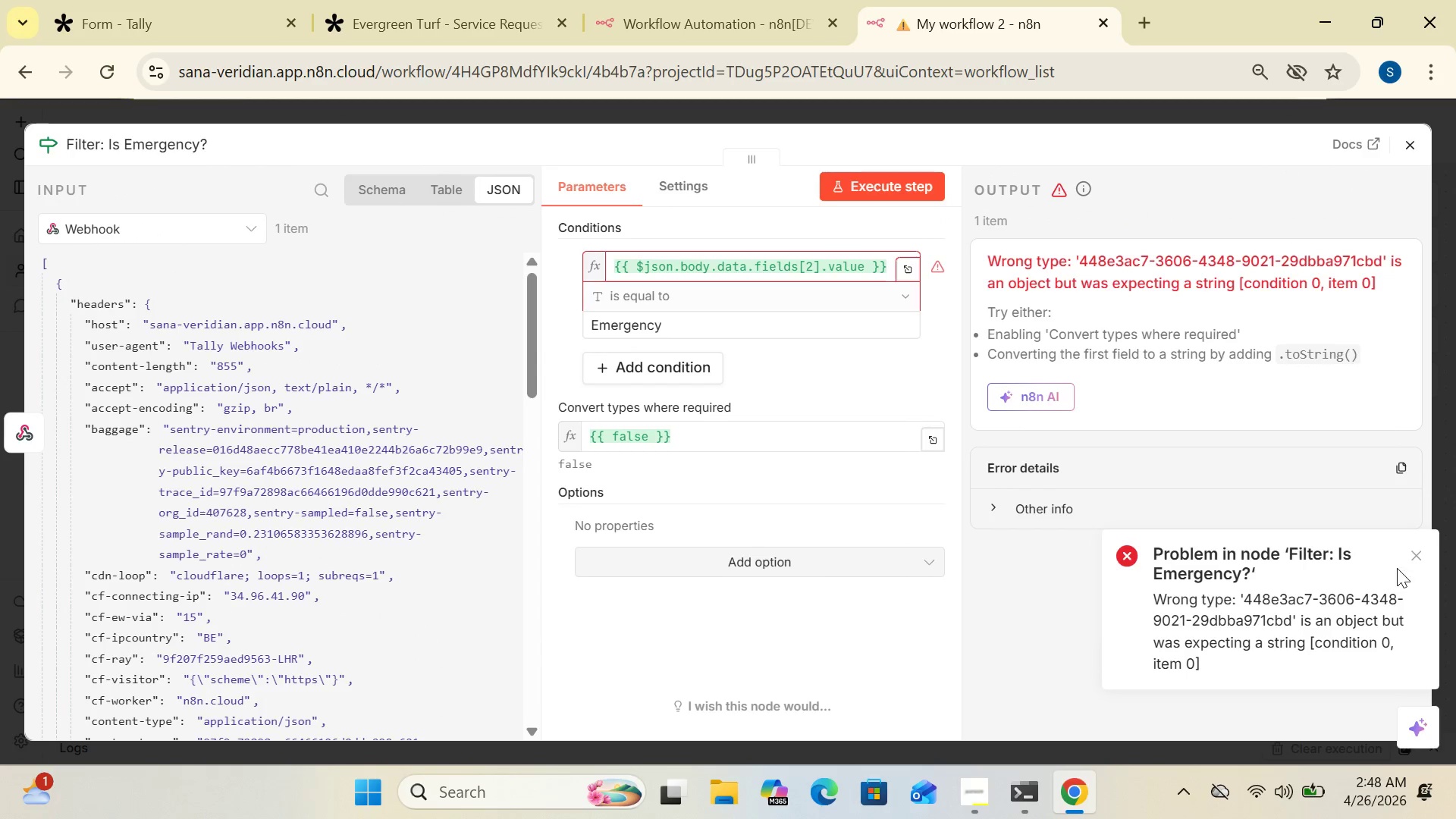 
left_click([1413, 554])
 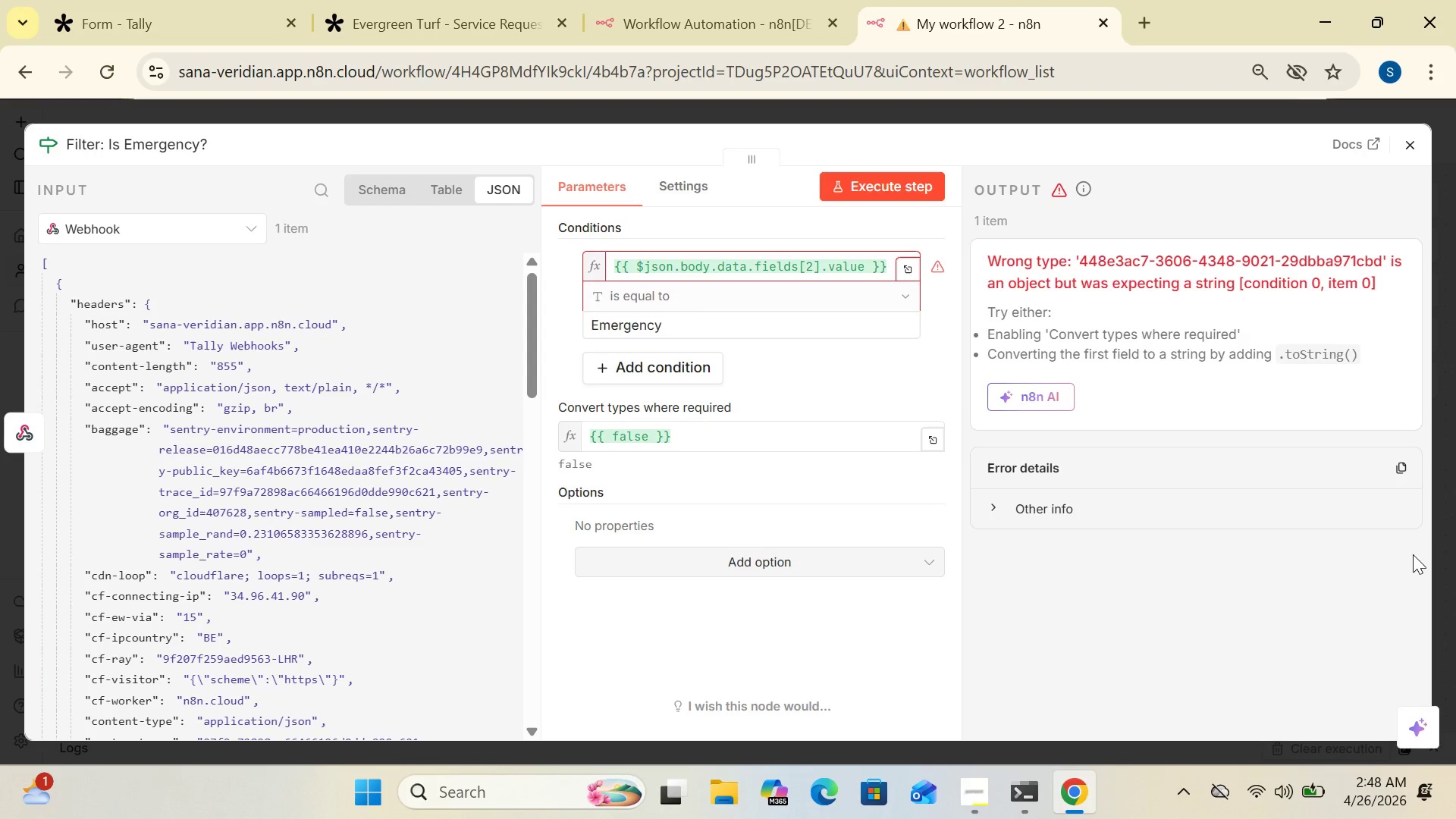 
wait(15.8)
 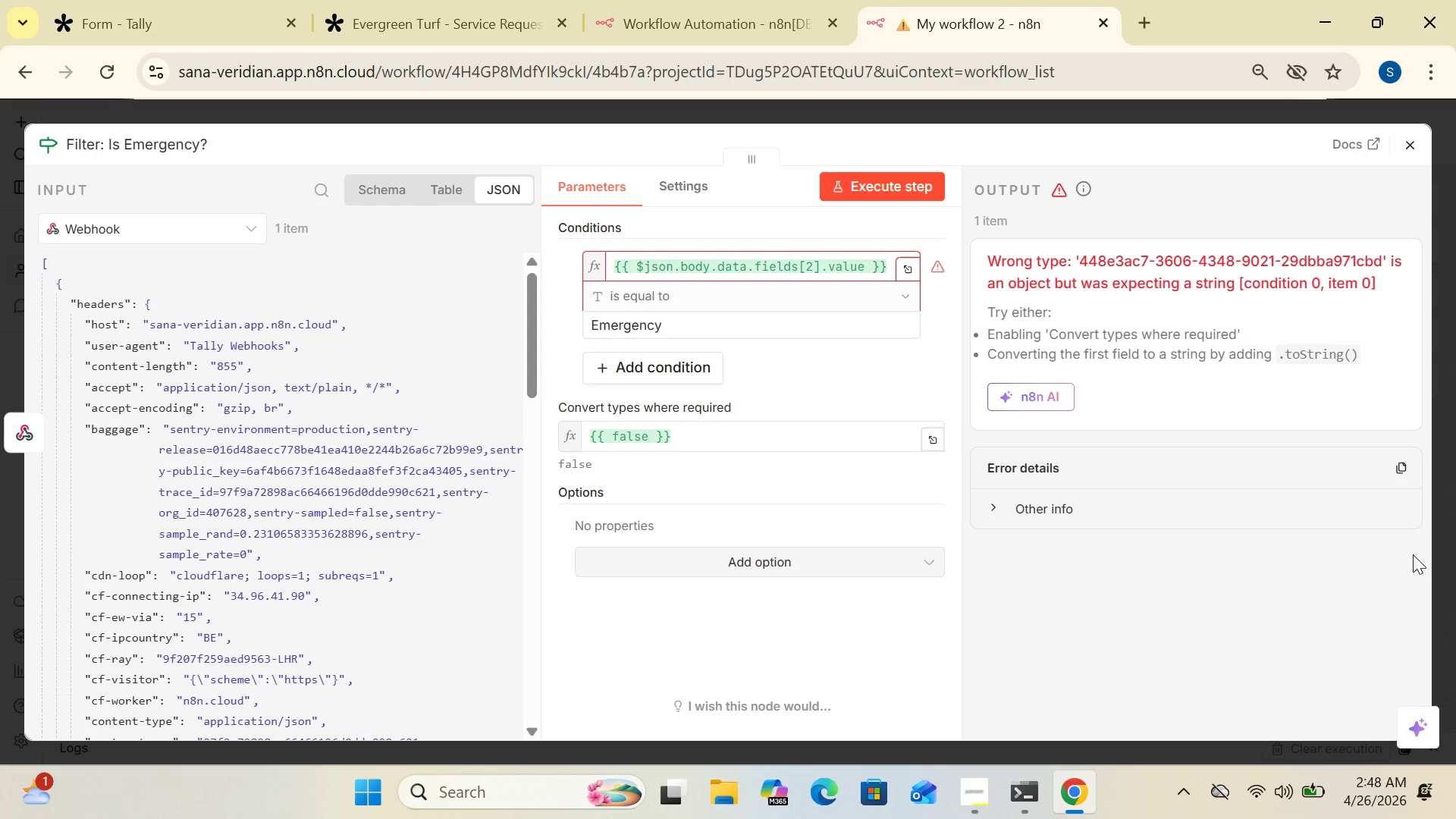 
left_click([907, 265])
 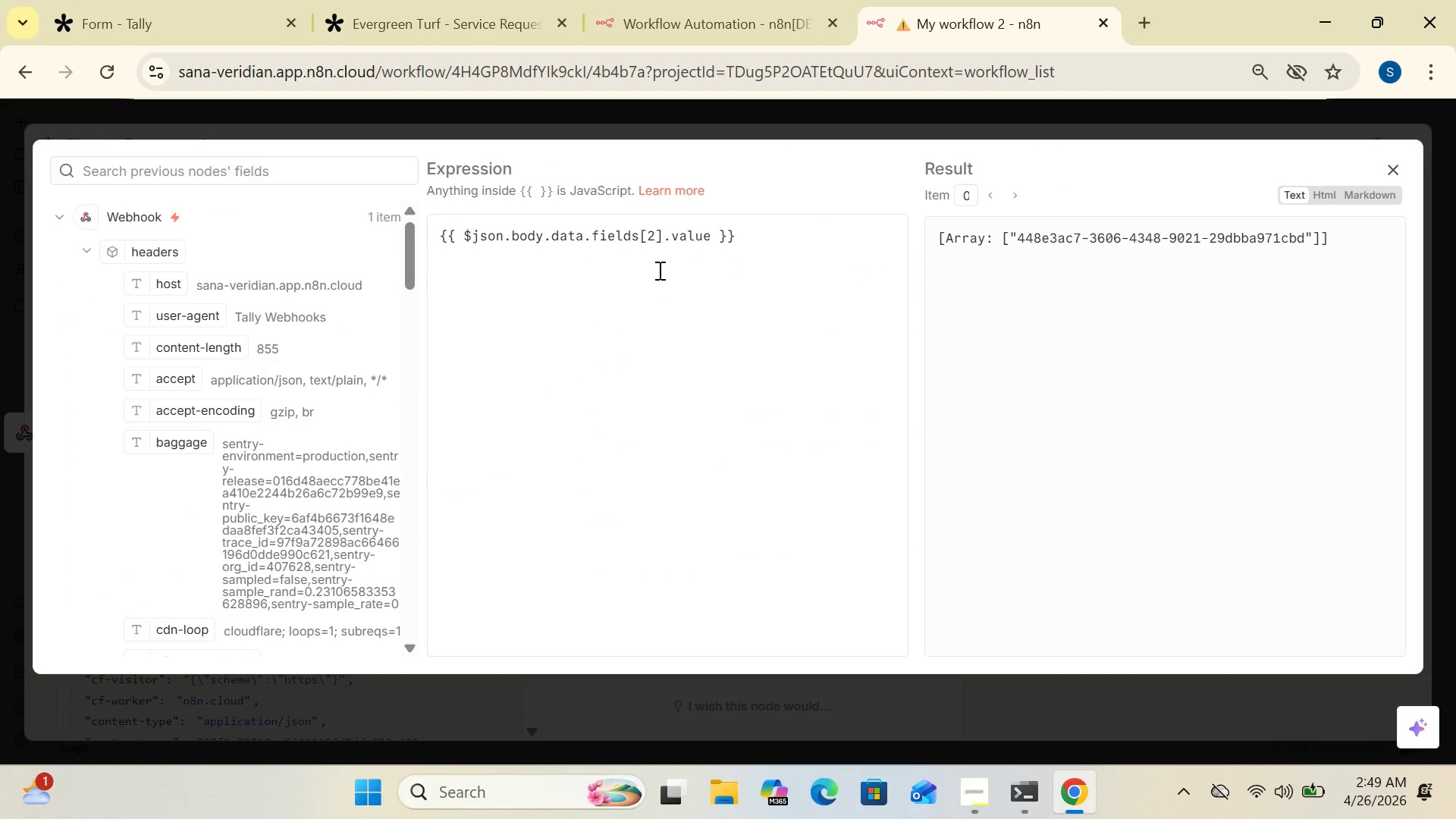 
left_click([714, 234])
 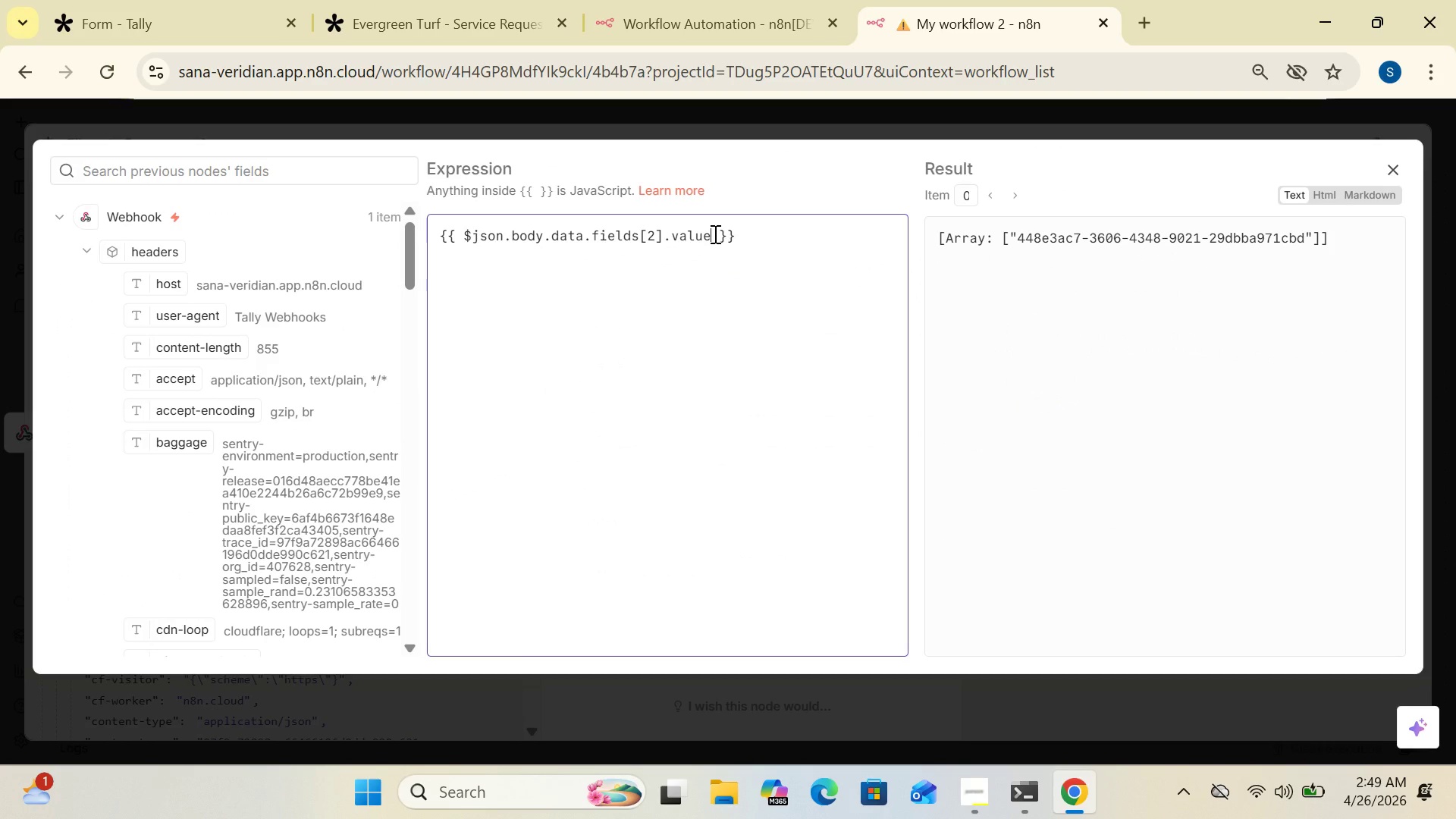 
type([0].text)
 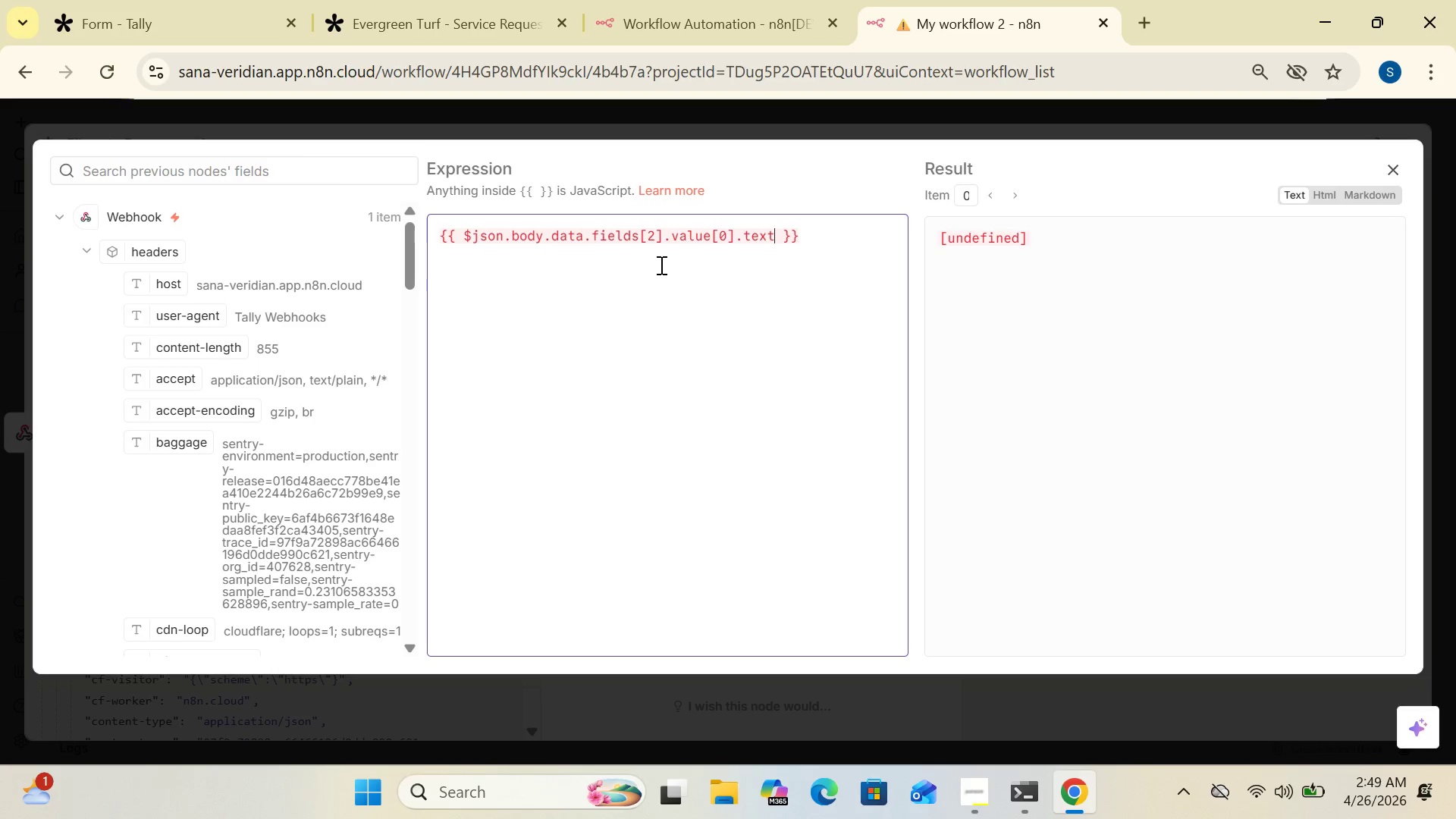 
wait(11.56)
 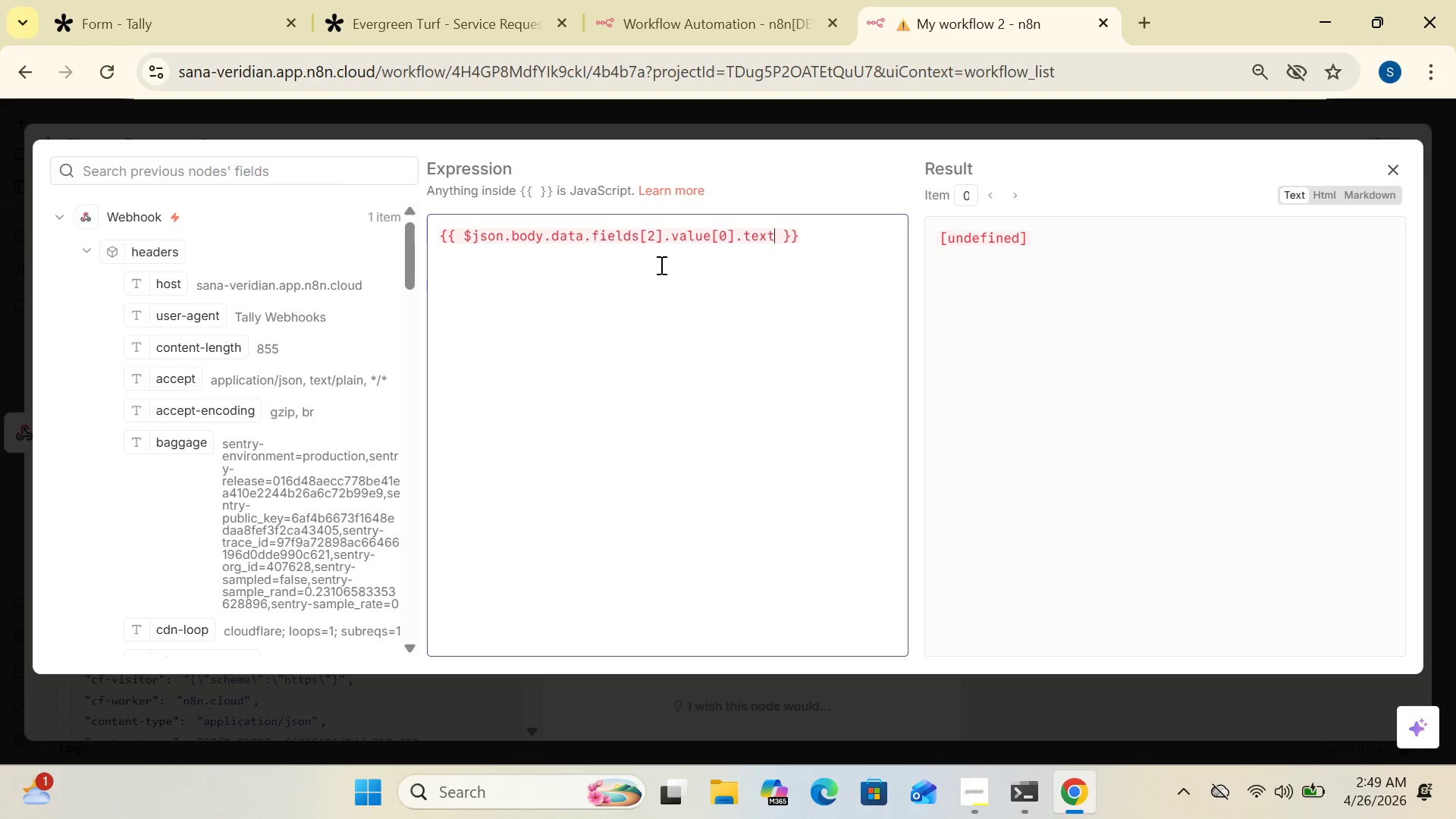 
left_click([781, 234])
 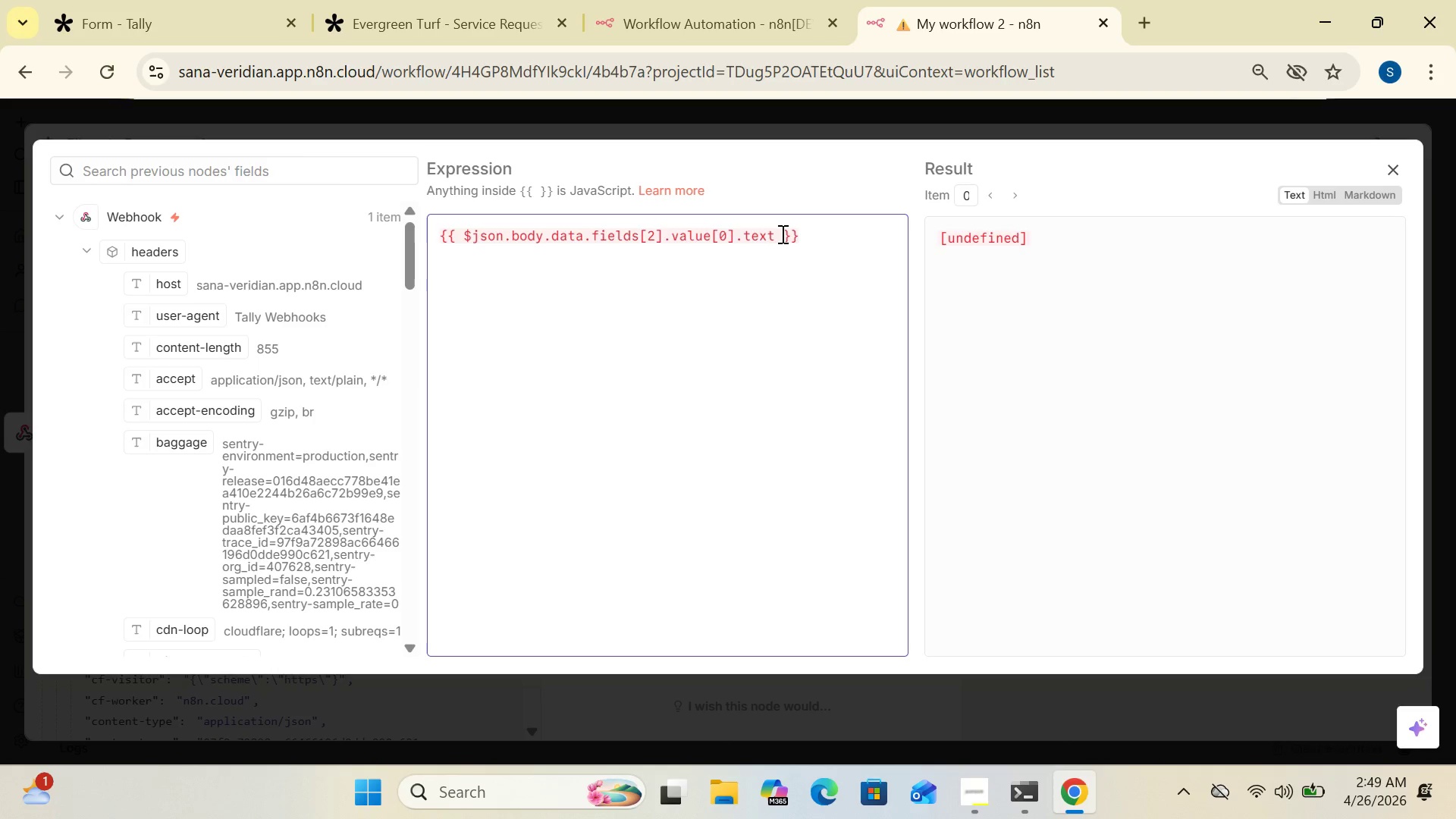 
key(Backspace)
key(Backspace)
key(Backspace)
key(Backspace)
key(Backspace)
key(Backspace)
type(options.filter)
 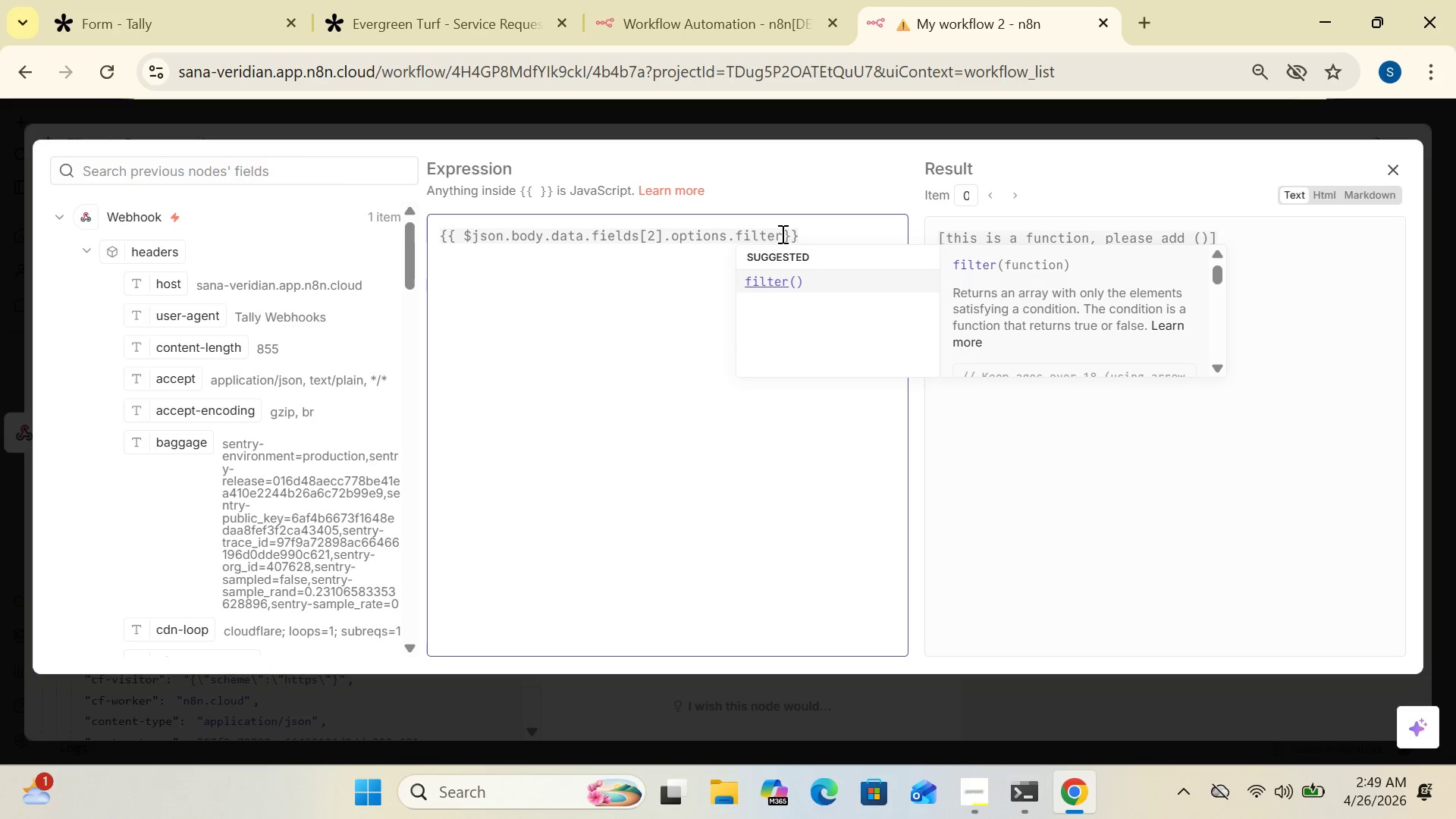 
wait(18.66)
 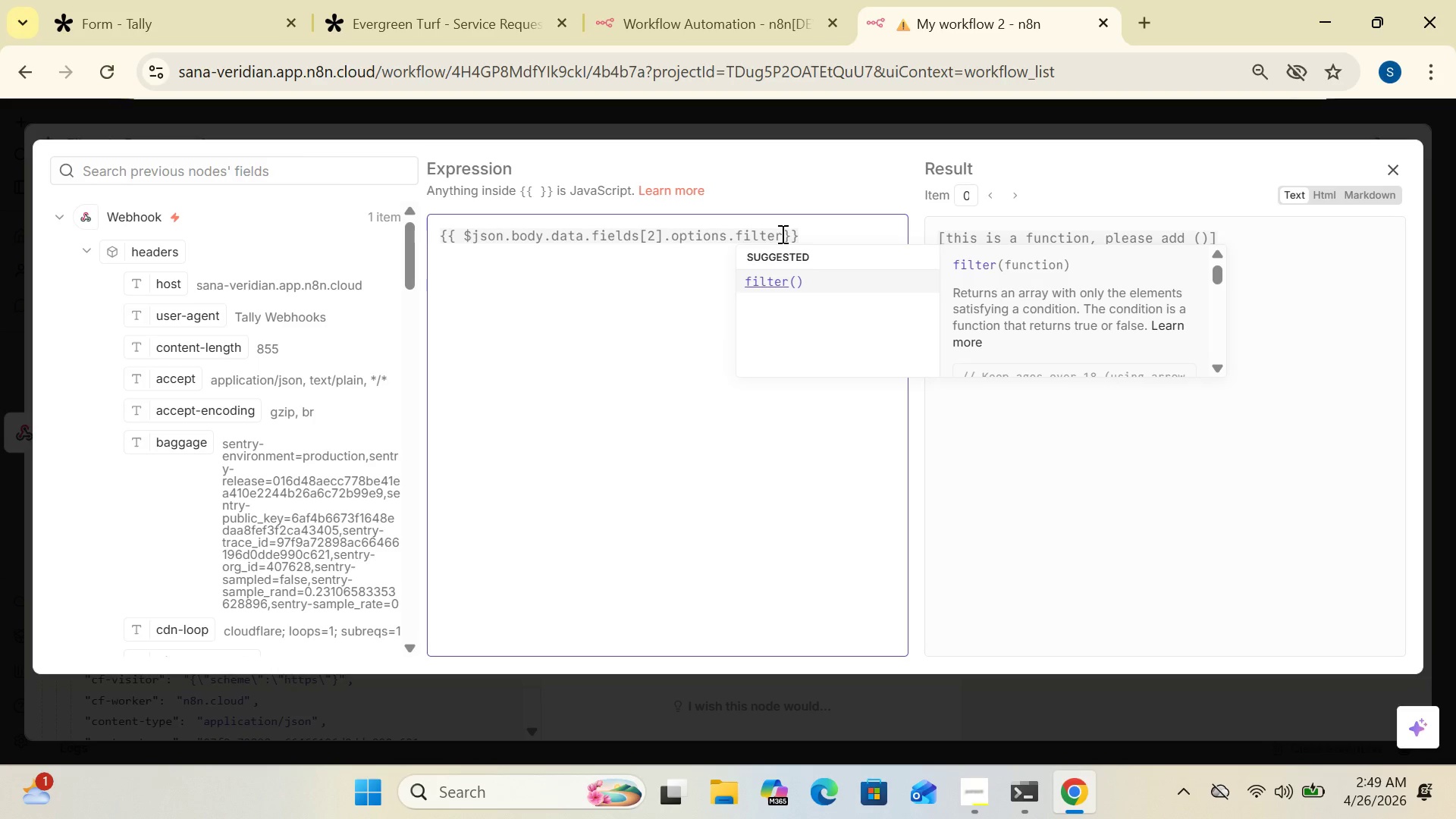 
type((o)
 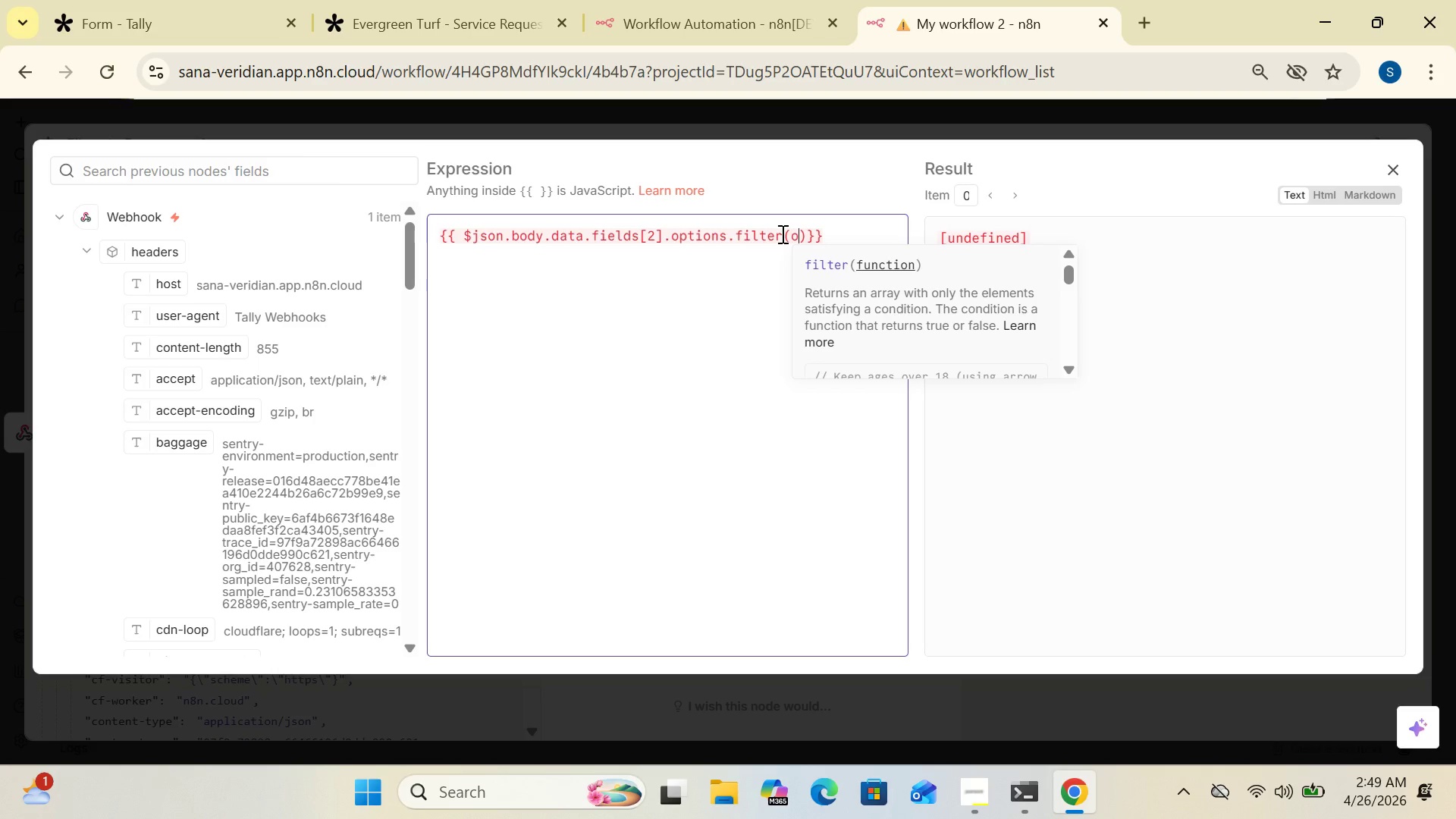 
key(Equal)
 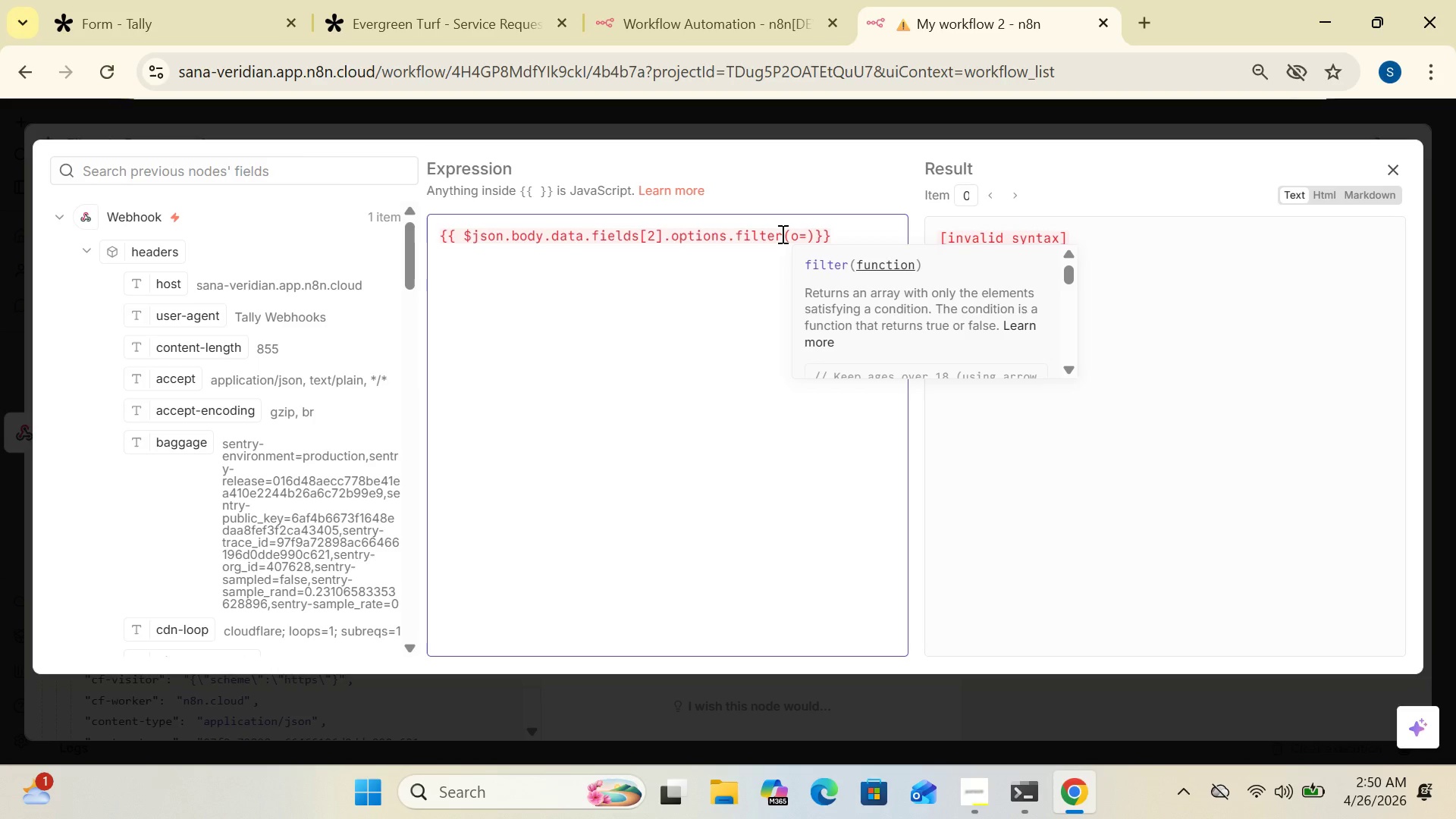 
key(Shift+Period)
 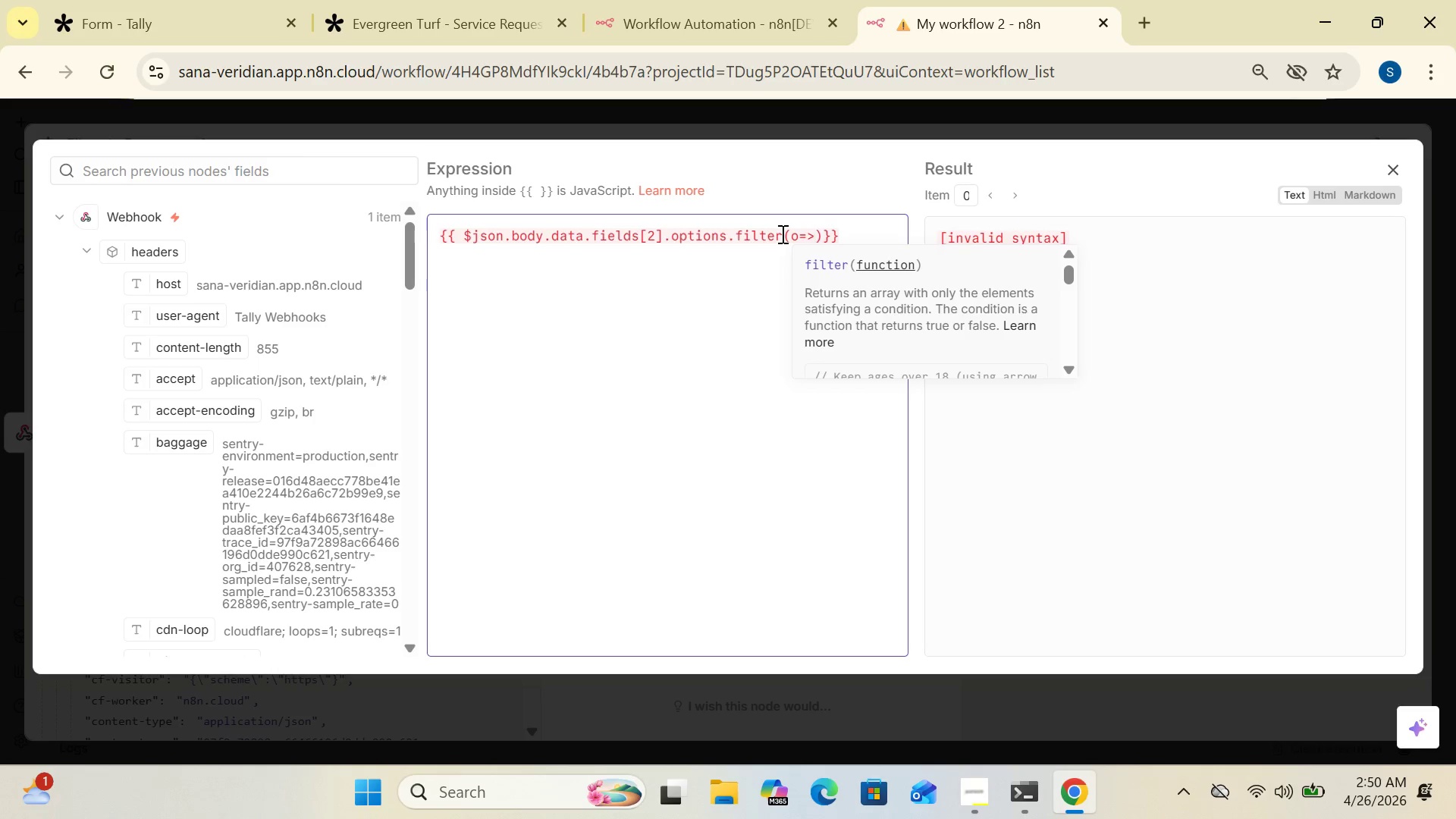 
key(Space)
 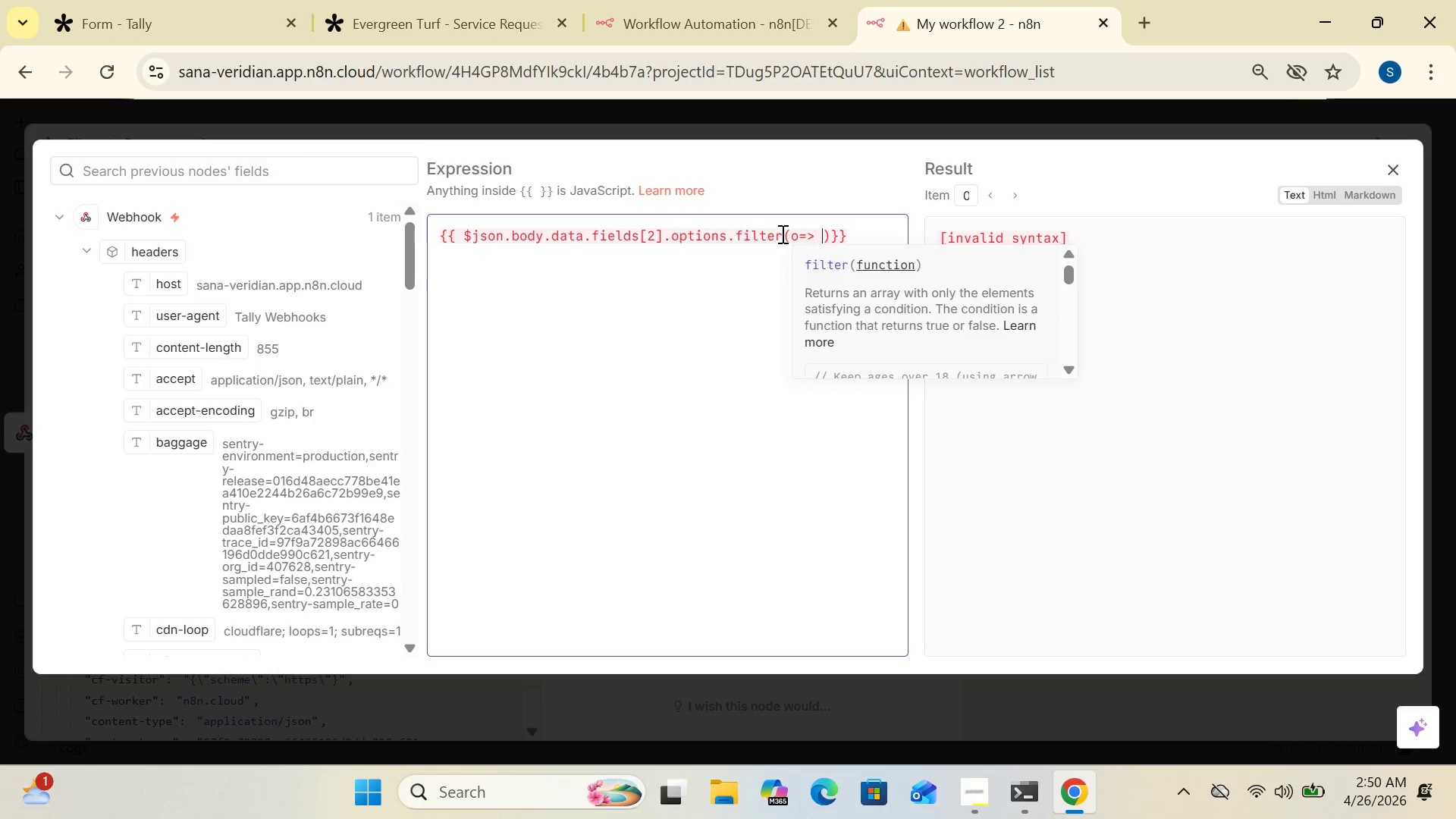 
key(O)
 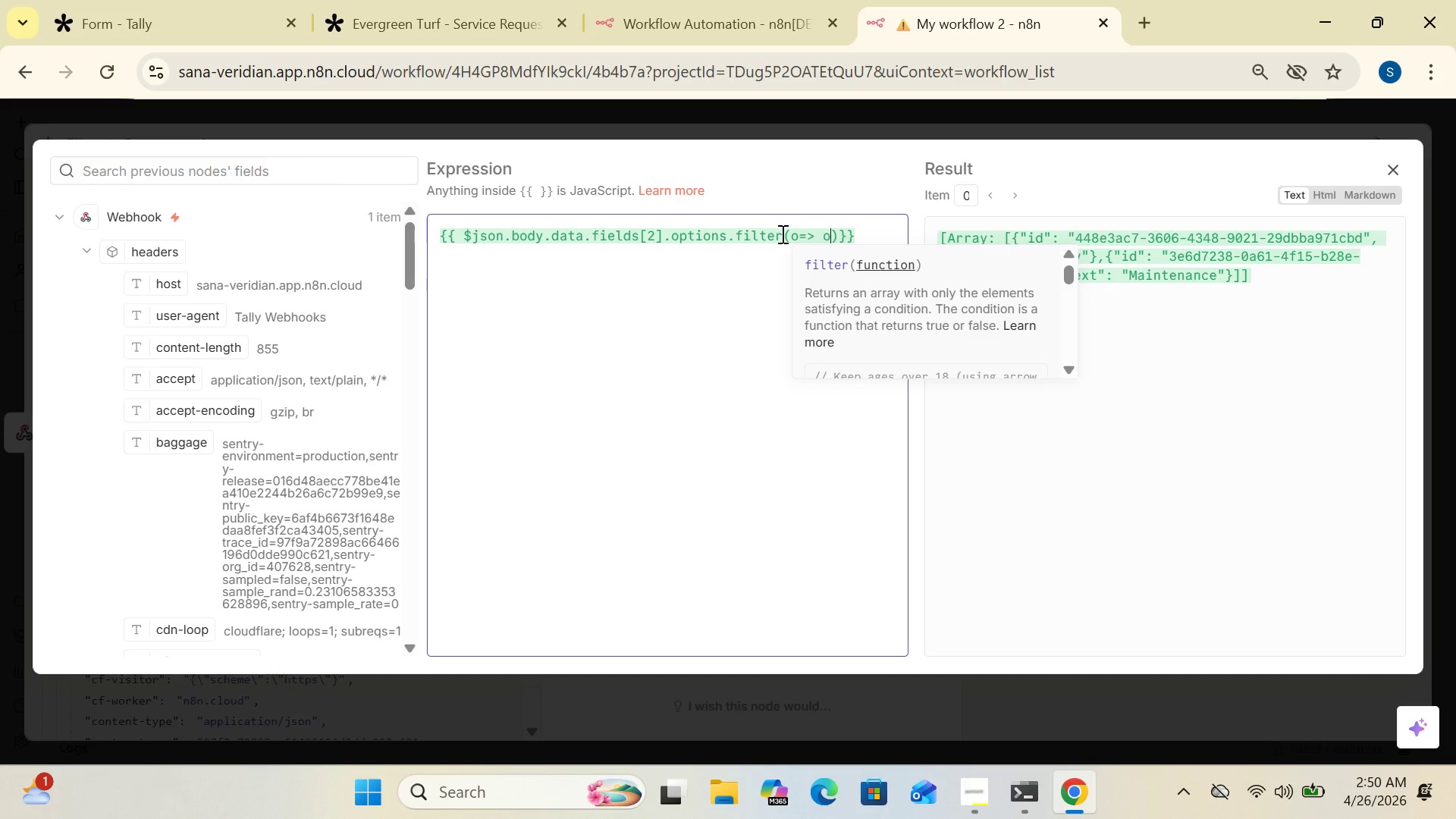 
type(.id)
 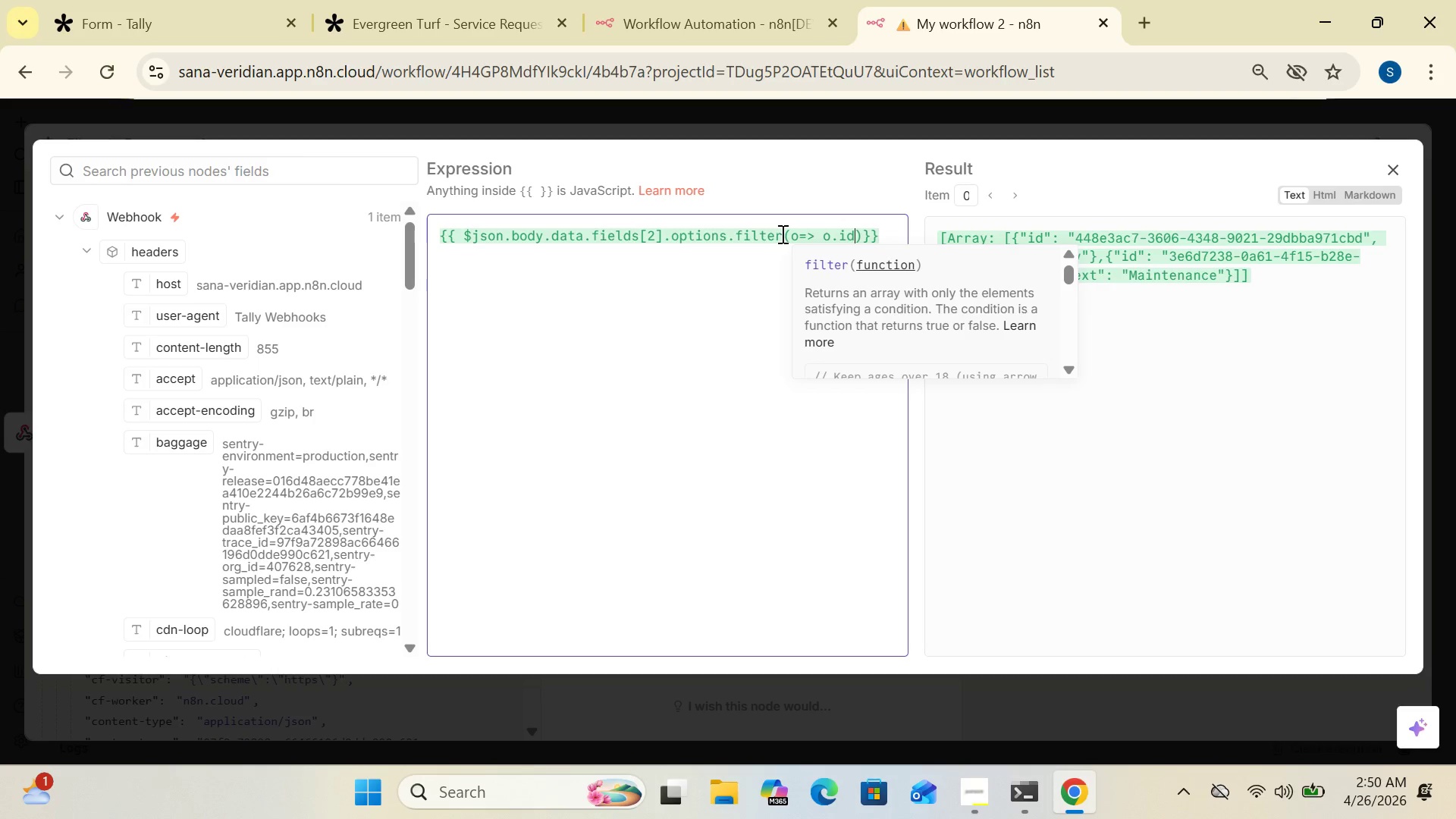 
key(Equal)
 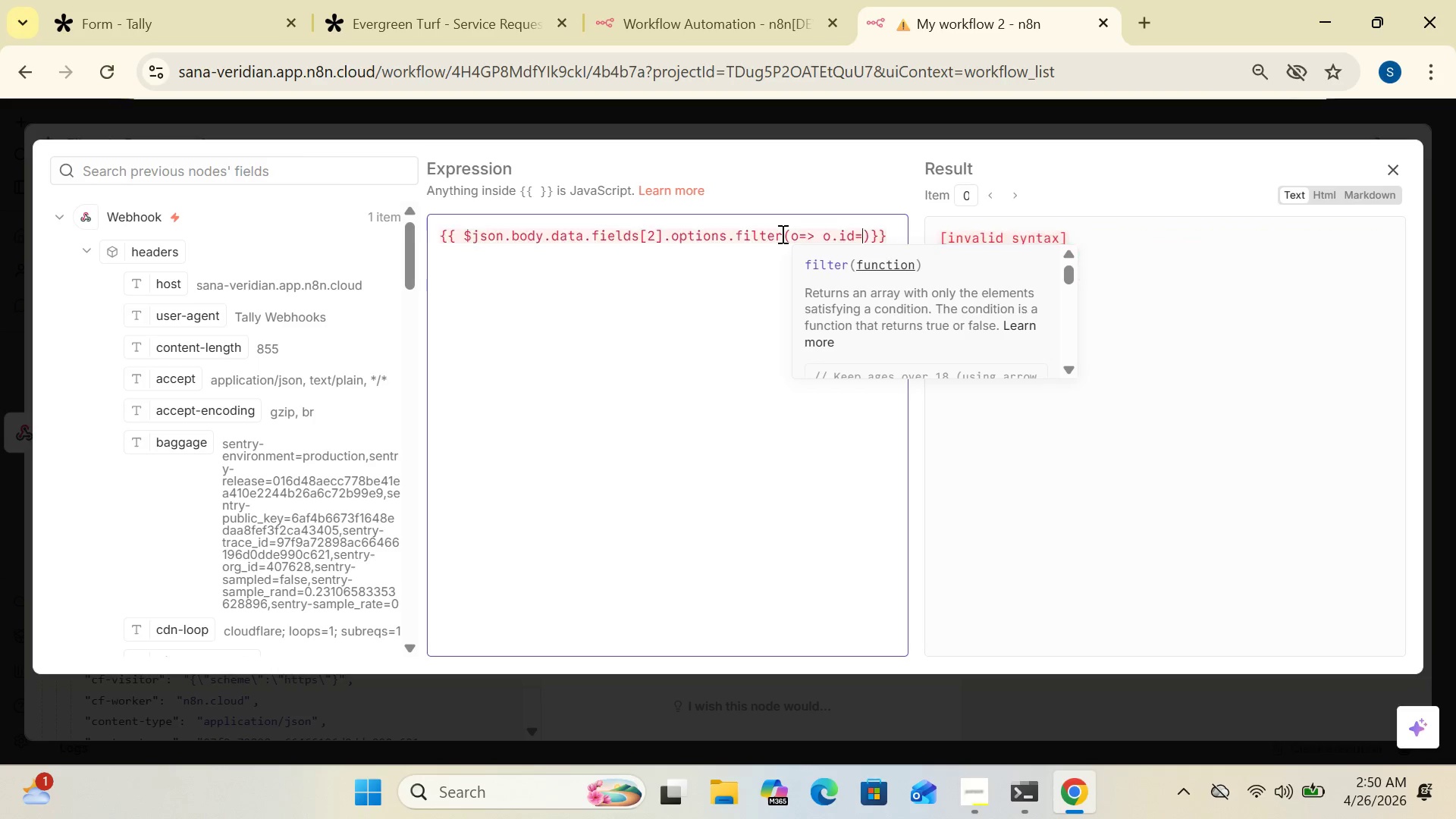 
key(Equal)
 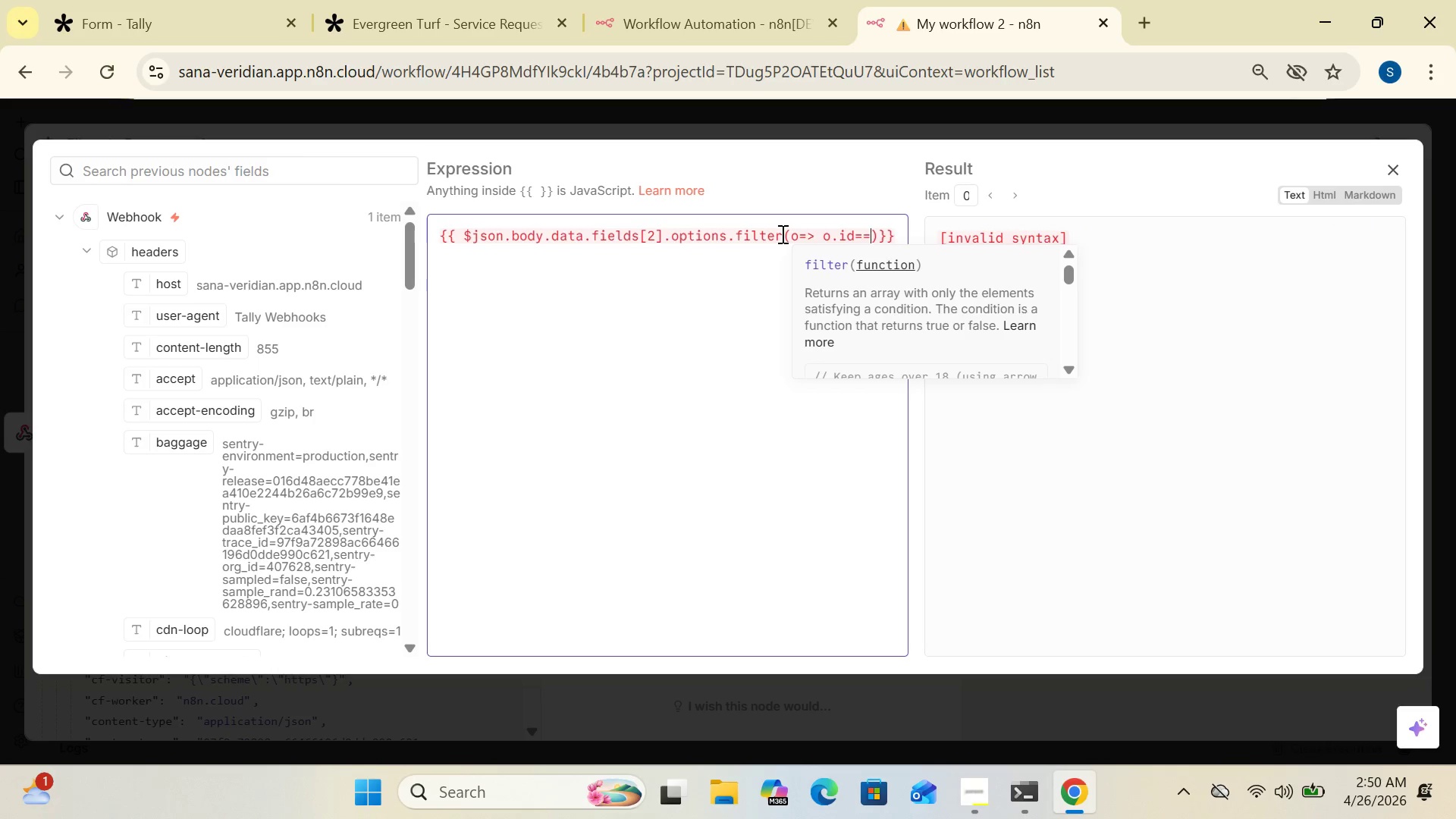 
key(Equal)
 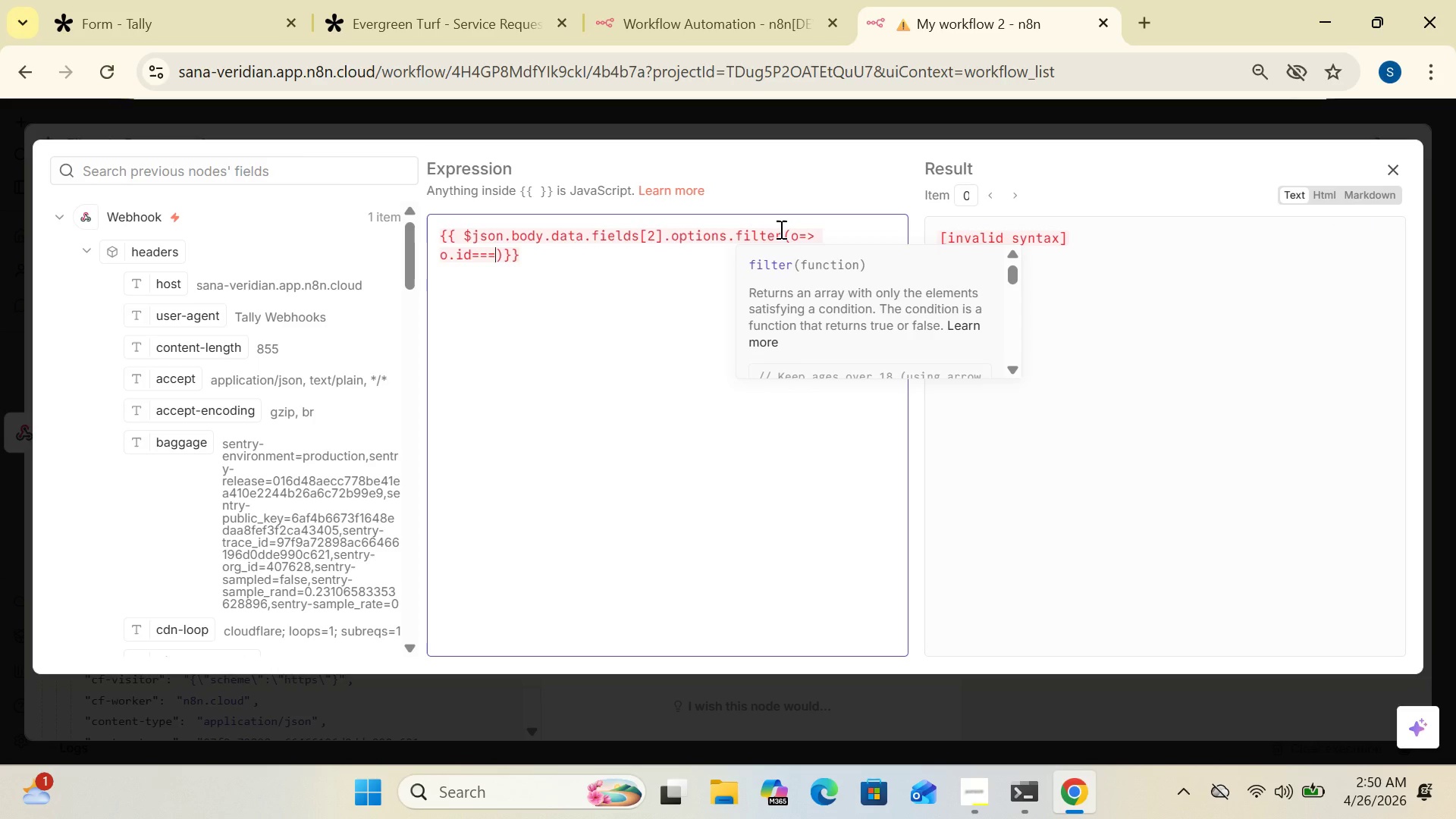 
wait(7.23)
 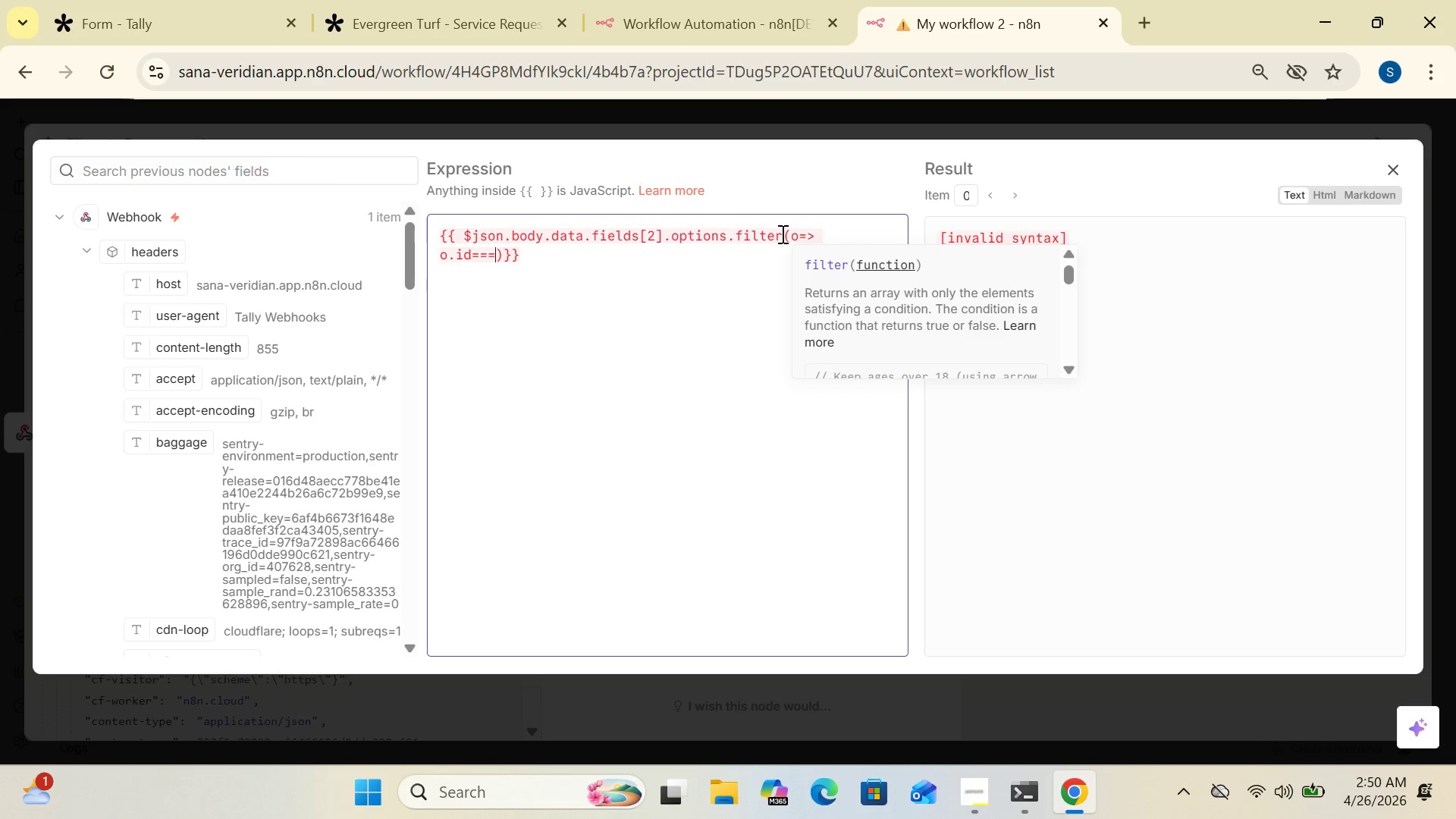 
type($json)
 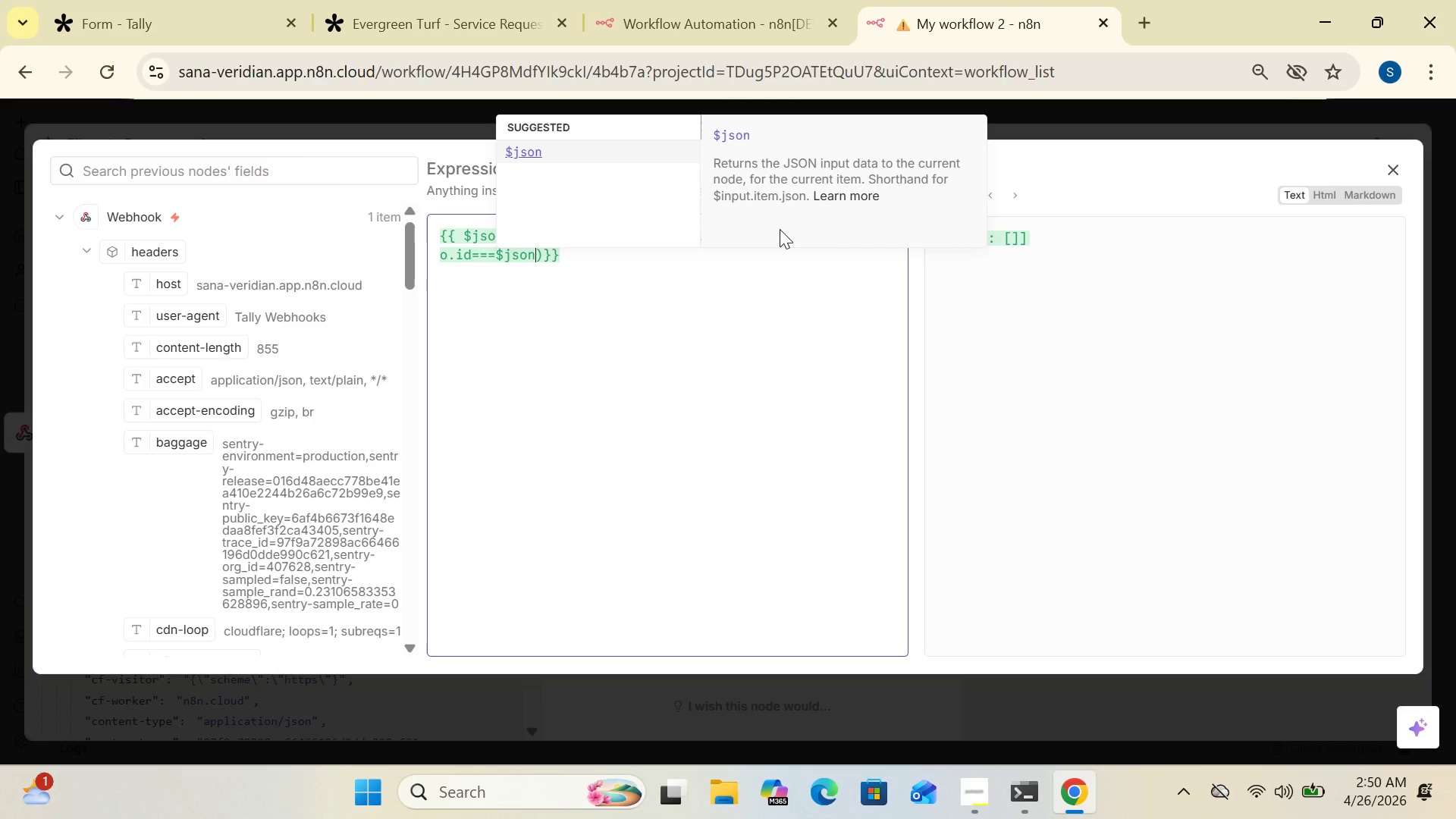 
type(.body.data.fields[2])
 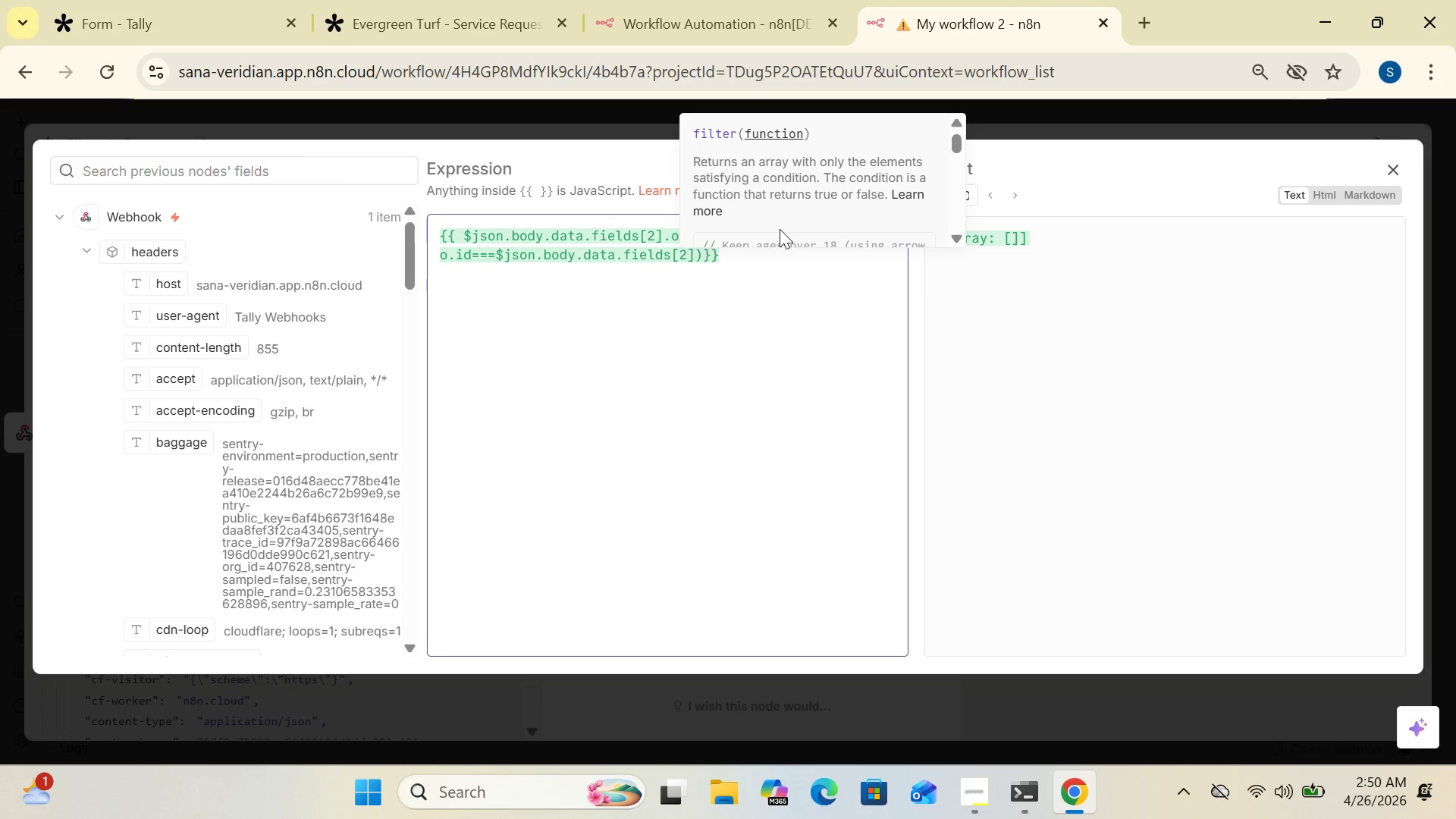 
wait(5.25)
 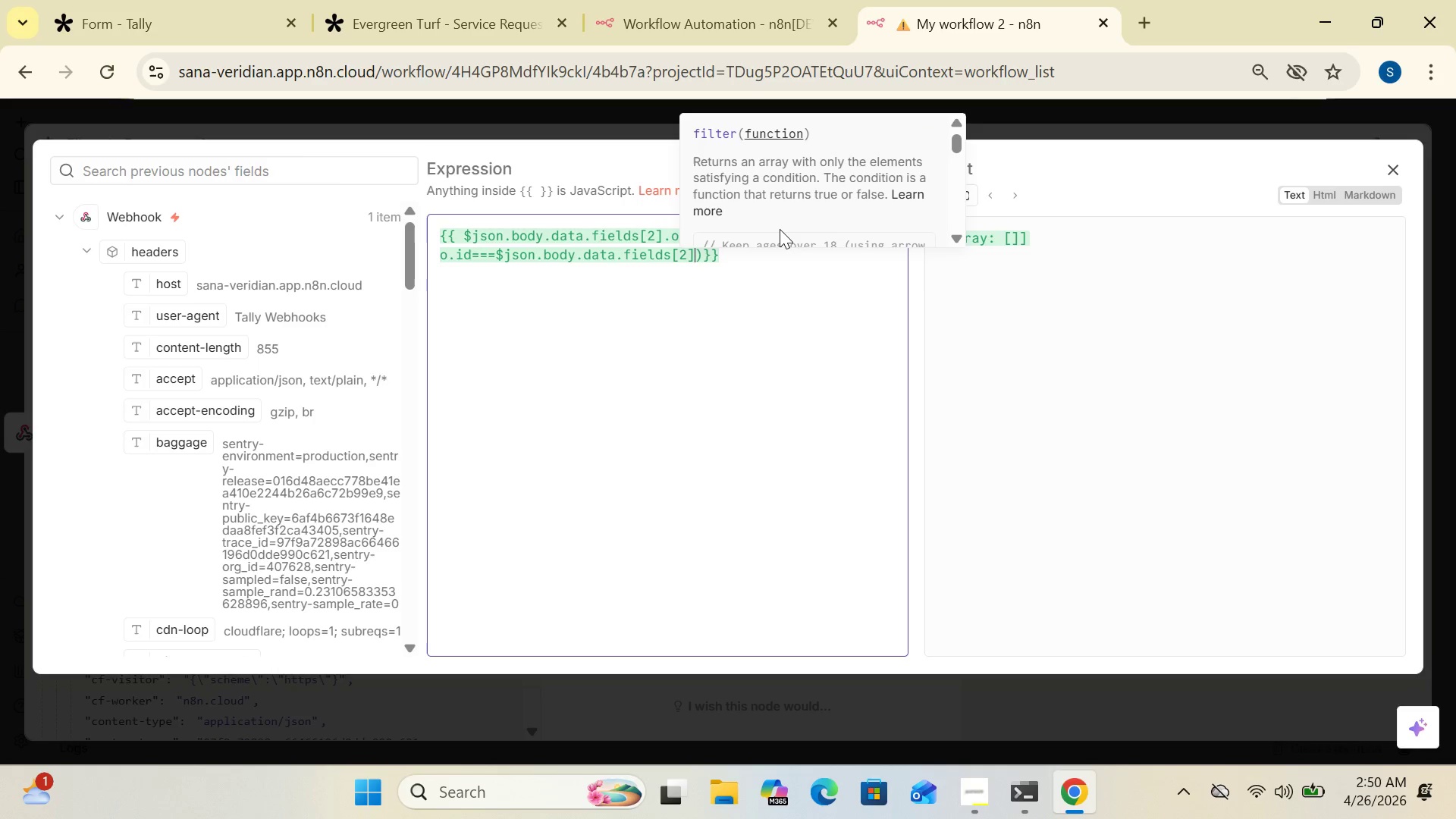 
type(.value)
 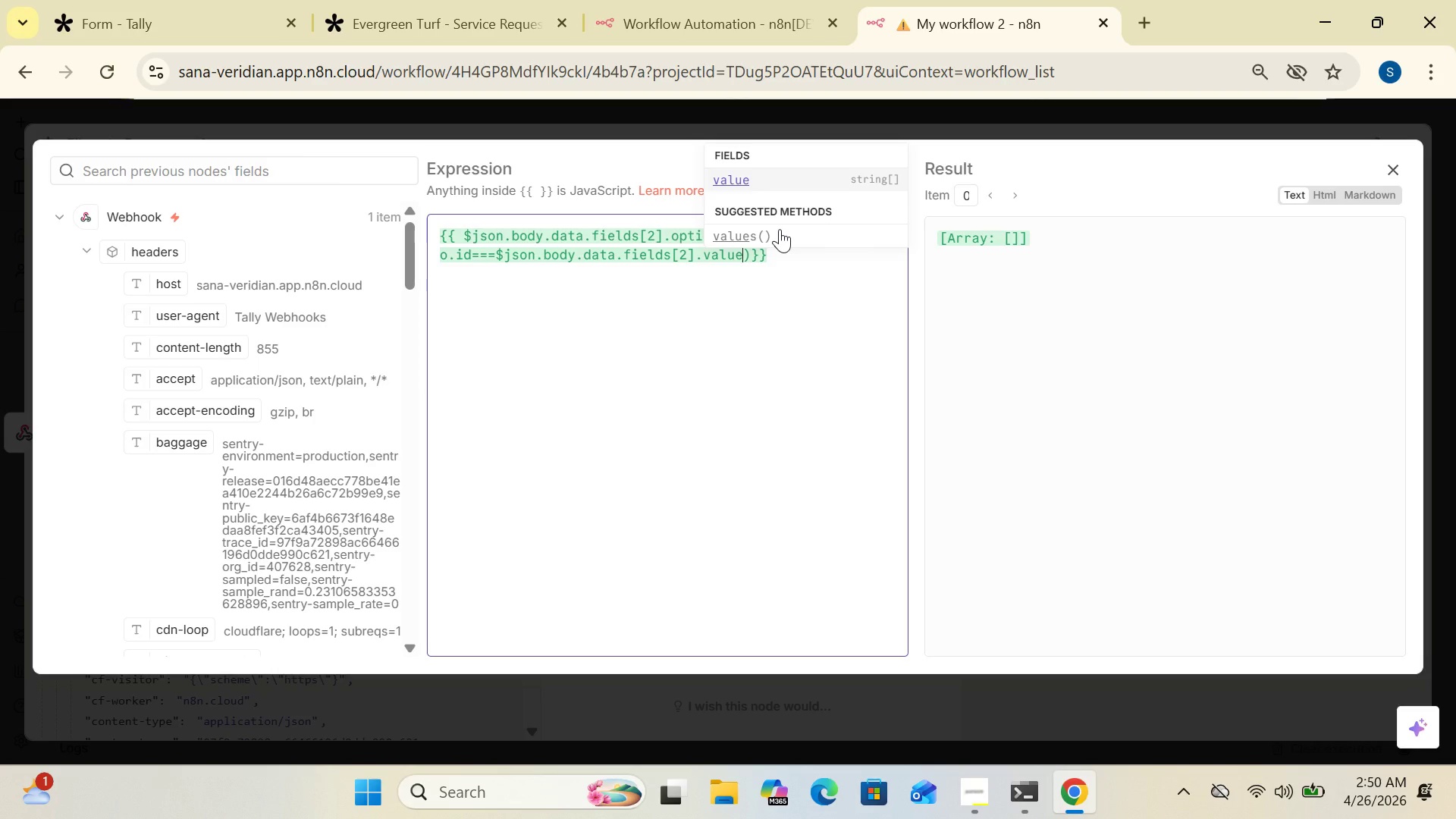 
type([0][0].text)
 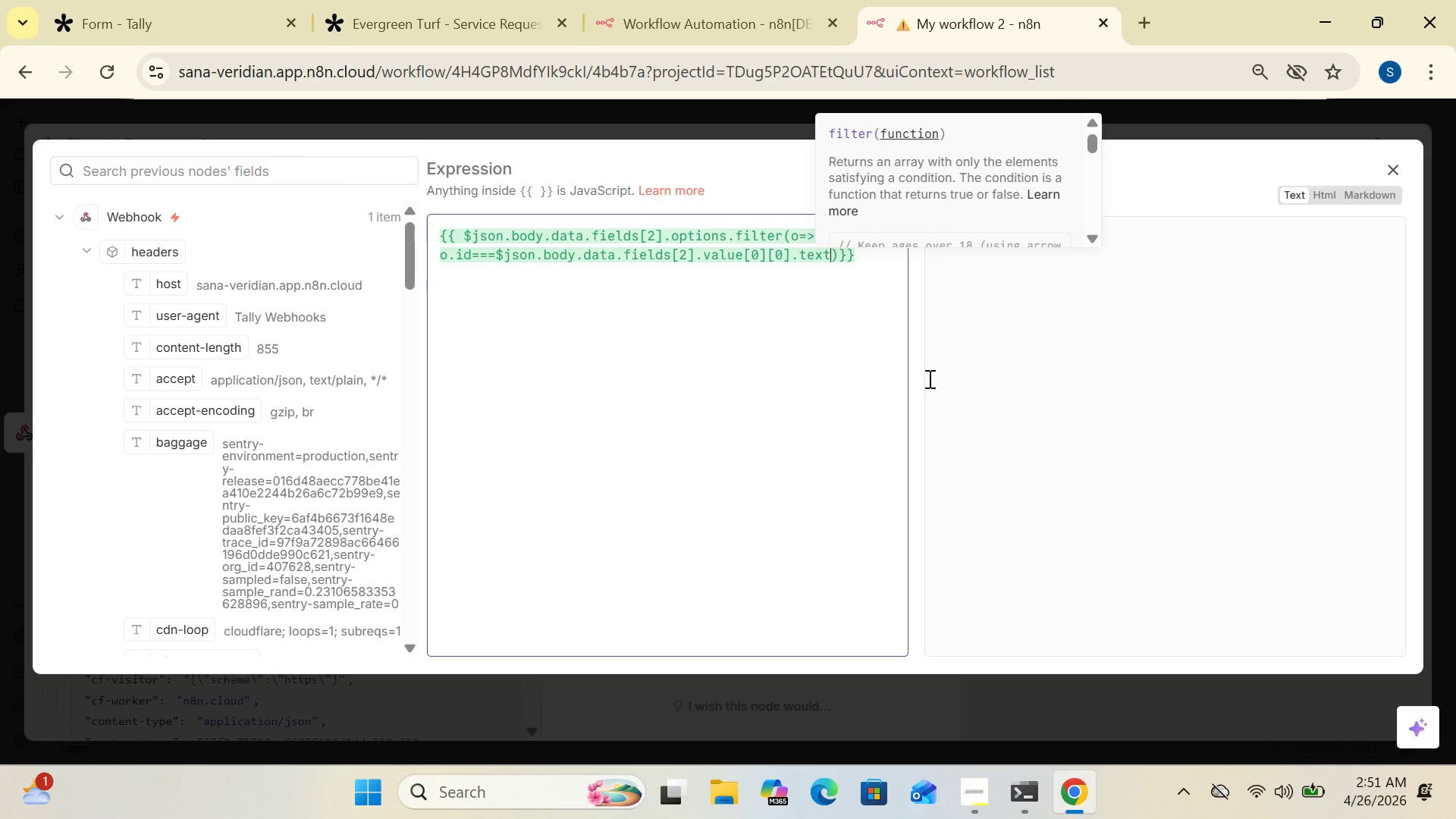 
left_click([893, 364])
 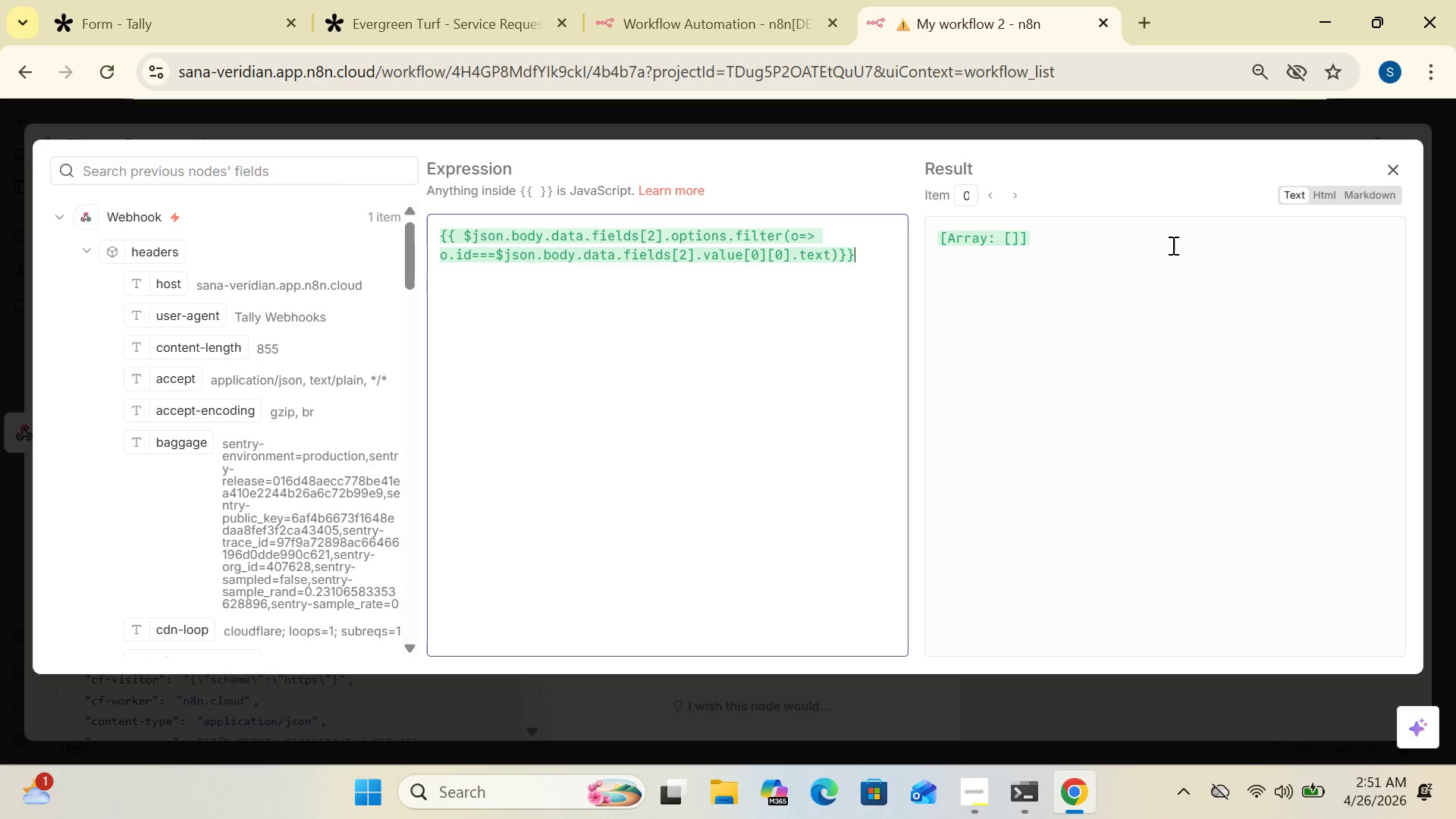 
wait(19.08)
 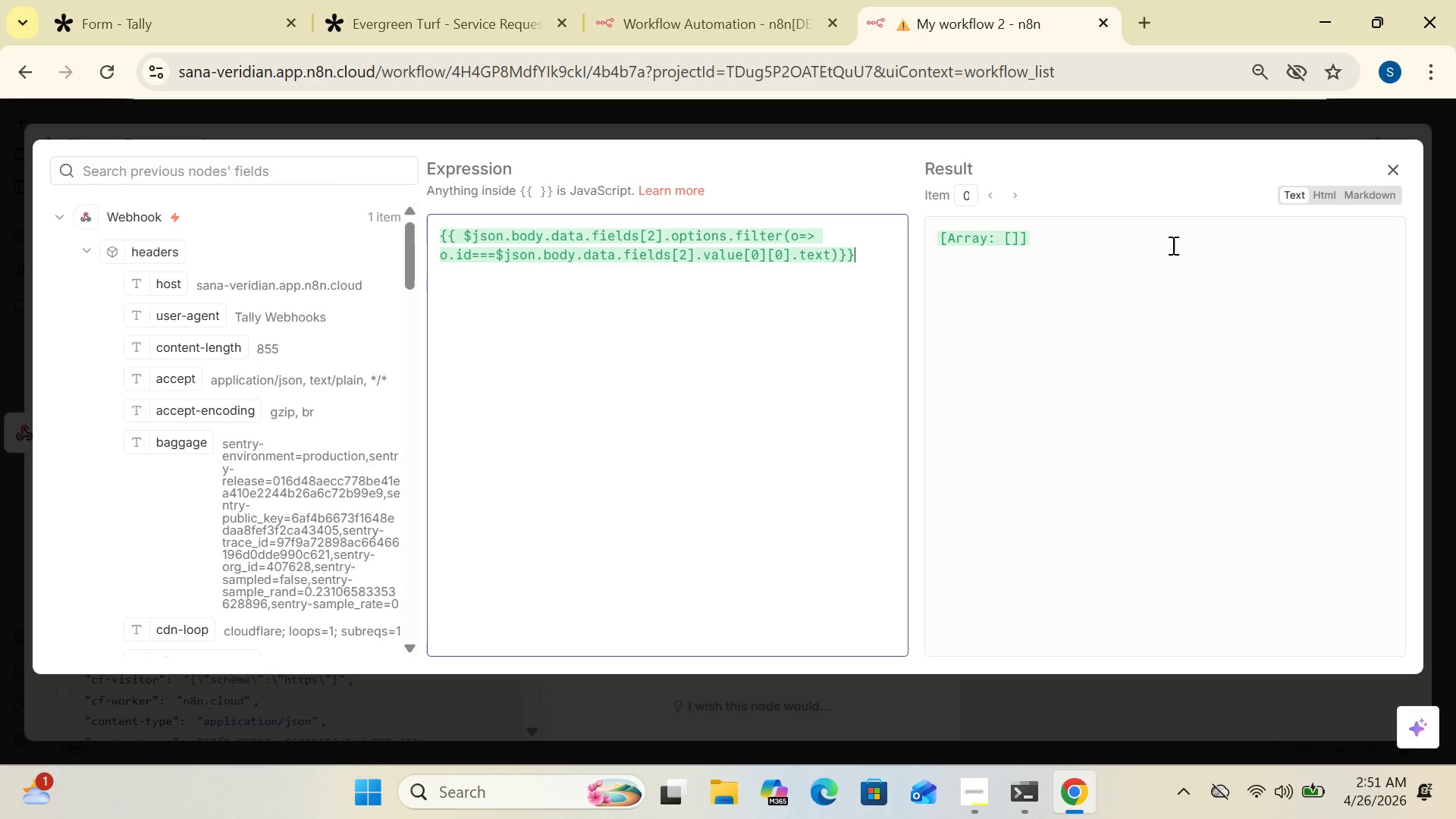 
left_click([1401, 176])
 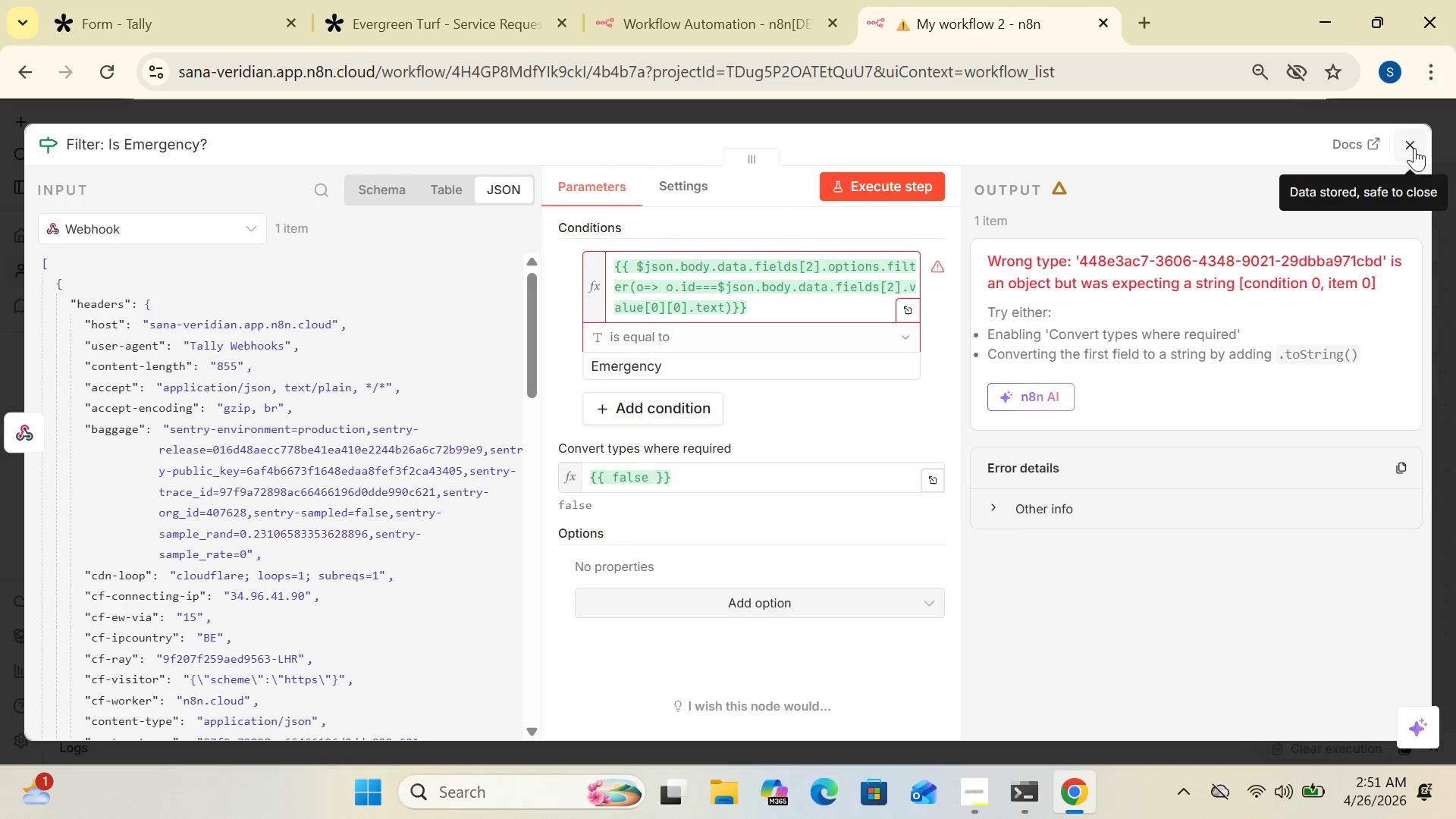 
left_click([1410, 148])
 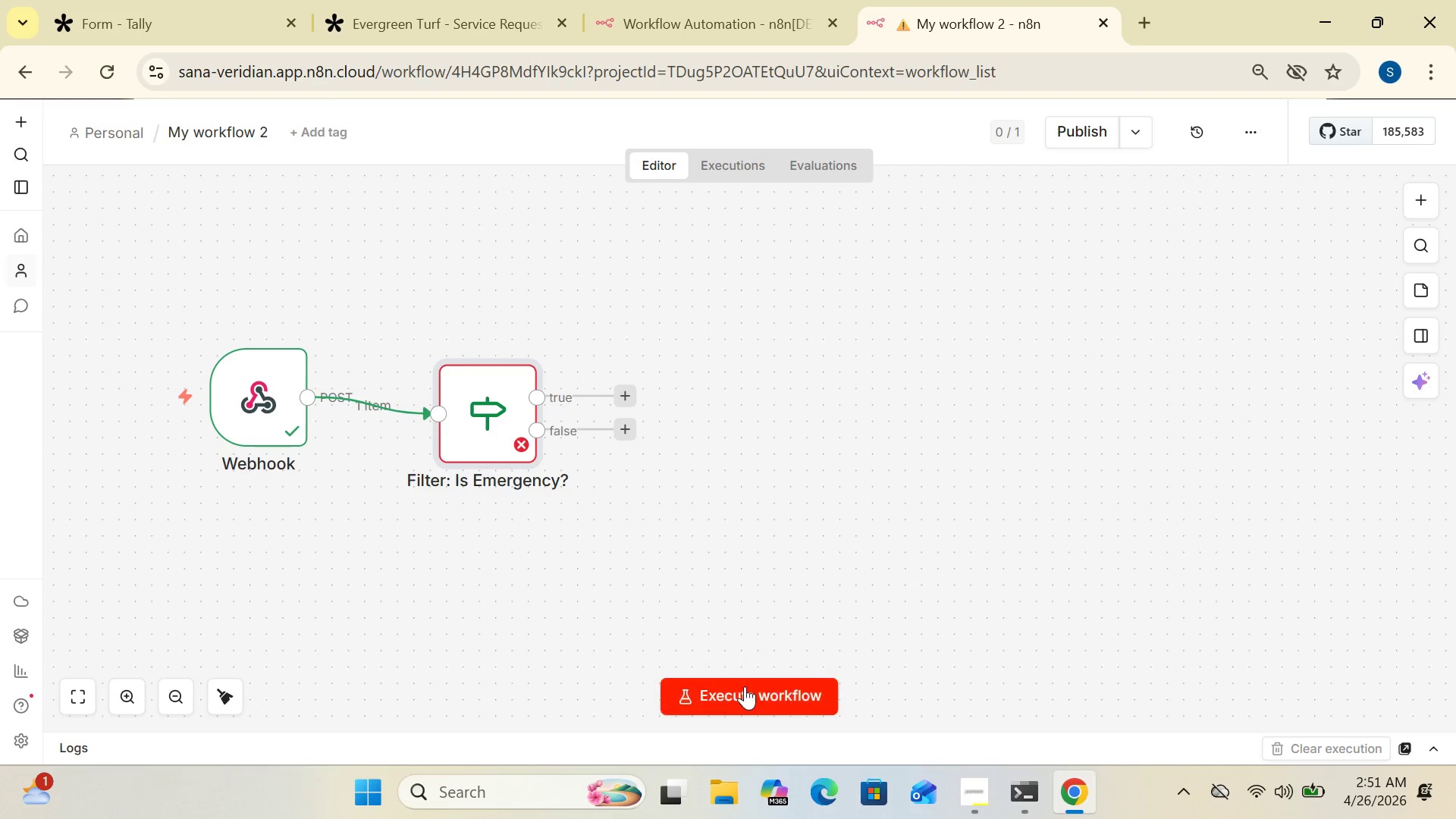 
left_click([740, 689])
 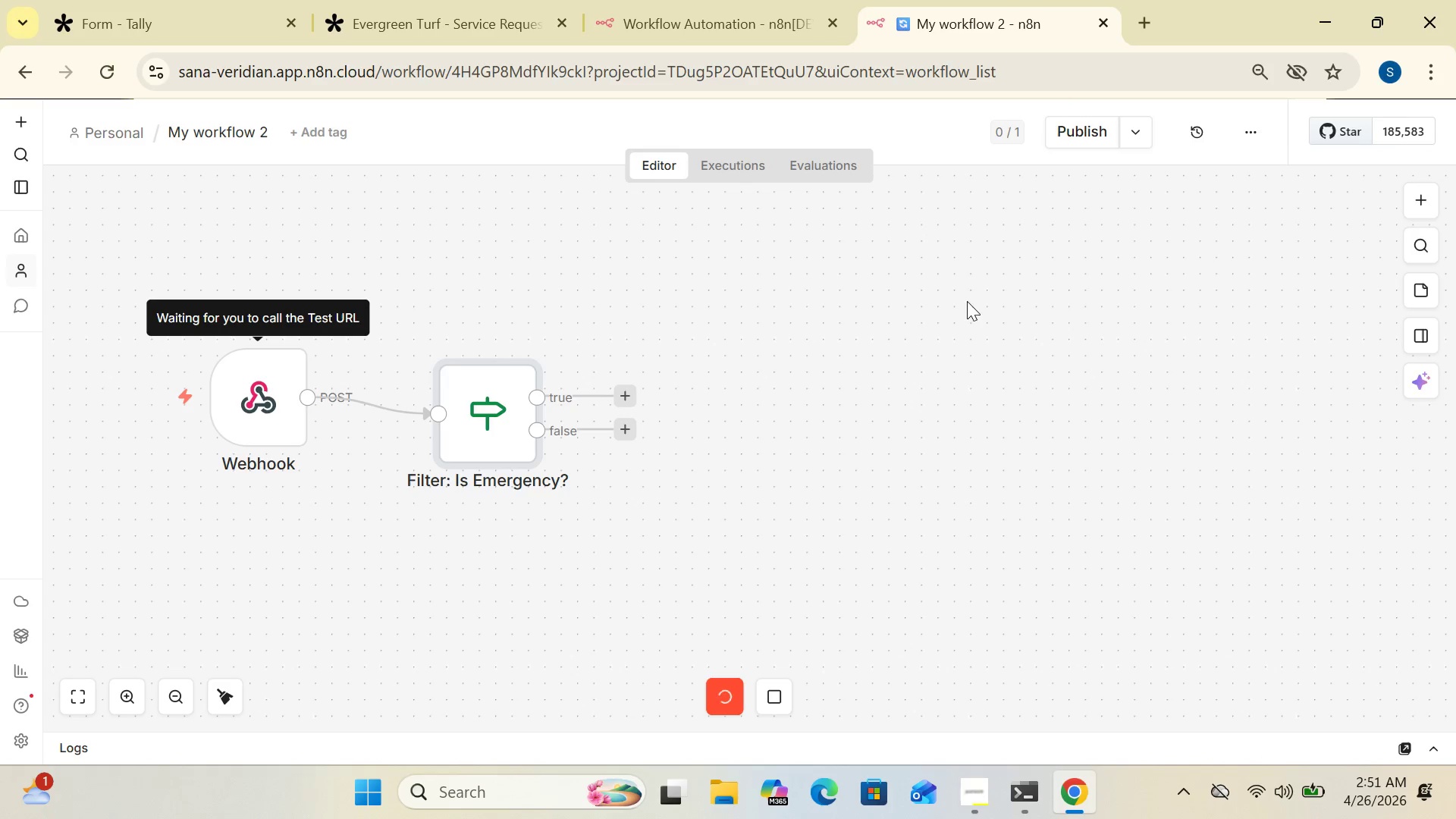 
wait(7.78)
 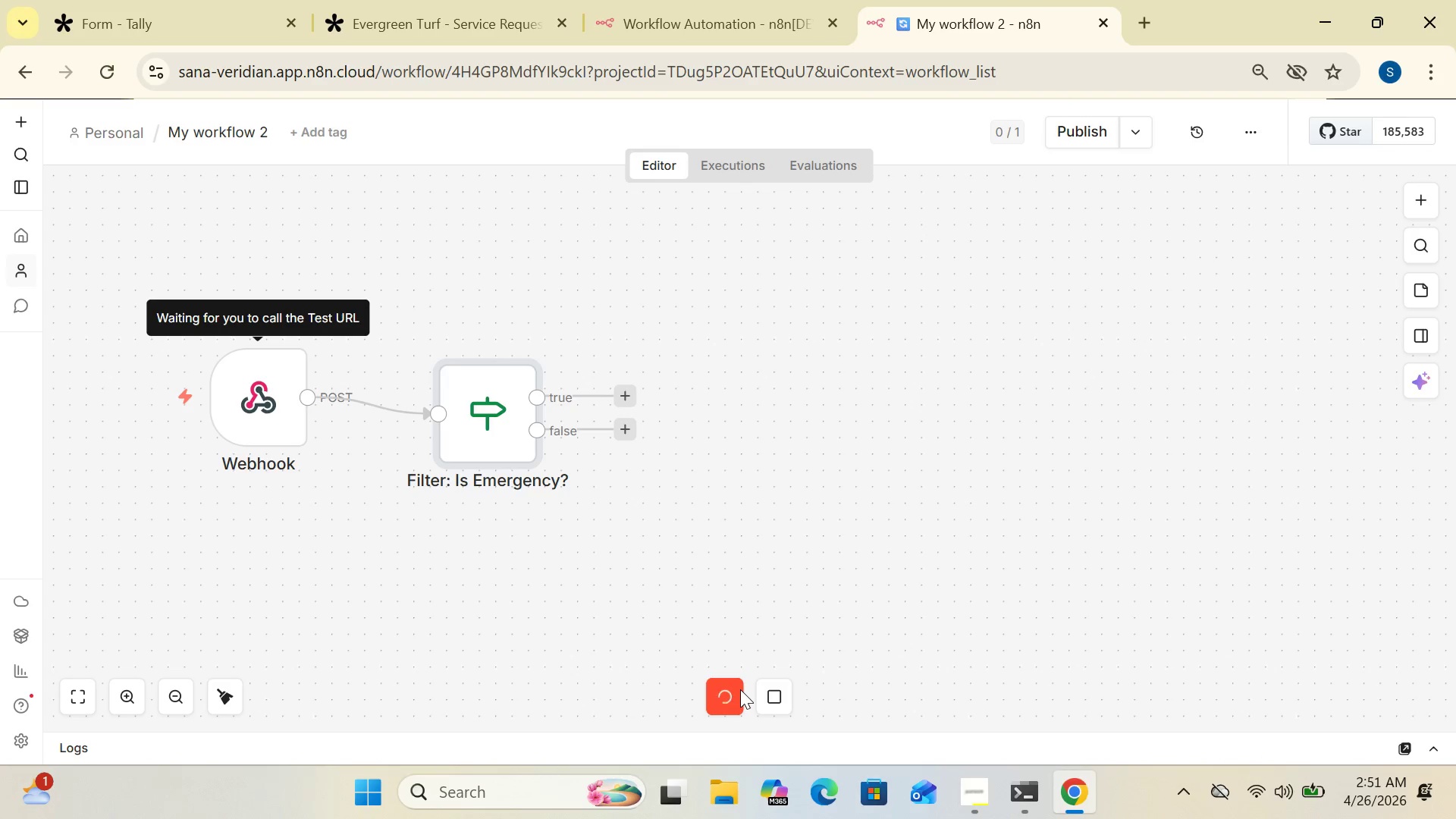 
left_click([487, 34])
 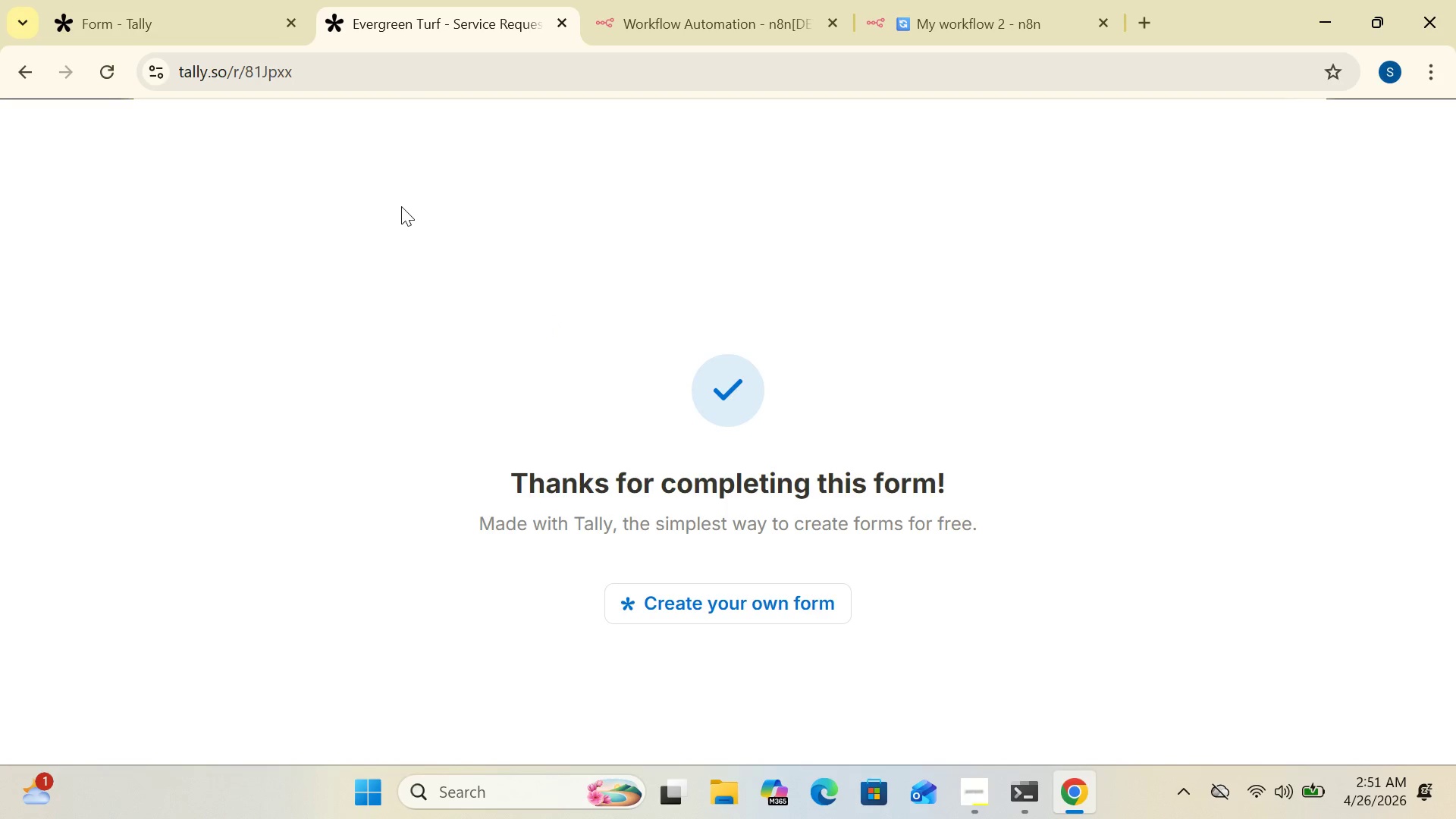 
left_click([212, 31])
 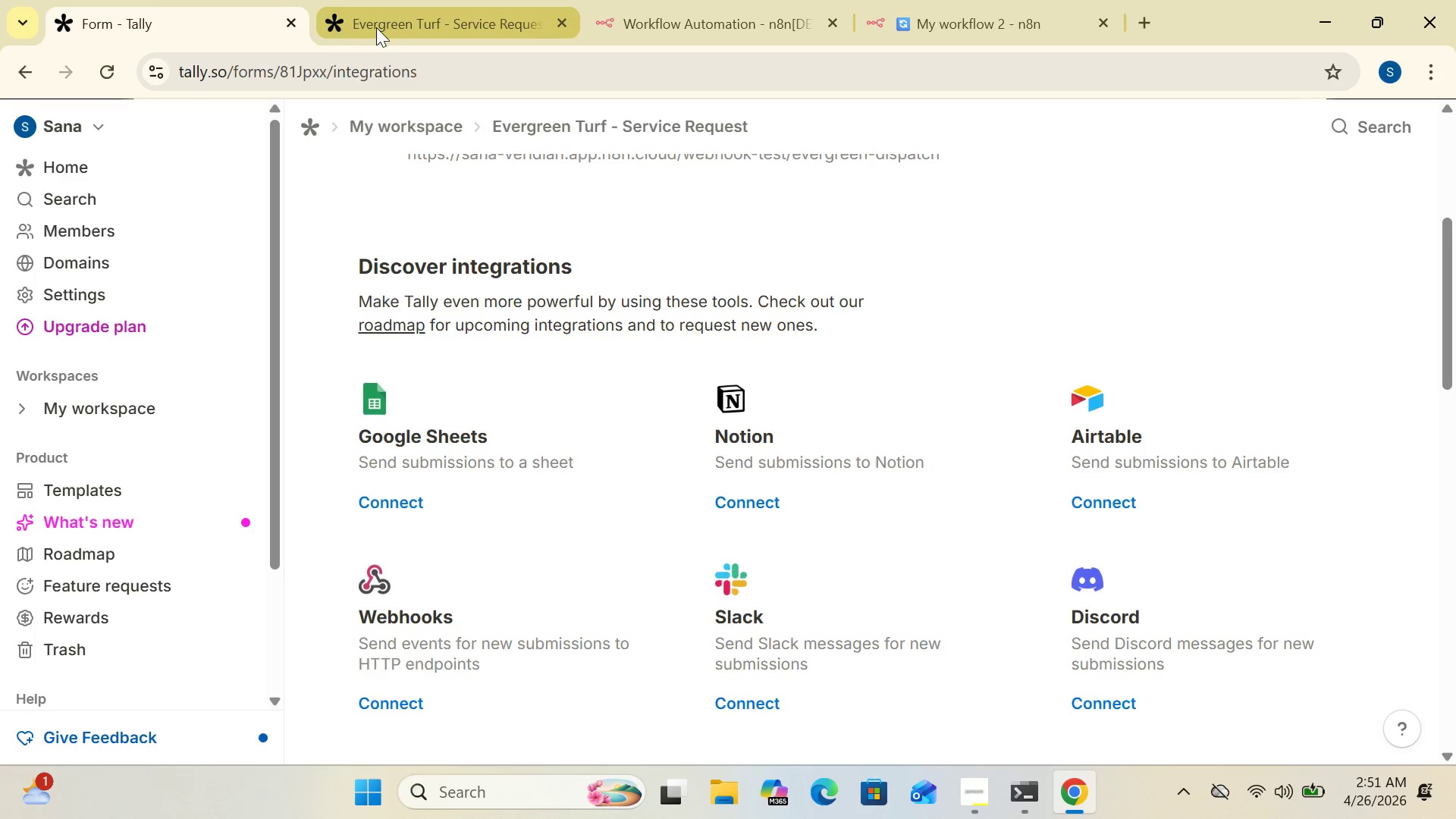 
left_click([384, 18])
 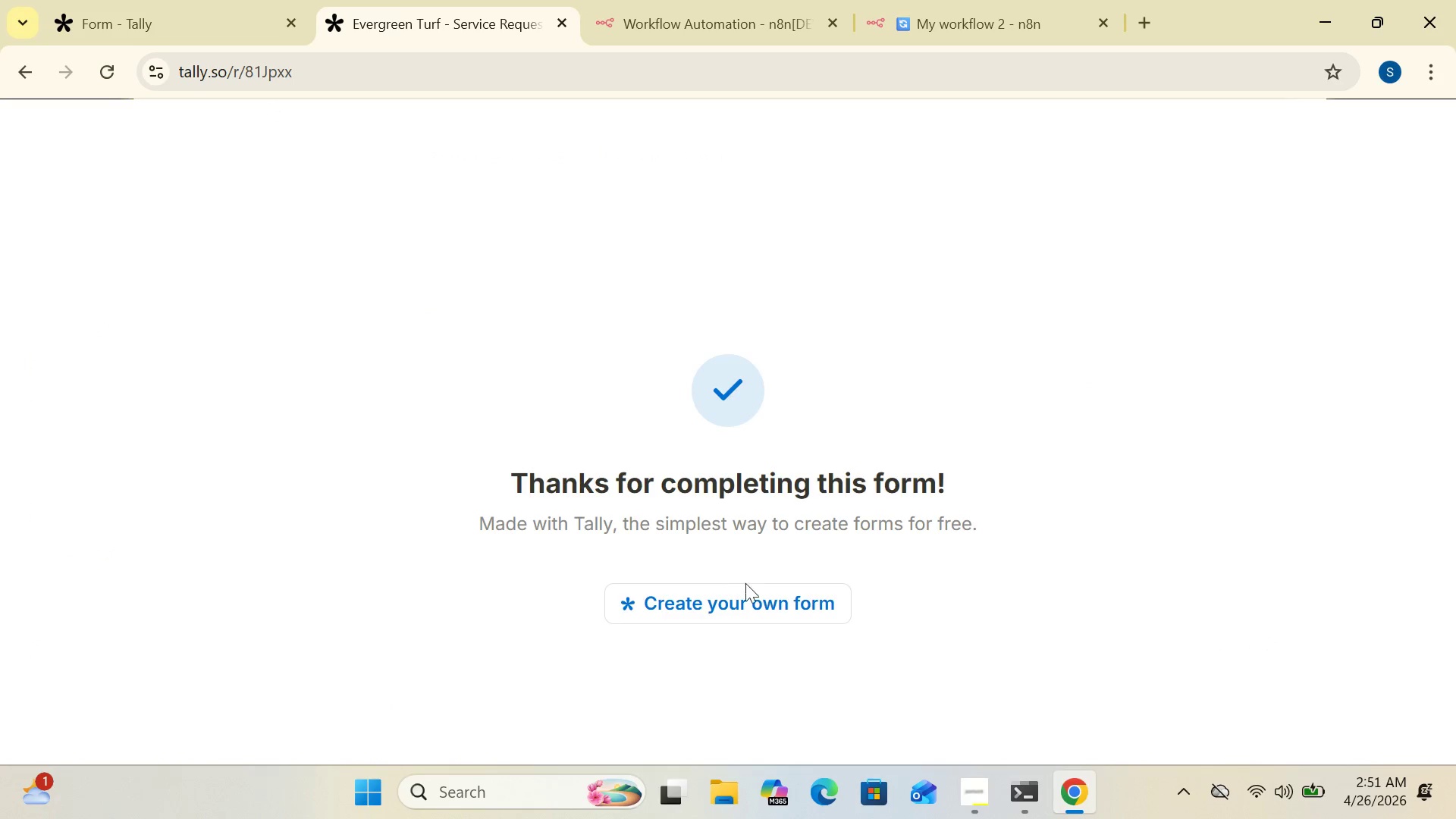 
left_click([745, 600])
 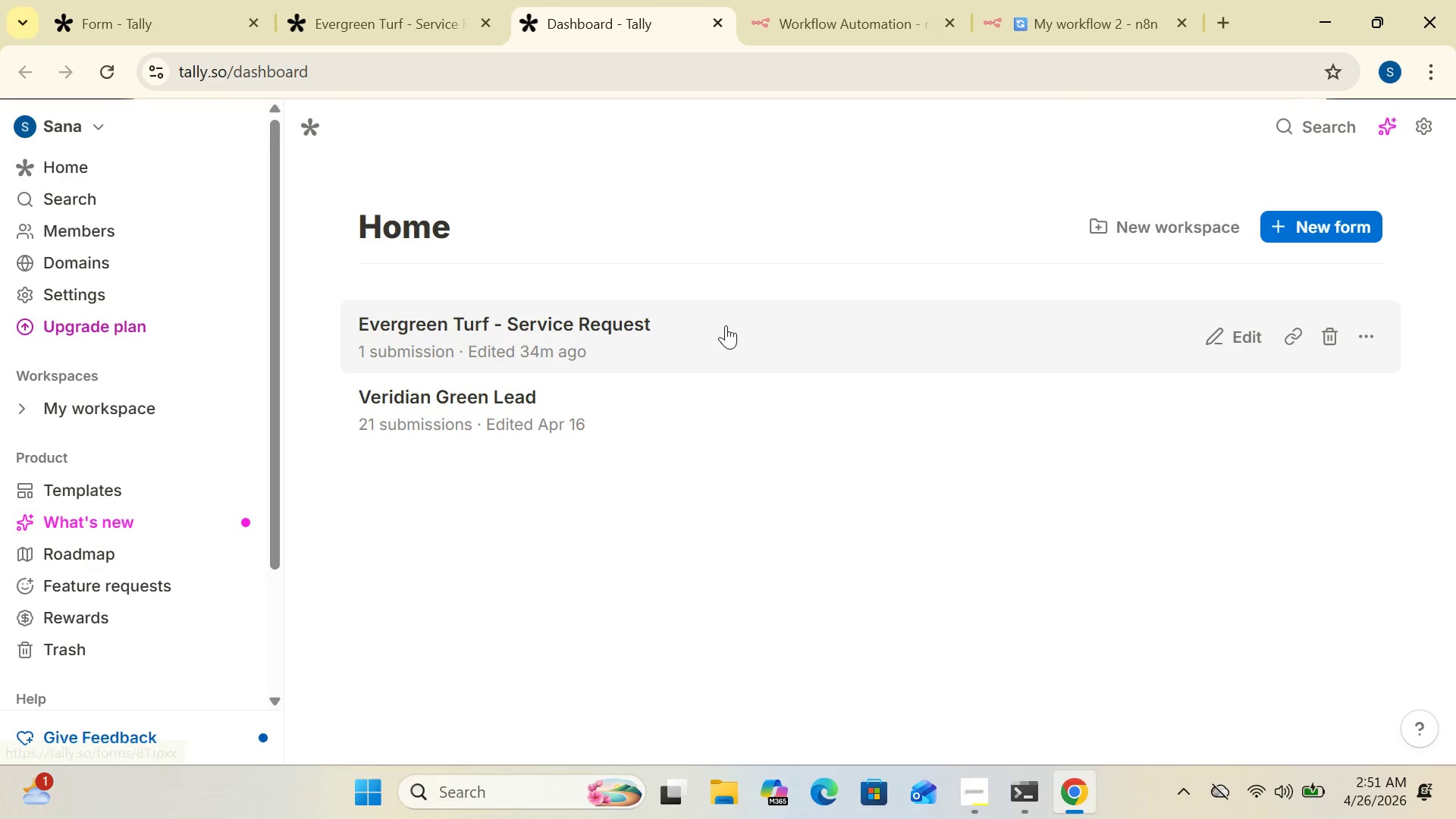 
left_click([717, 21])
 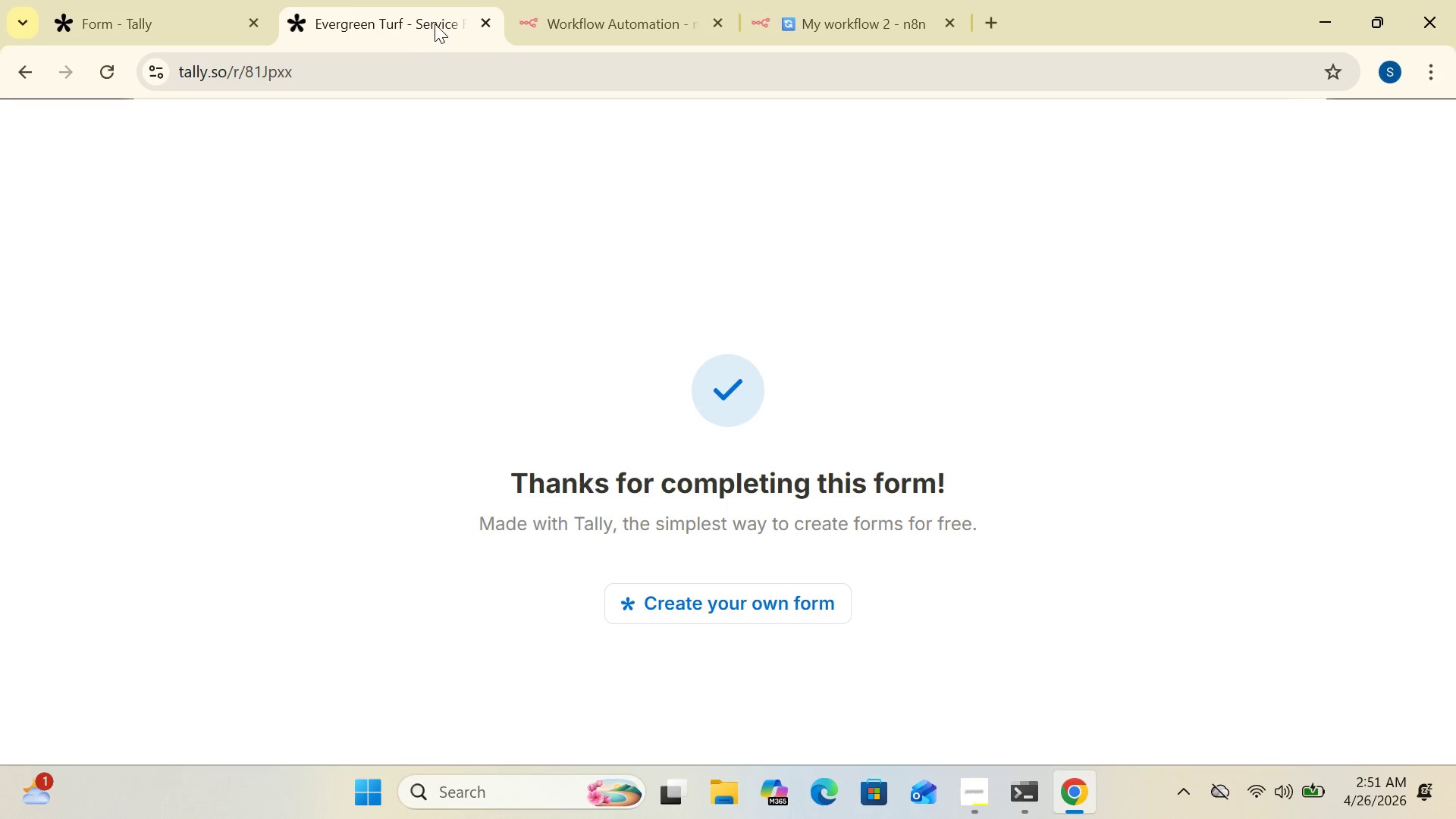 
left_click([423, 12])
 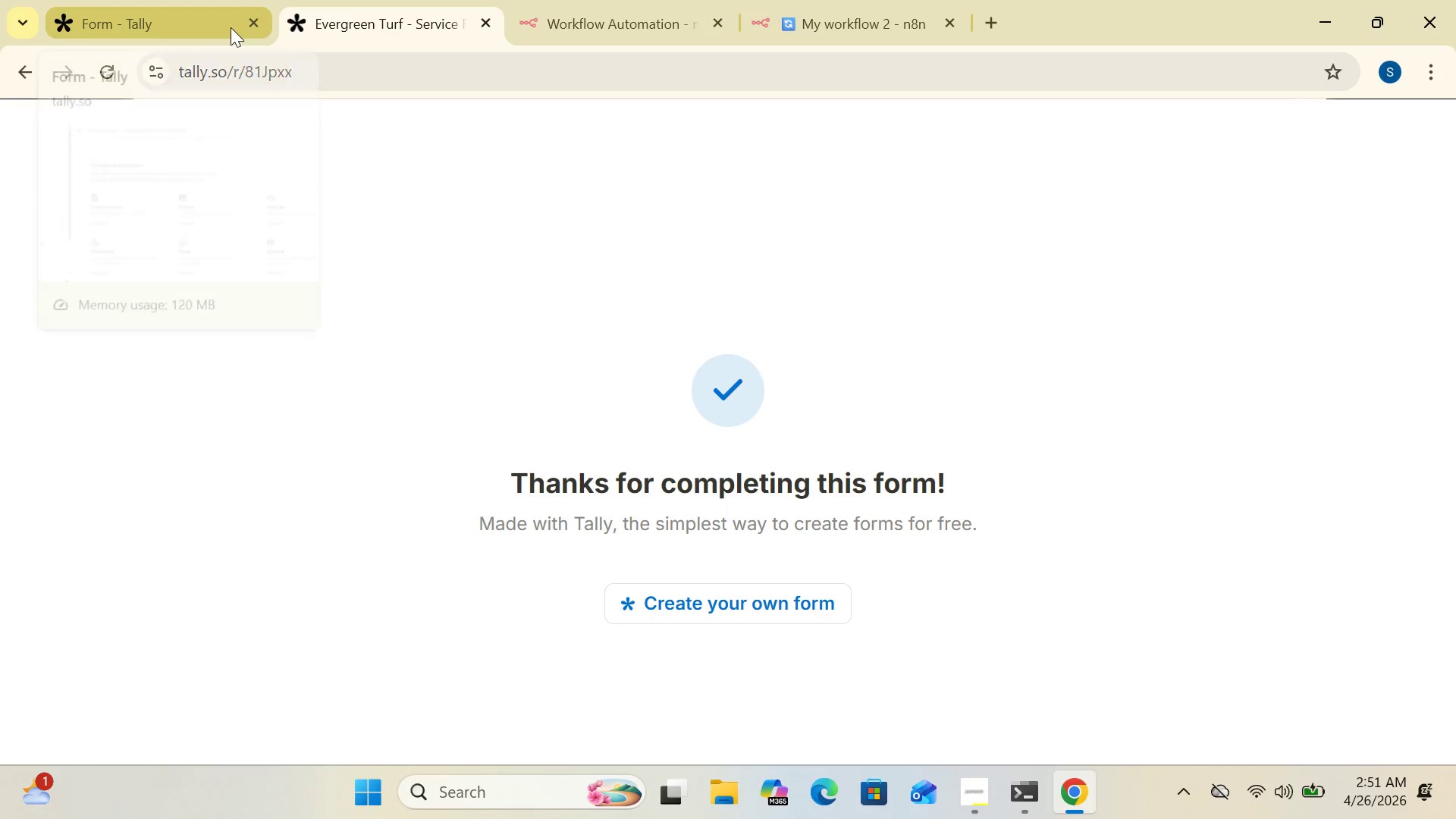 
left_click([231, 27])
 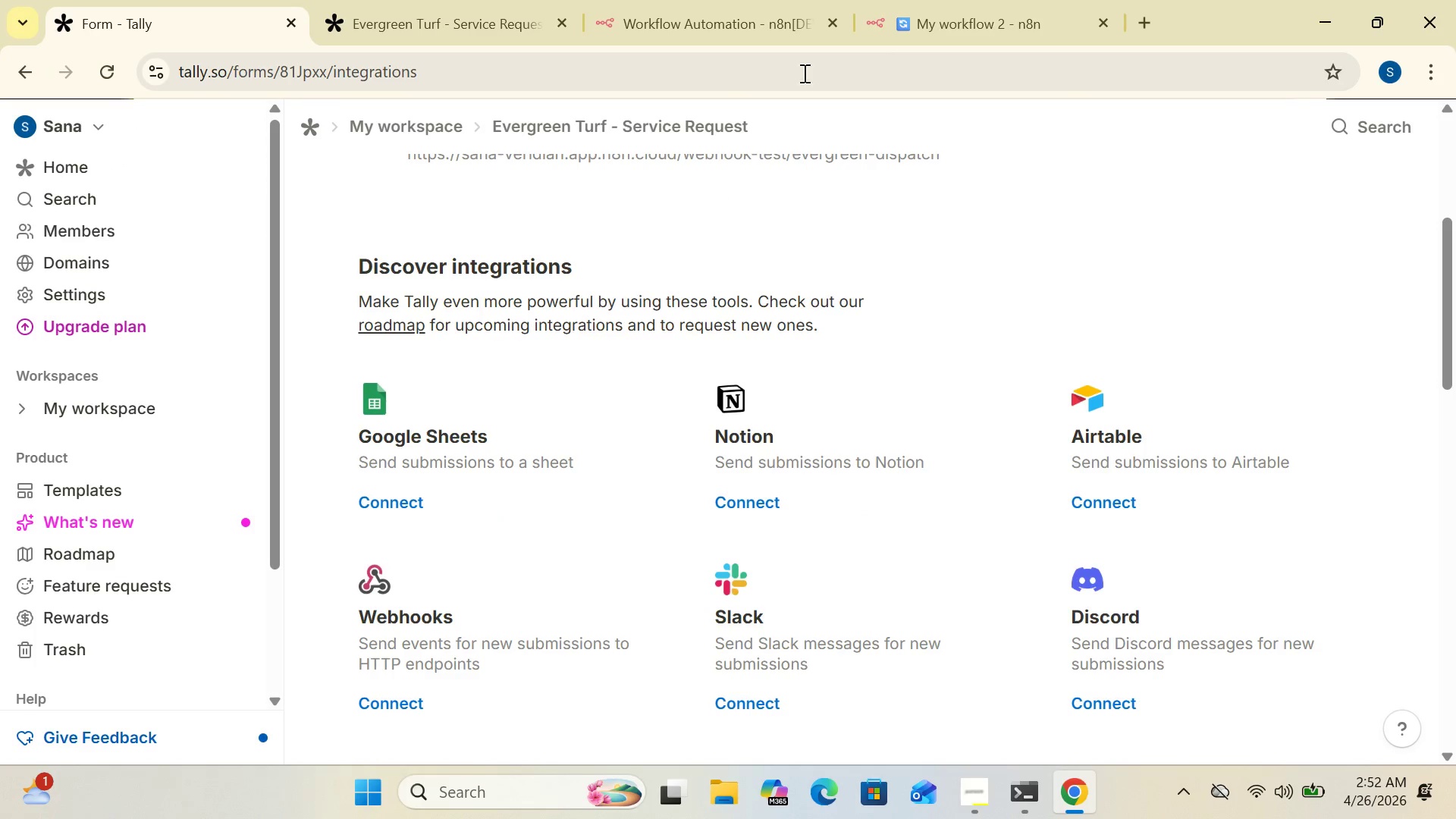 
left_click([908, 21])
 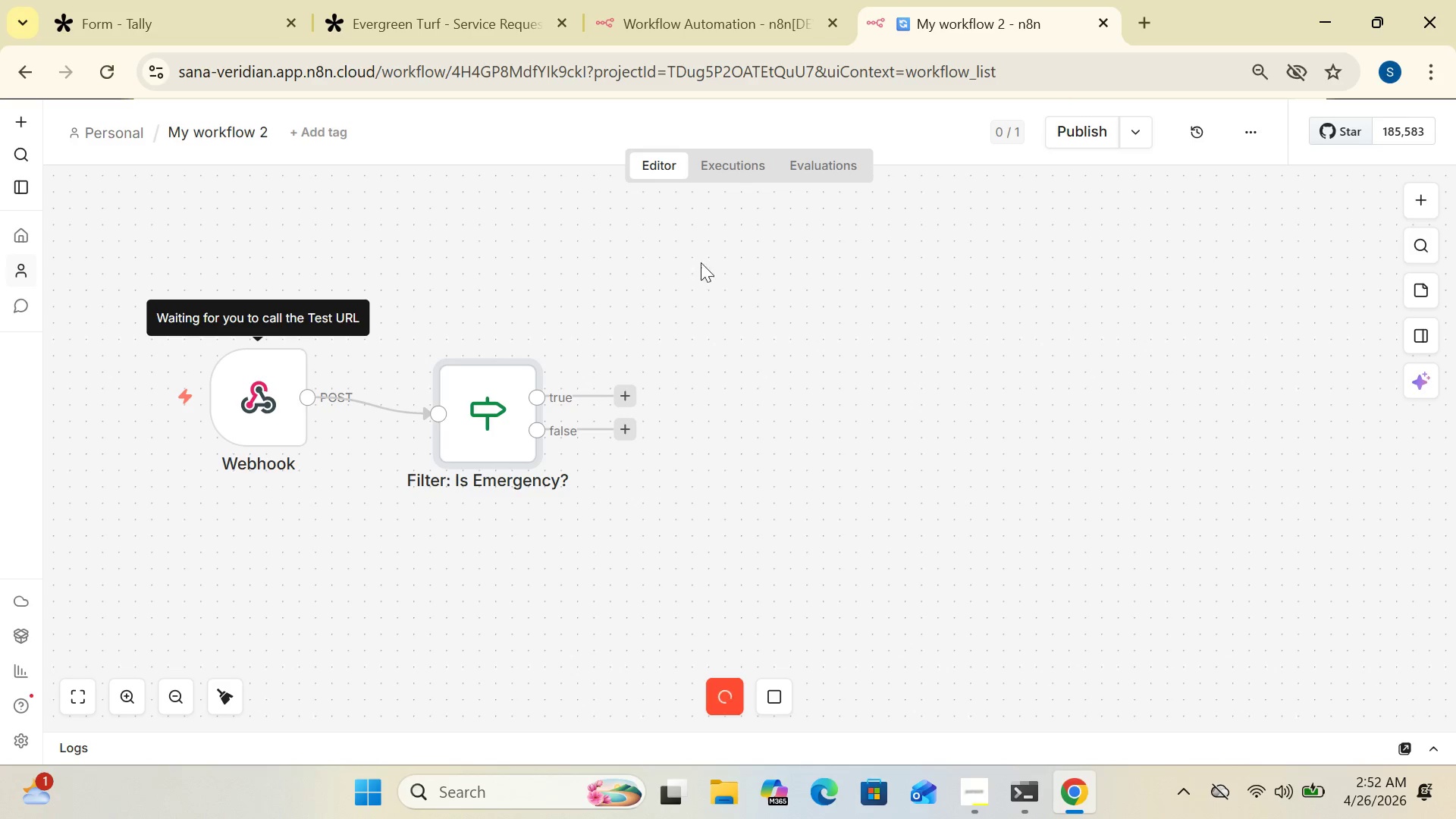 
wait(5.86)
 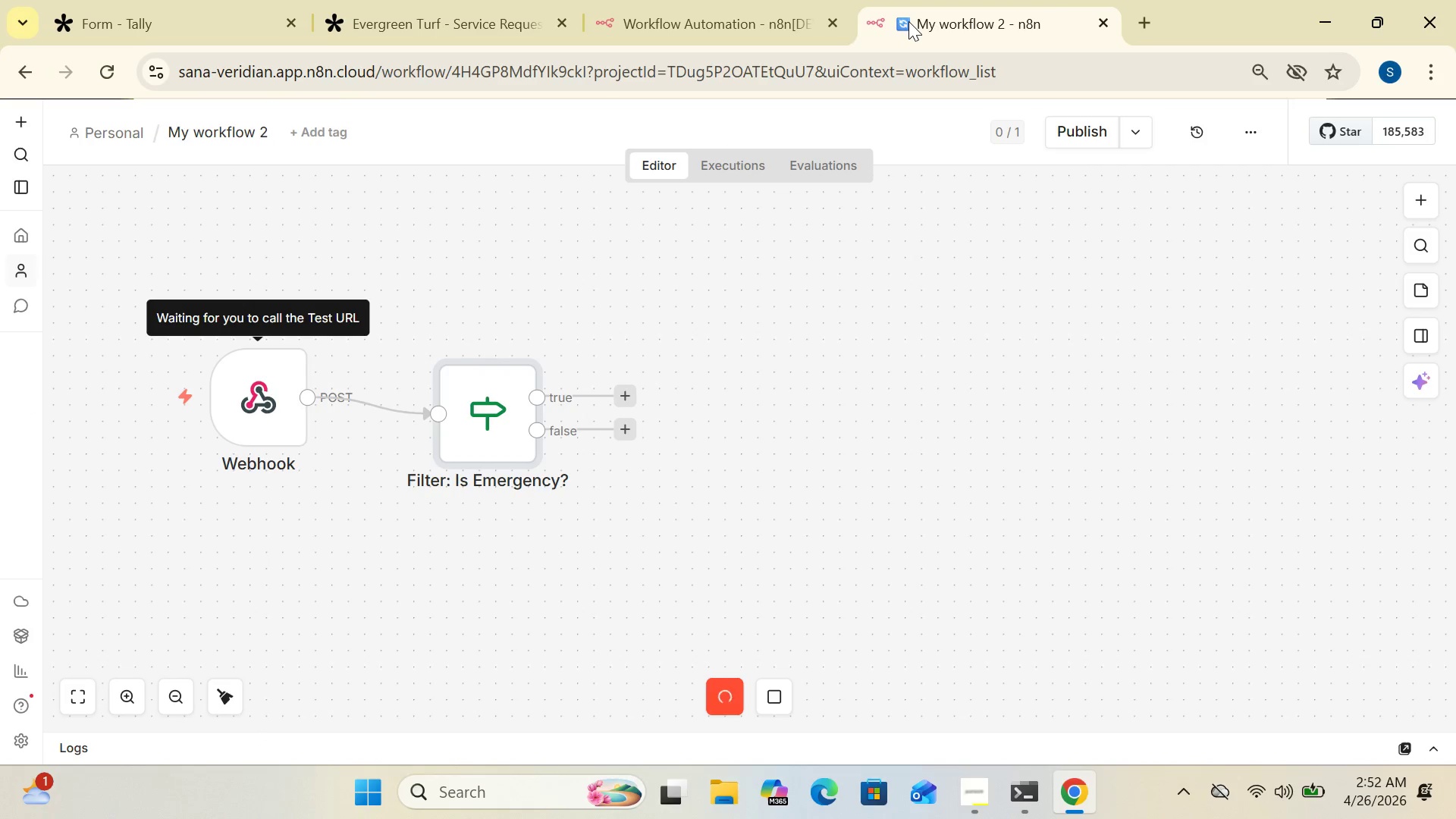 
left_click([476, 22])
 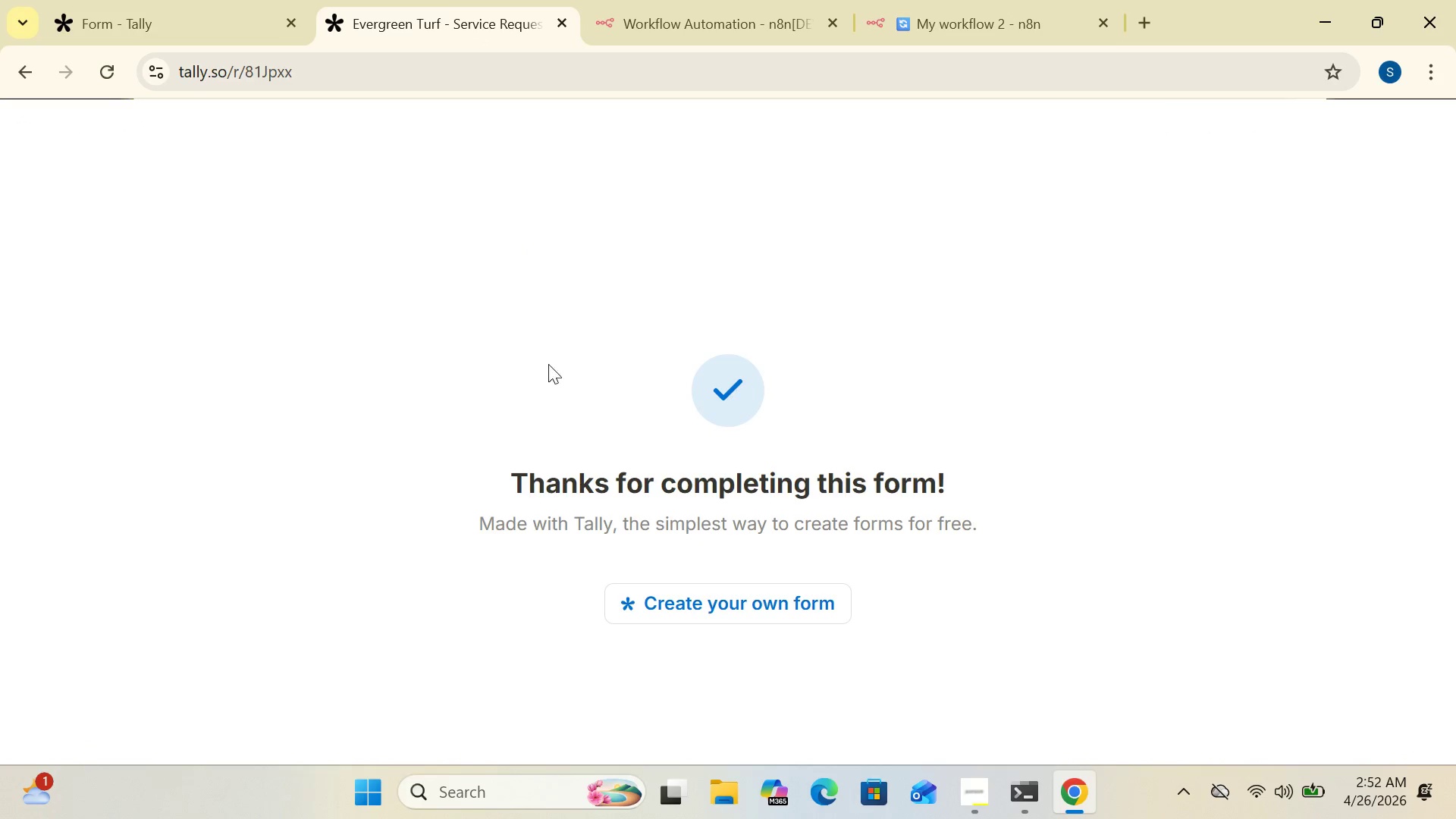 
left_click([601, 538])
 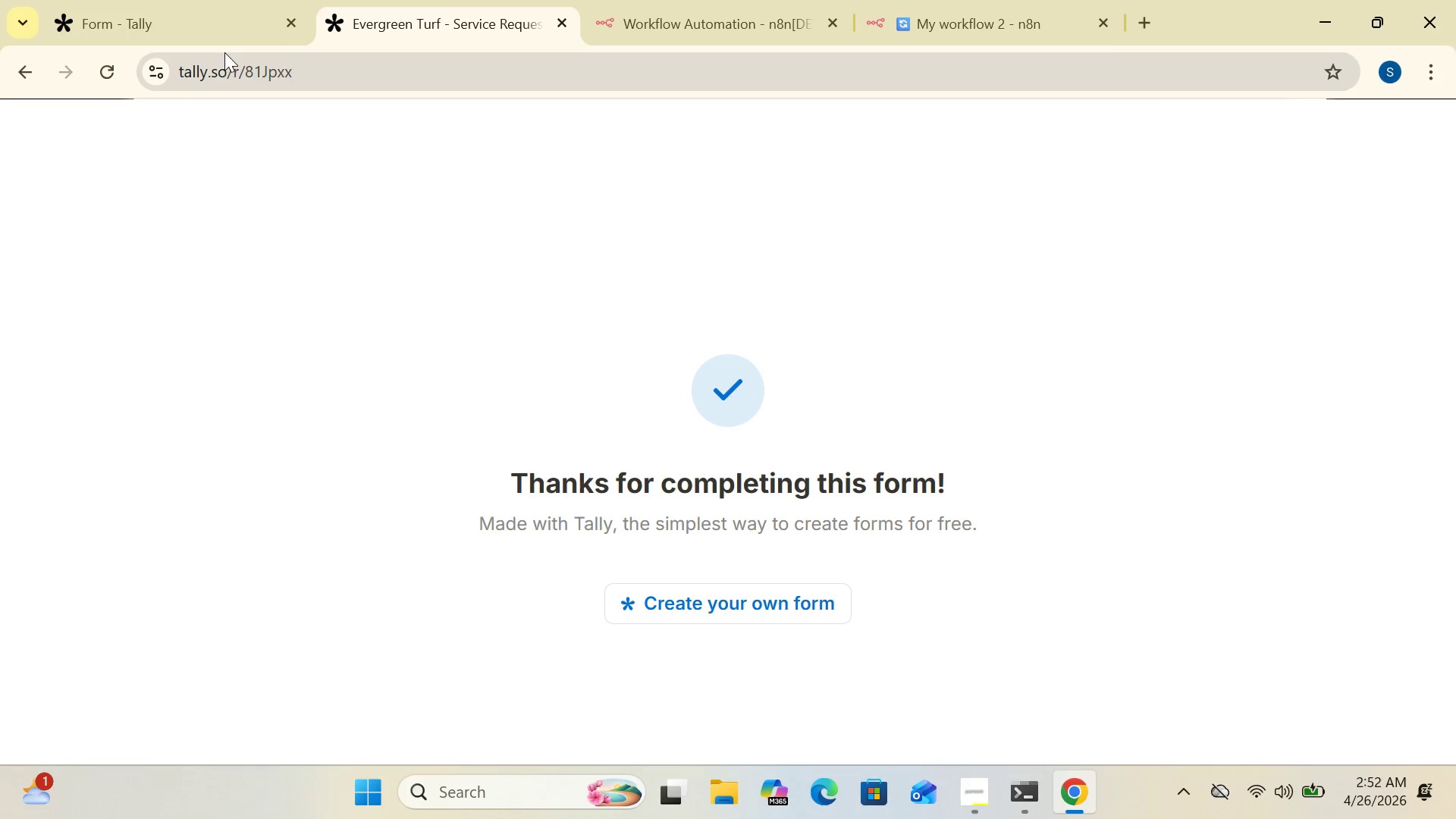 
left_click([221, 36])
 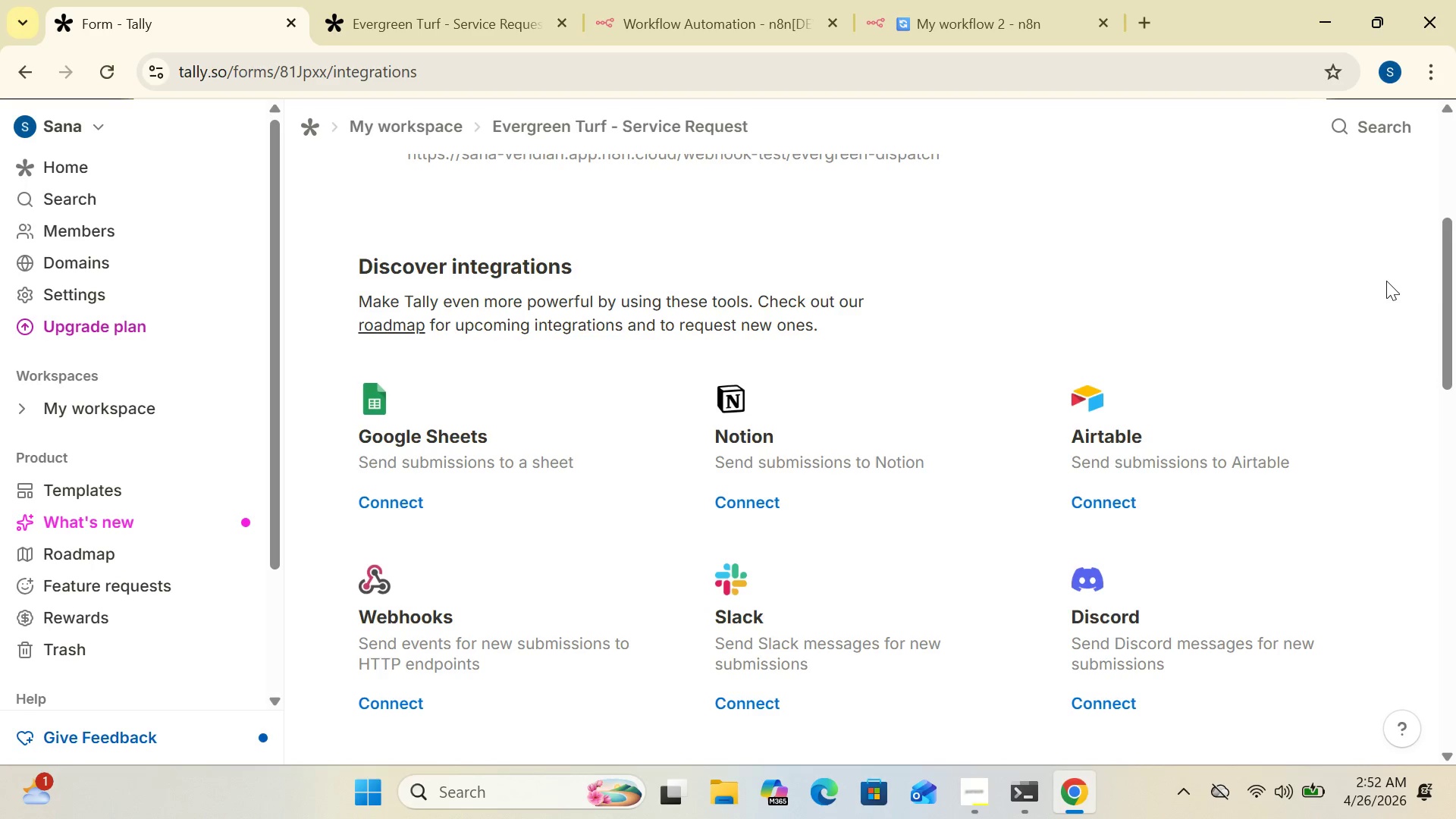 
left_click_drag(start_coordinate=[1448, 293], to_coordinate=[1420, 3])
 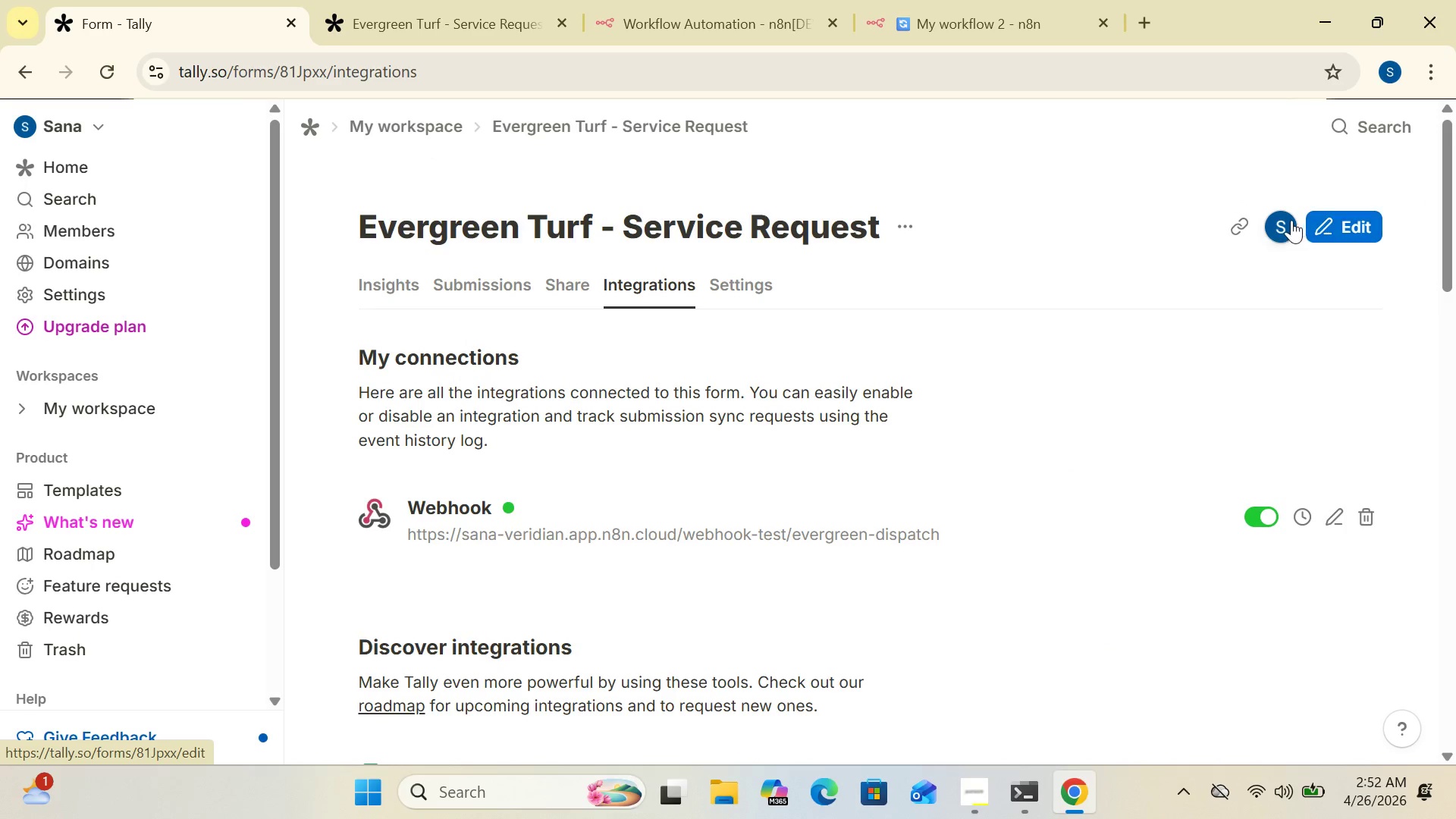 
mouse_move([1230, 231])
 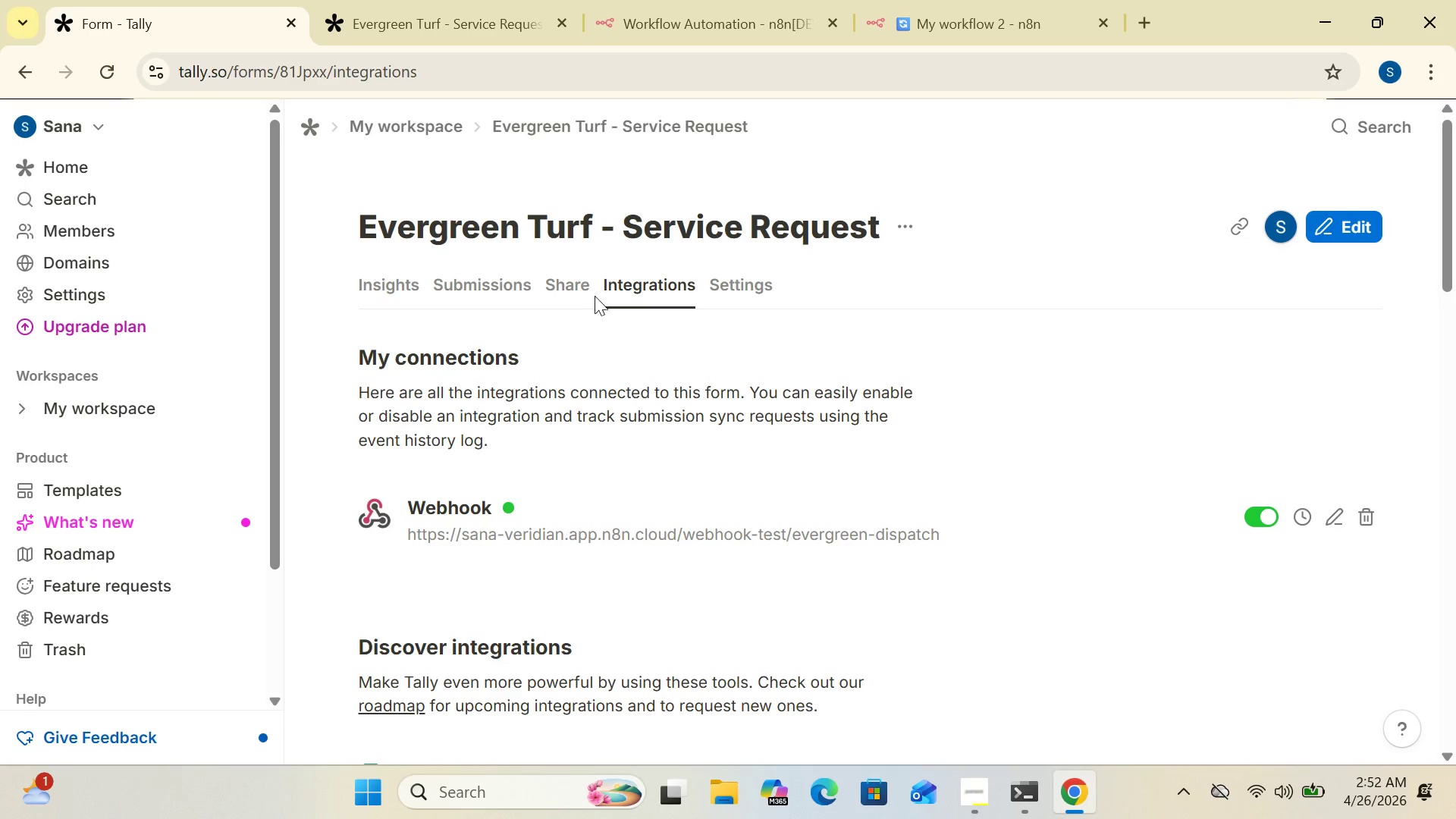 
left_click([569, 290])
 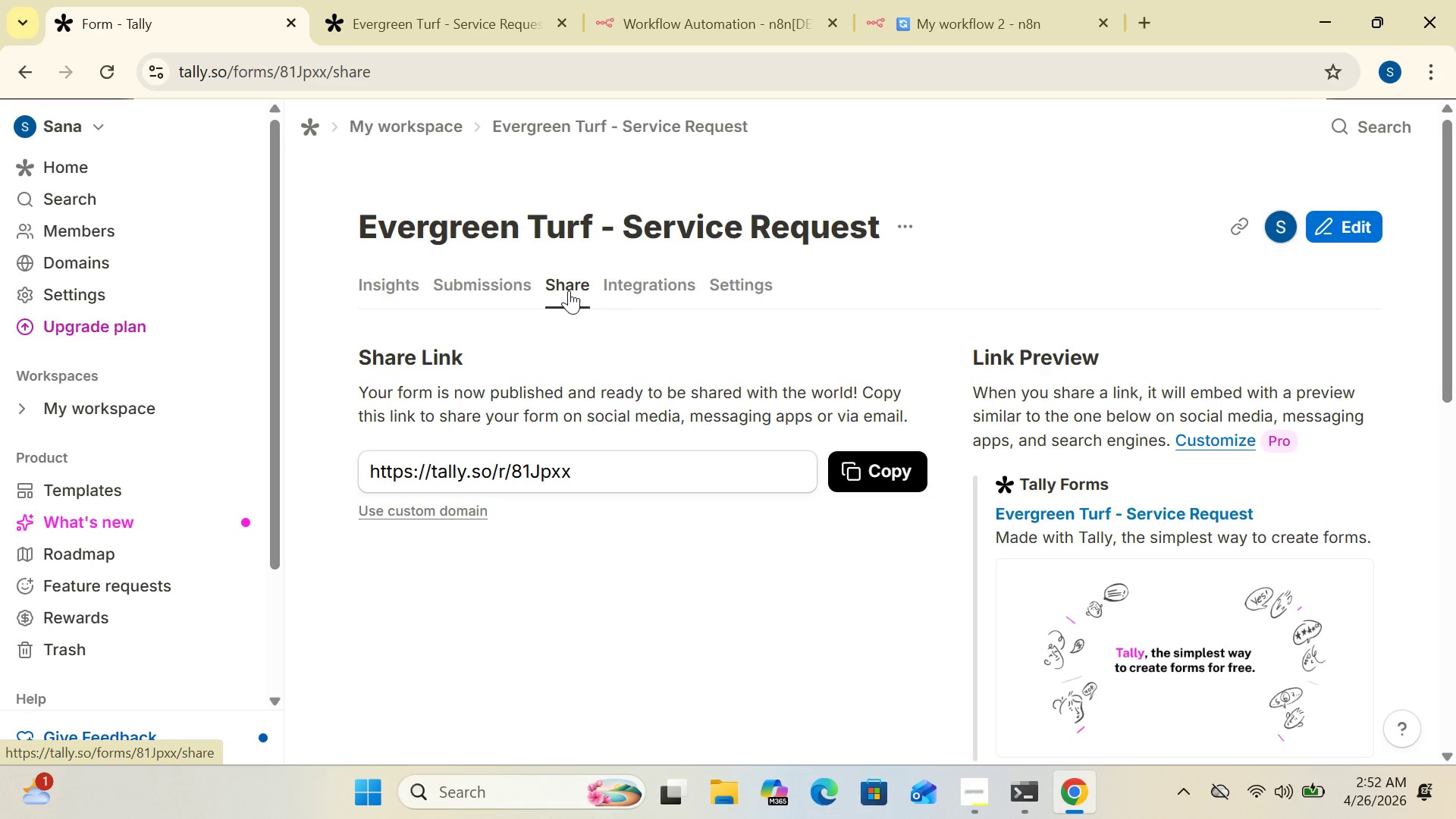 
wait(6.81)
 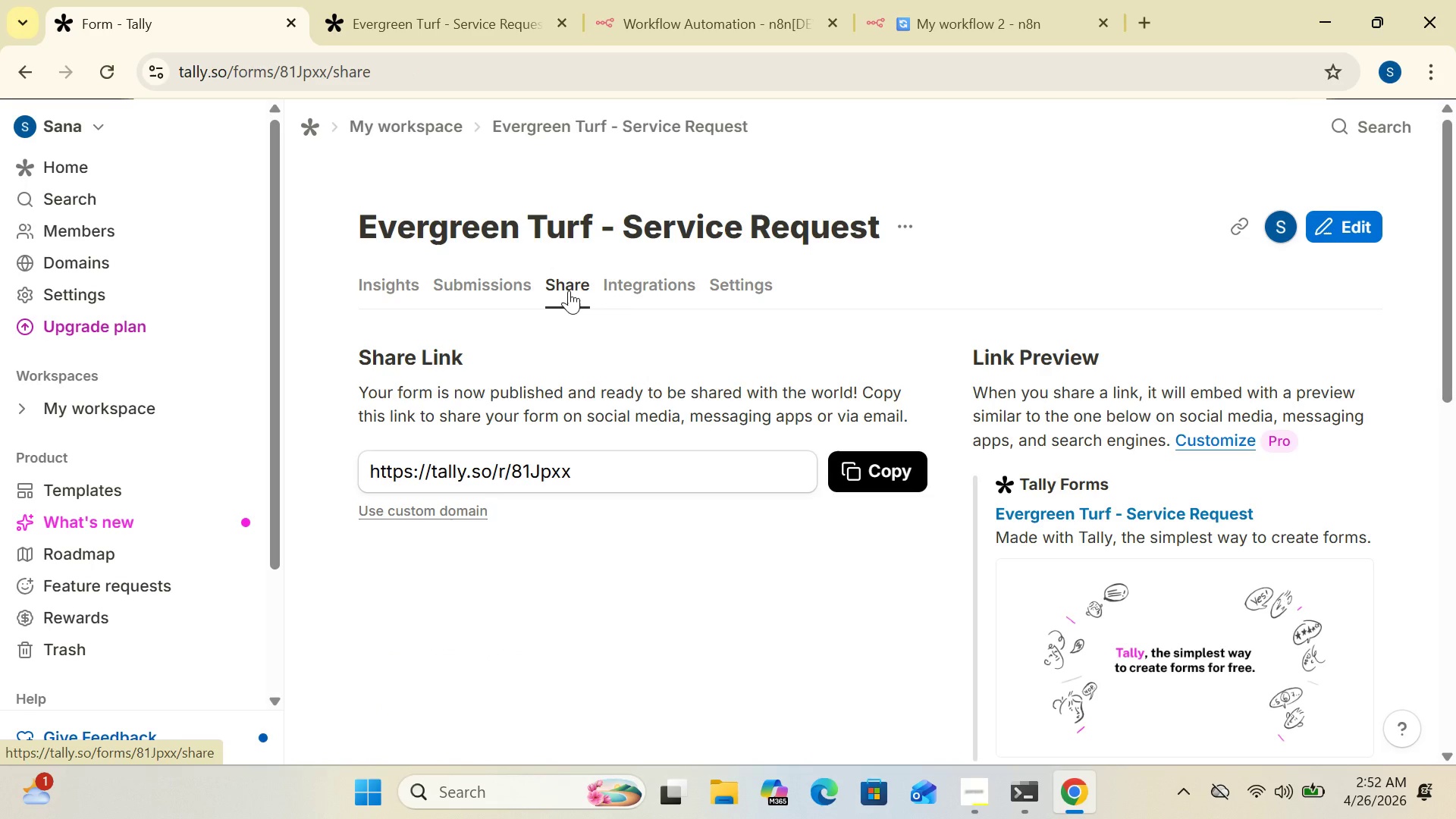 
left_click([865, 479])
 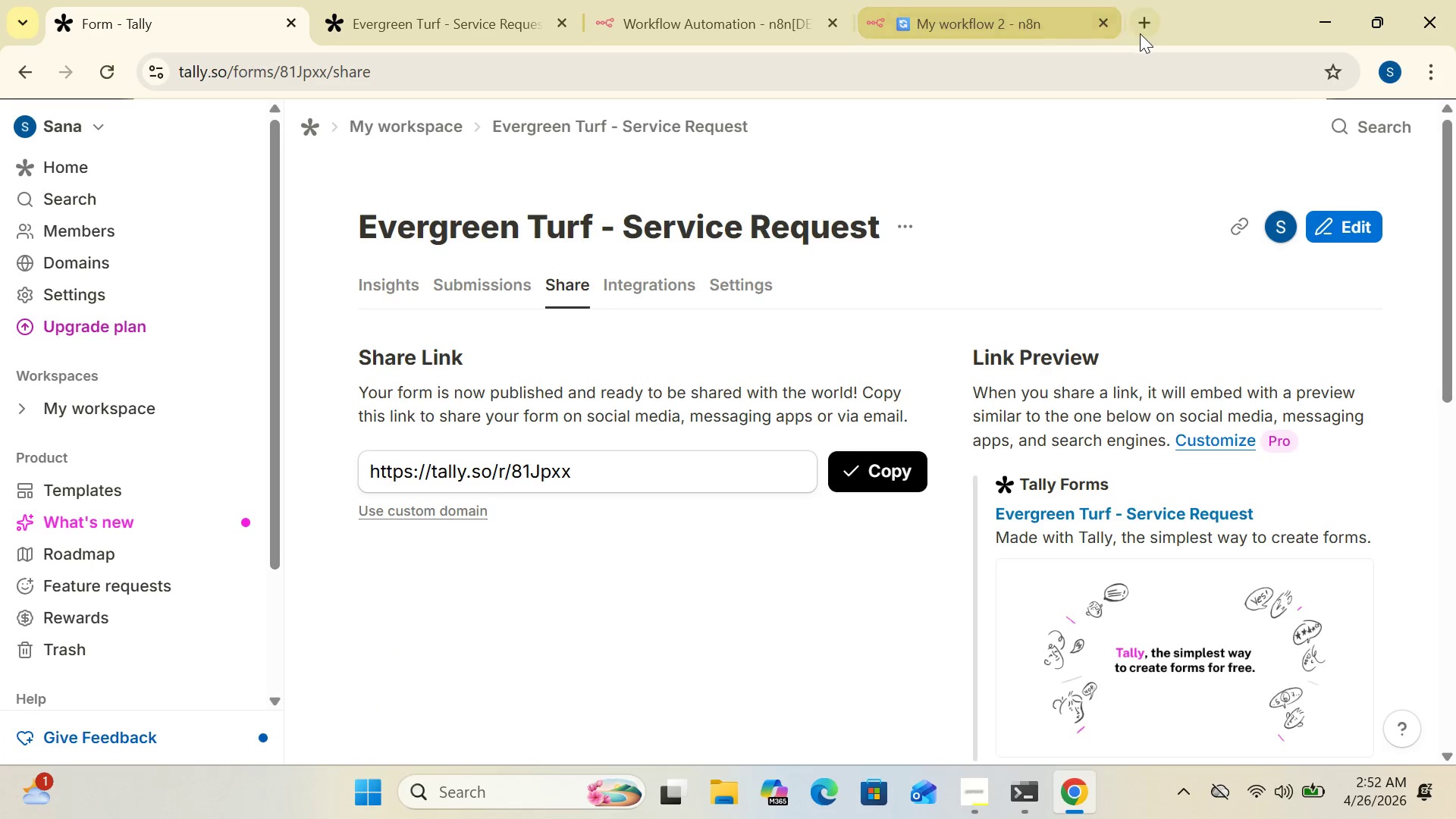 
left_click([1142, 28])
 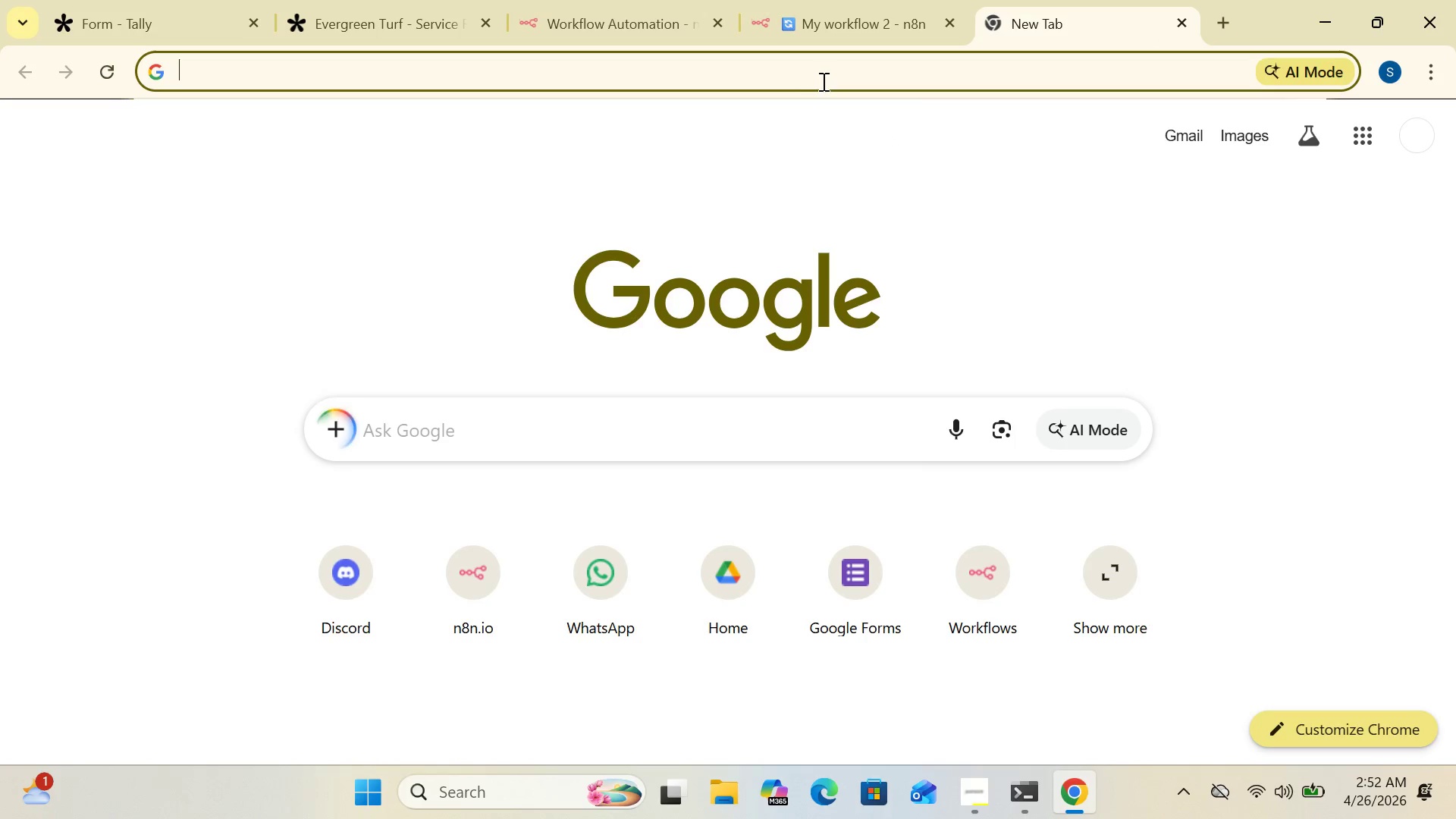 
left_click([814, 72])
 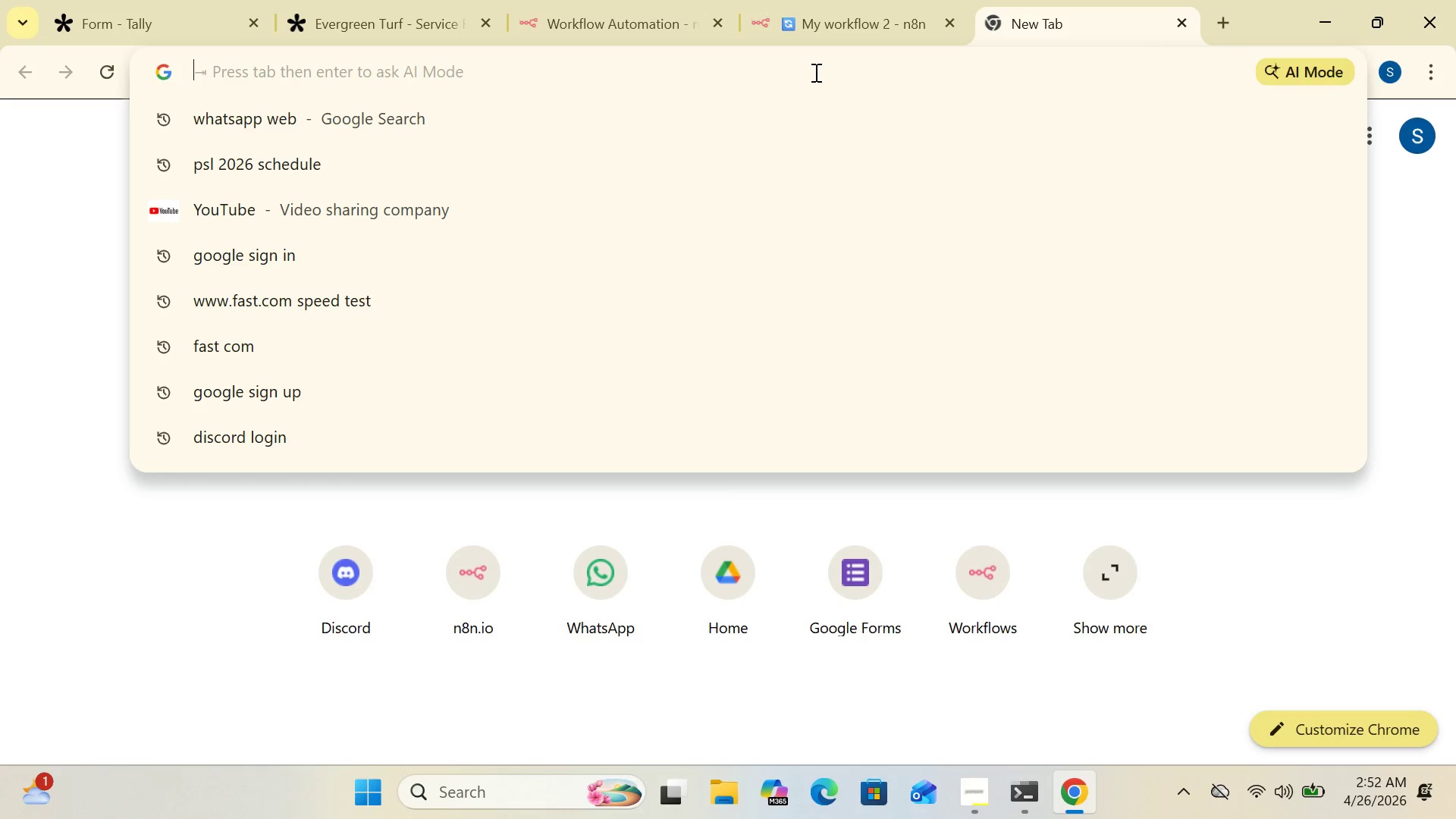 
key(Control+V)
 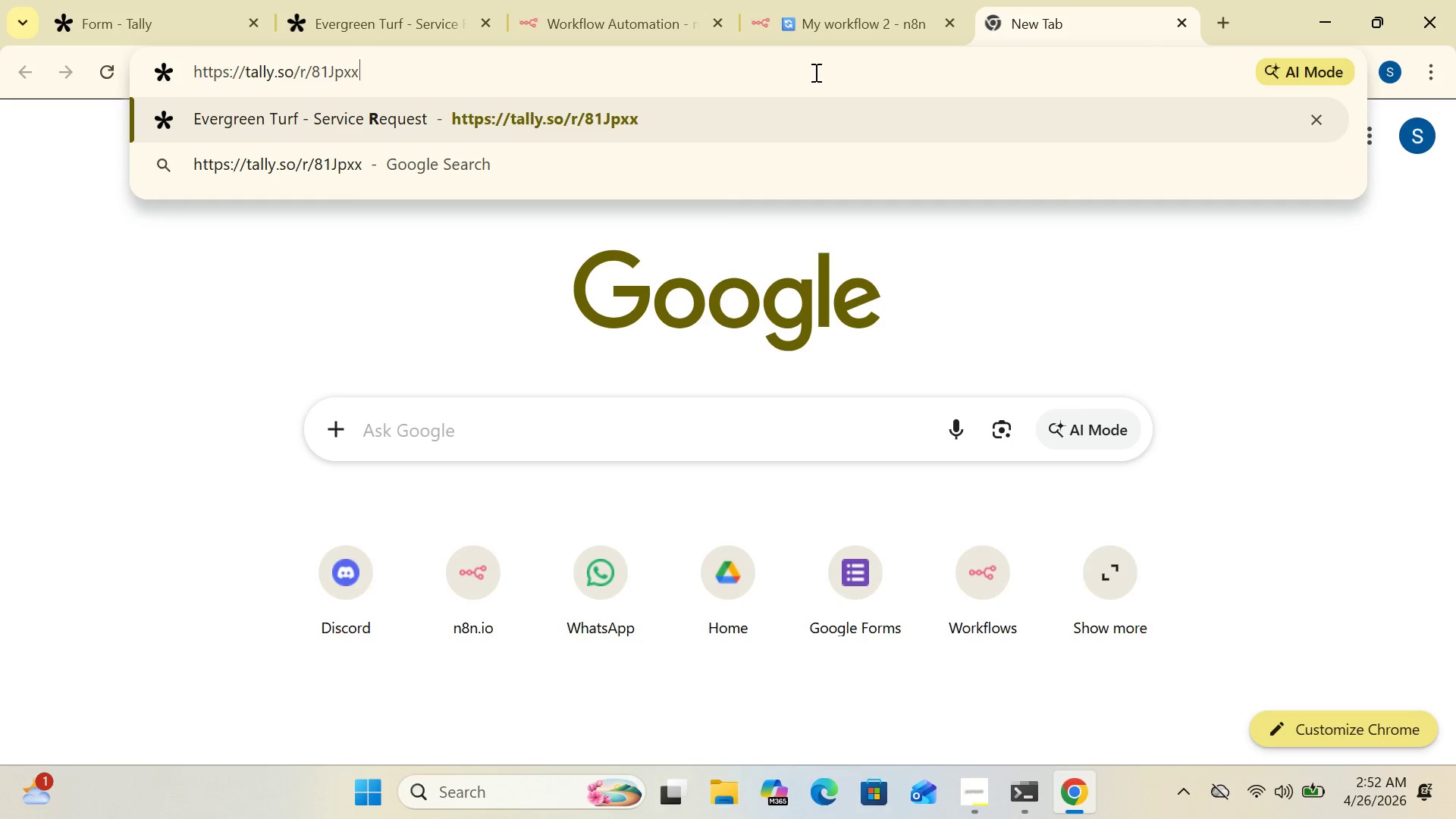 
key(Enter)
 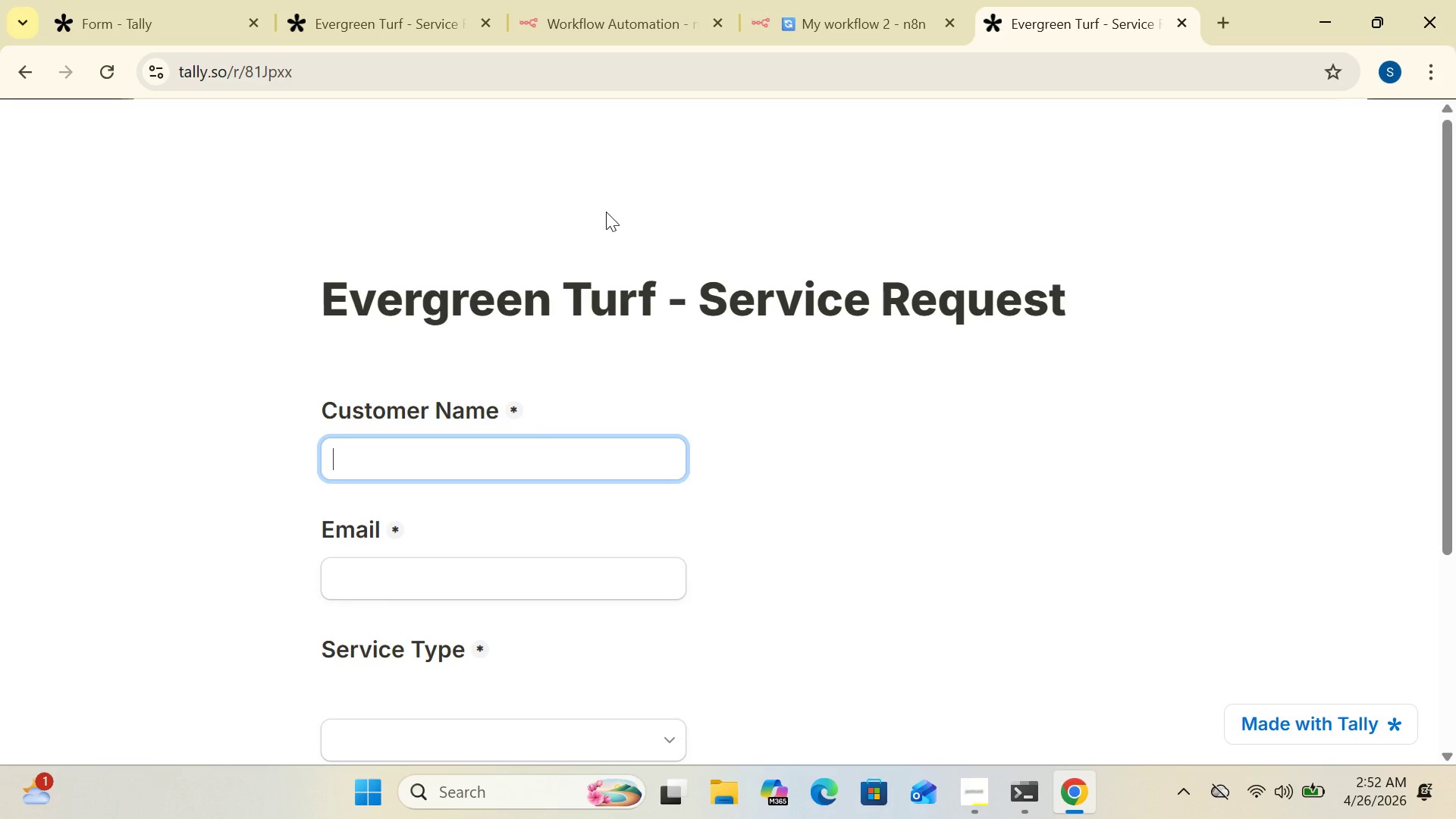 
type(john)
 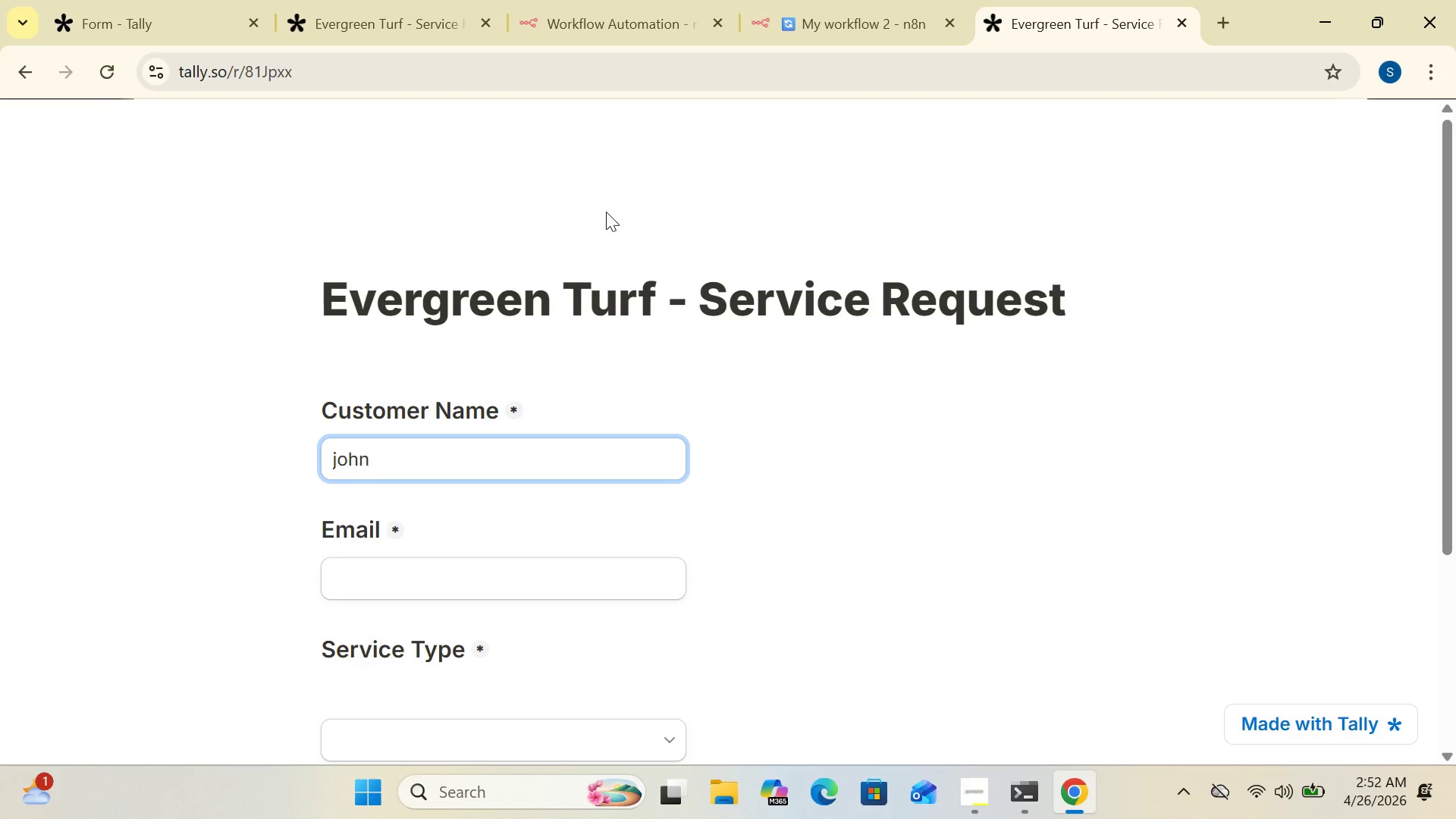 
wait(10.0)
 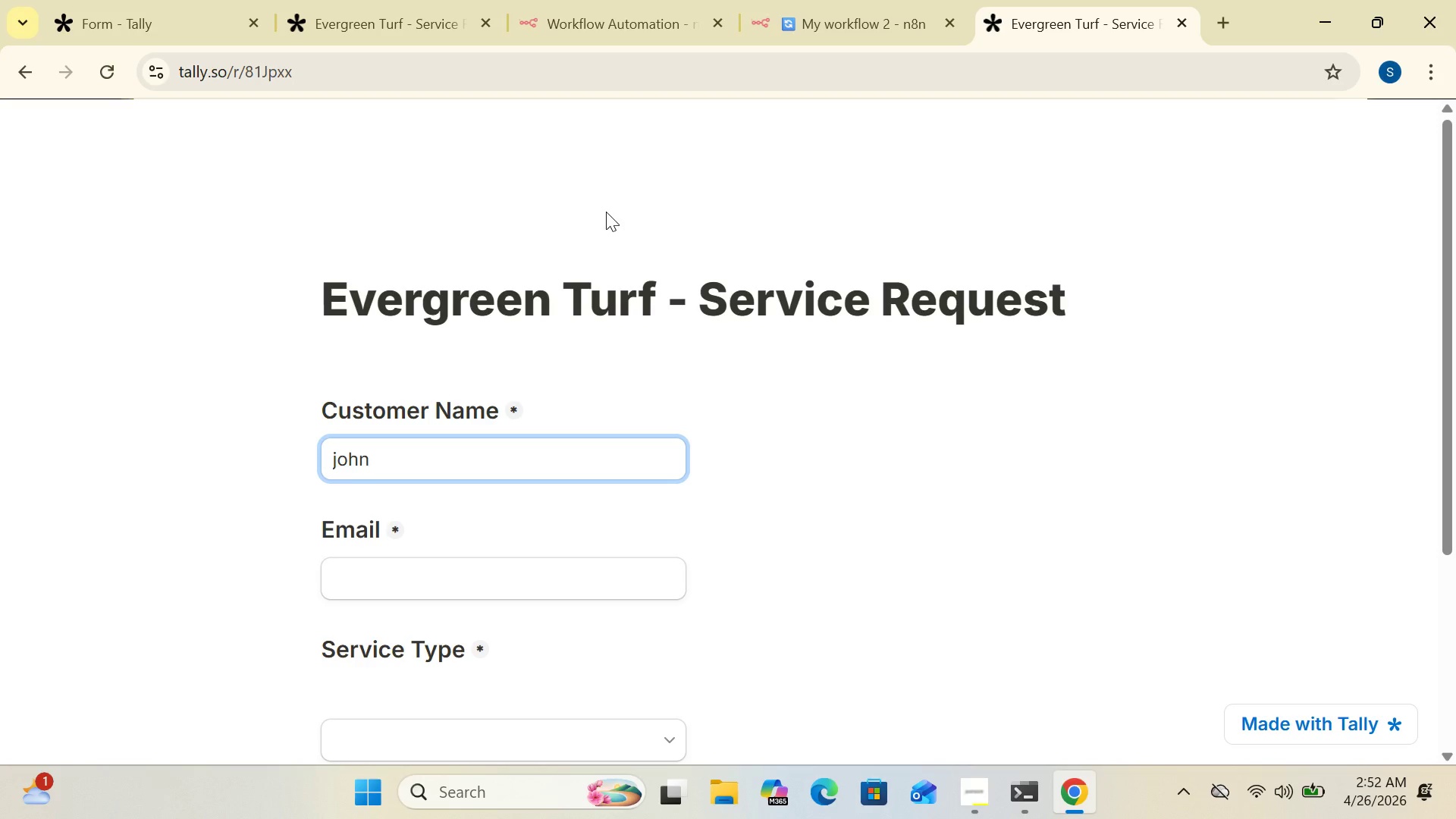 
key(Backspace)
 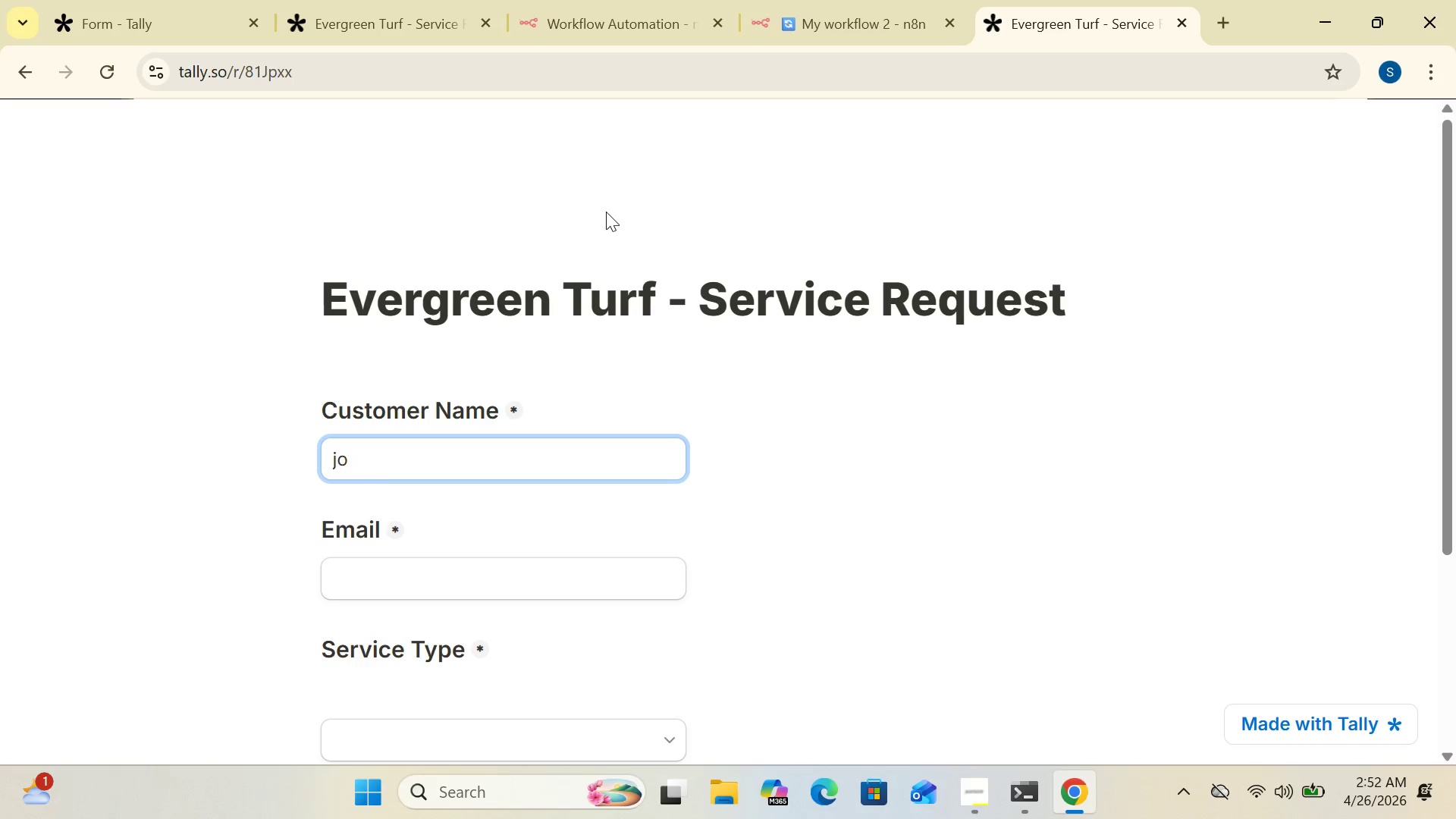 
key(Backspace)
 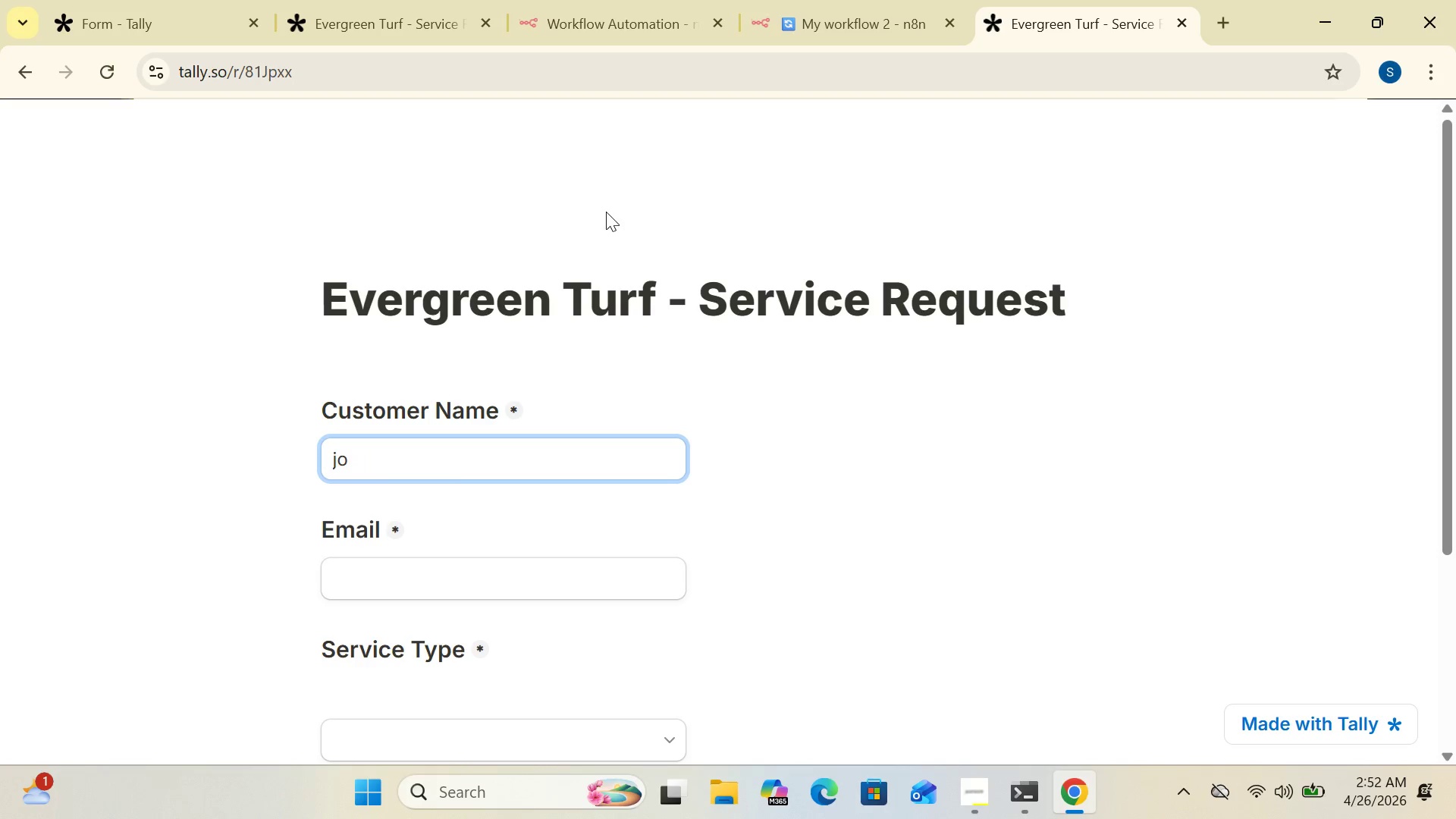 
key(Backspace)
 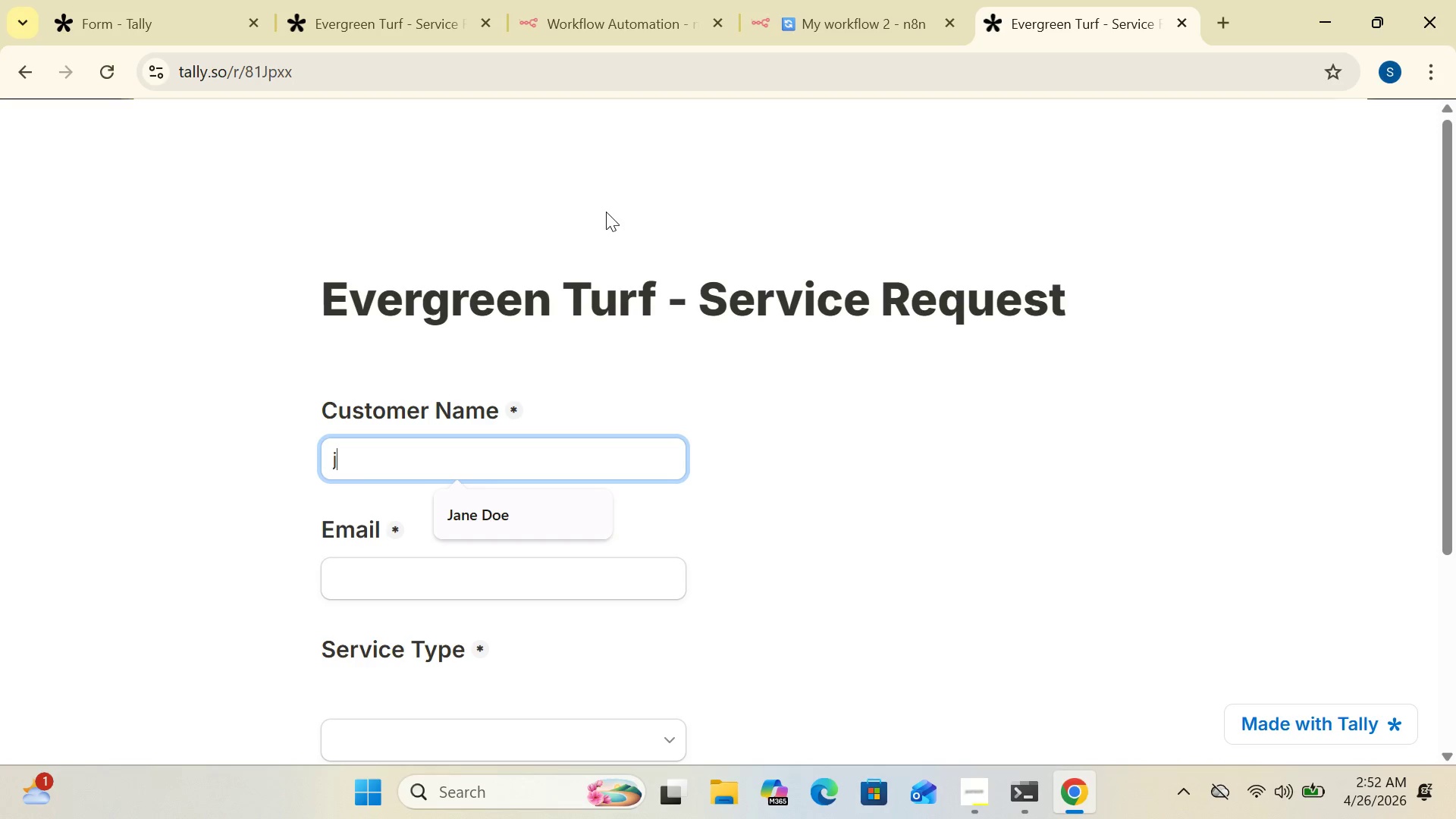 
key(Backspace)
 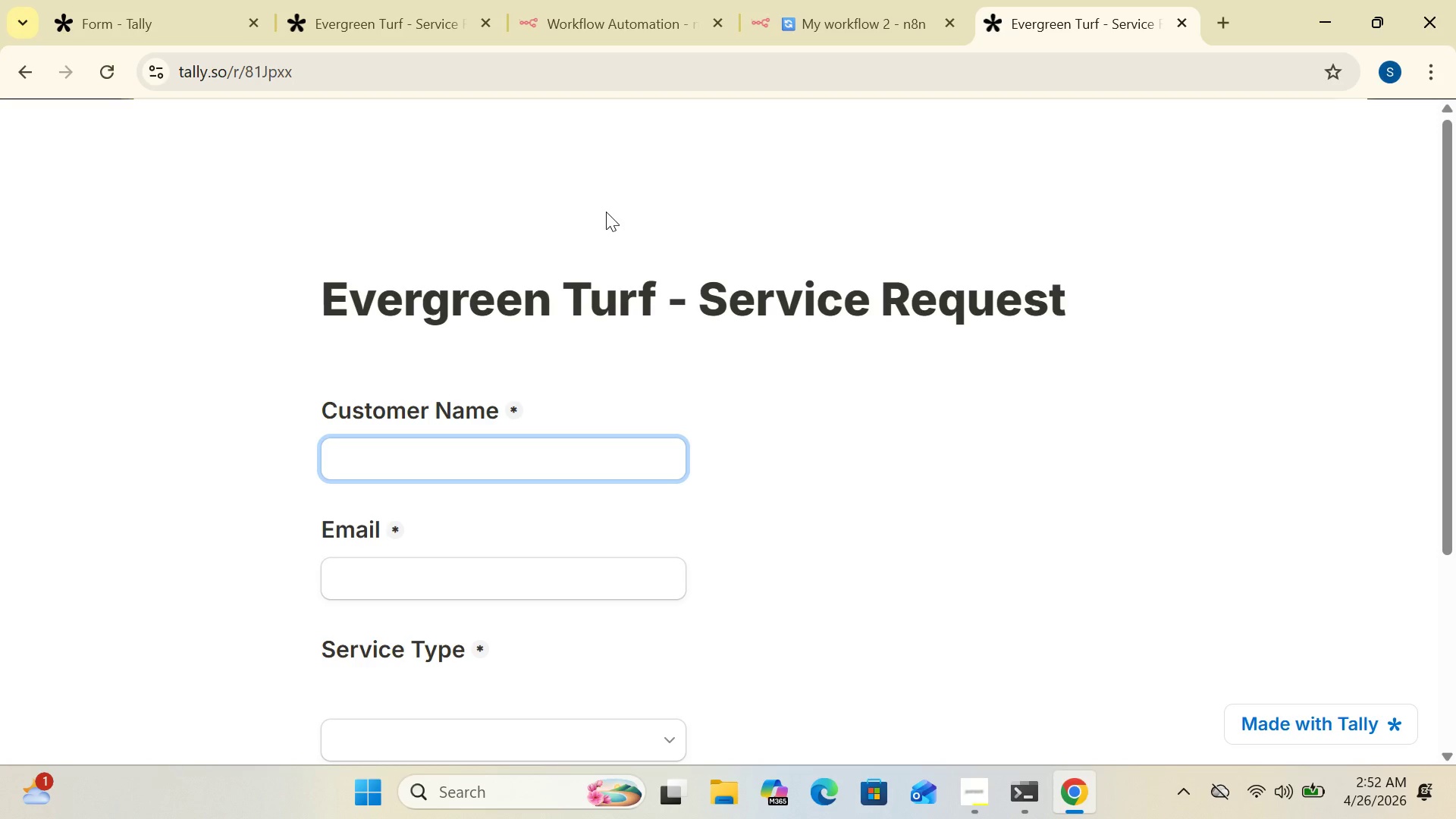 
key(CapsLock)
 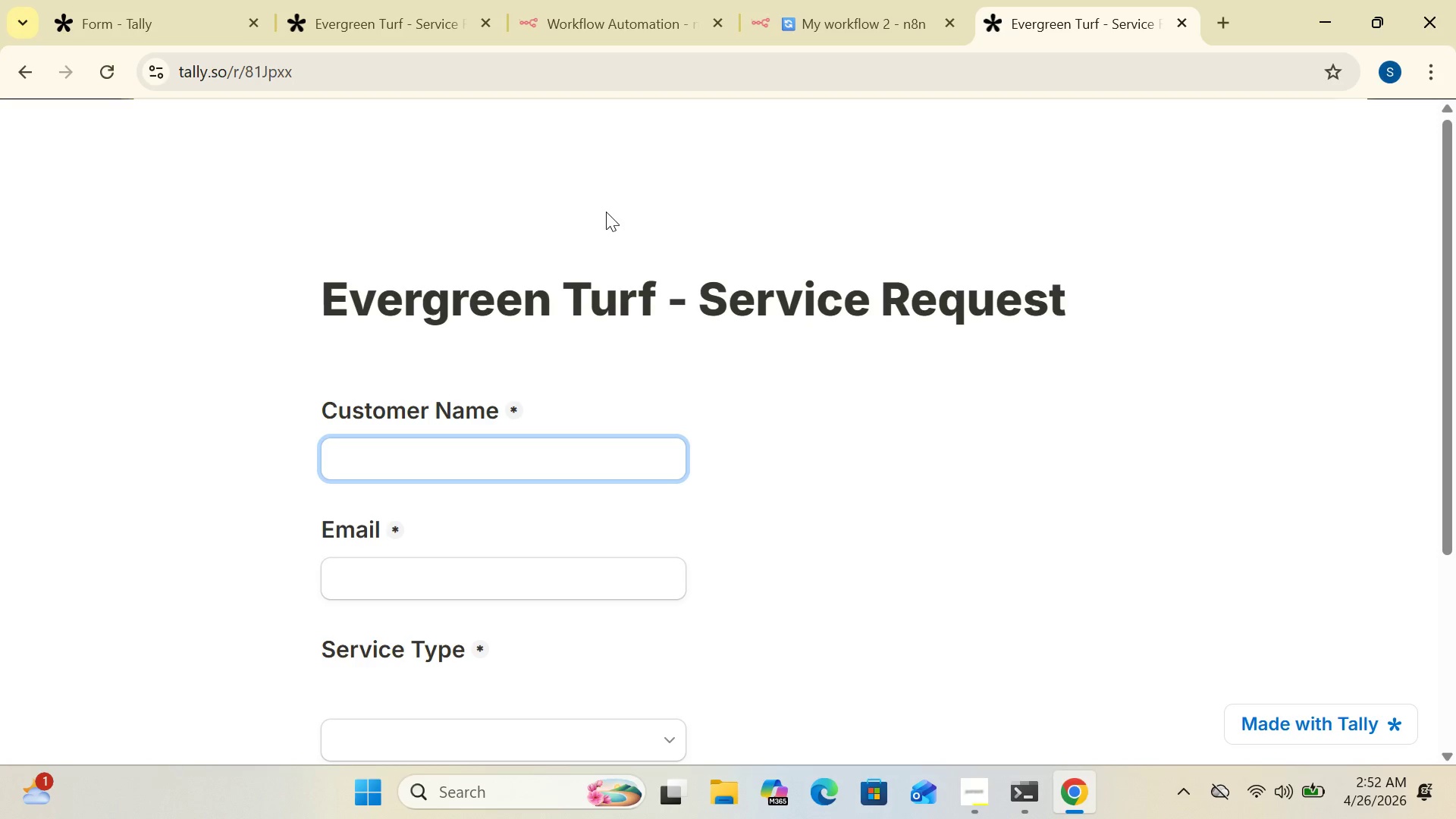 
key(J)
 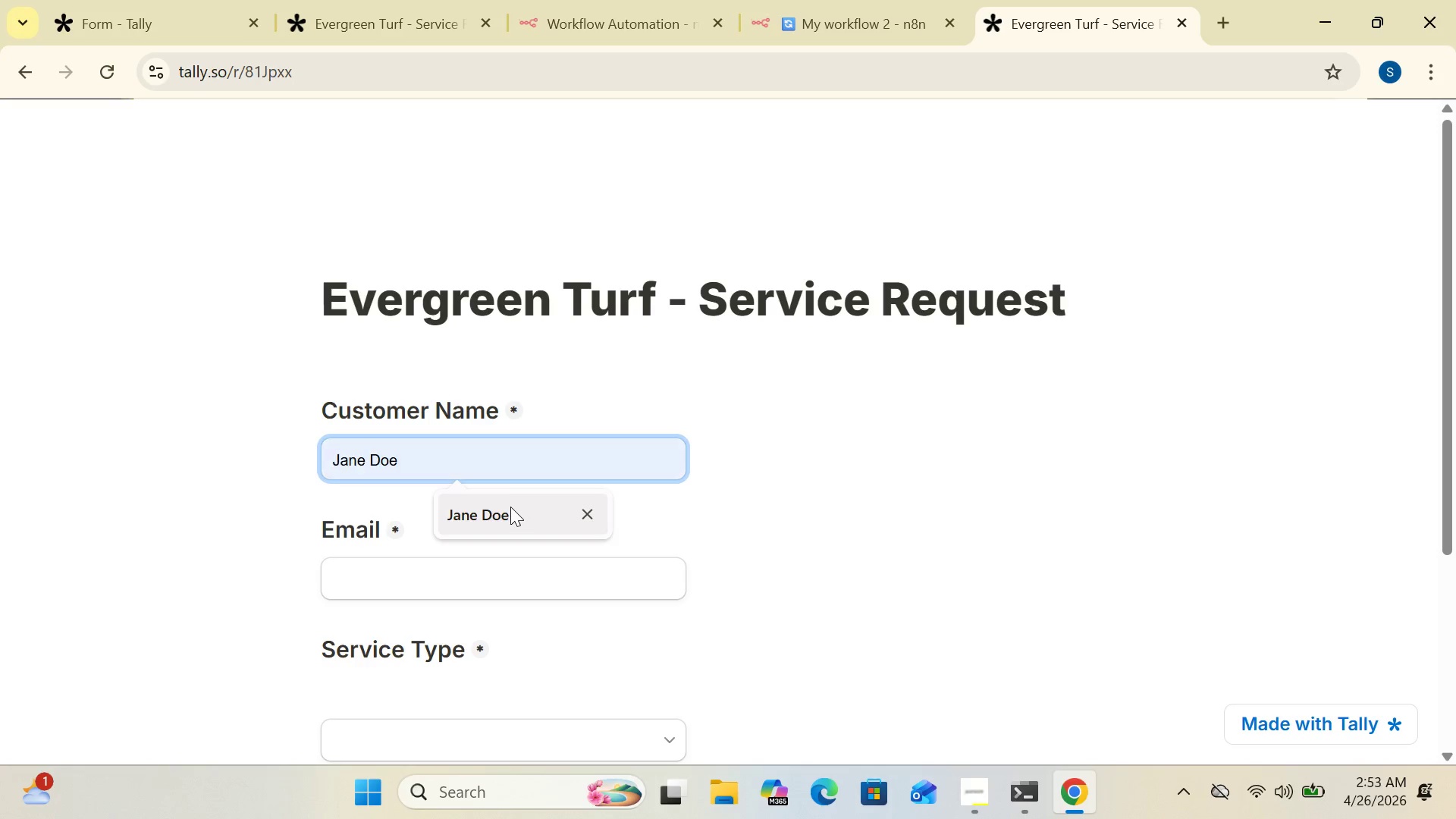 
left_click([510, 507])
 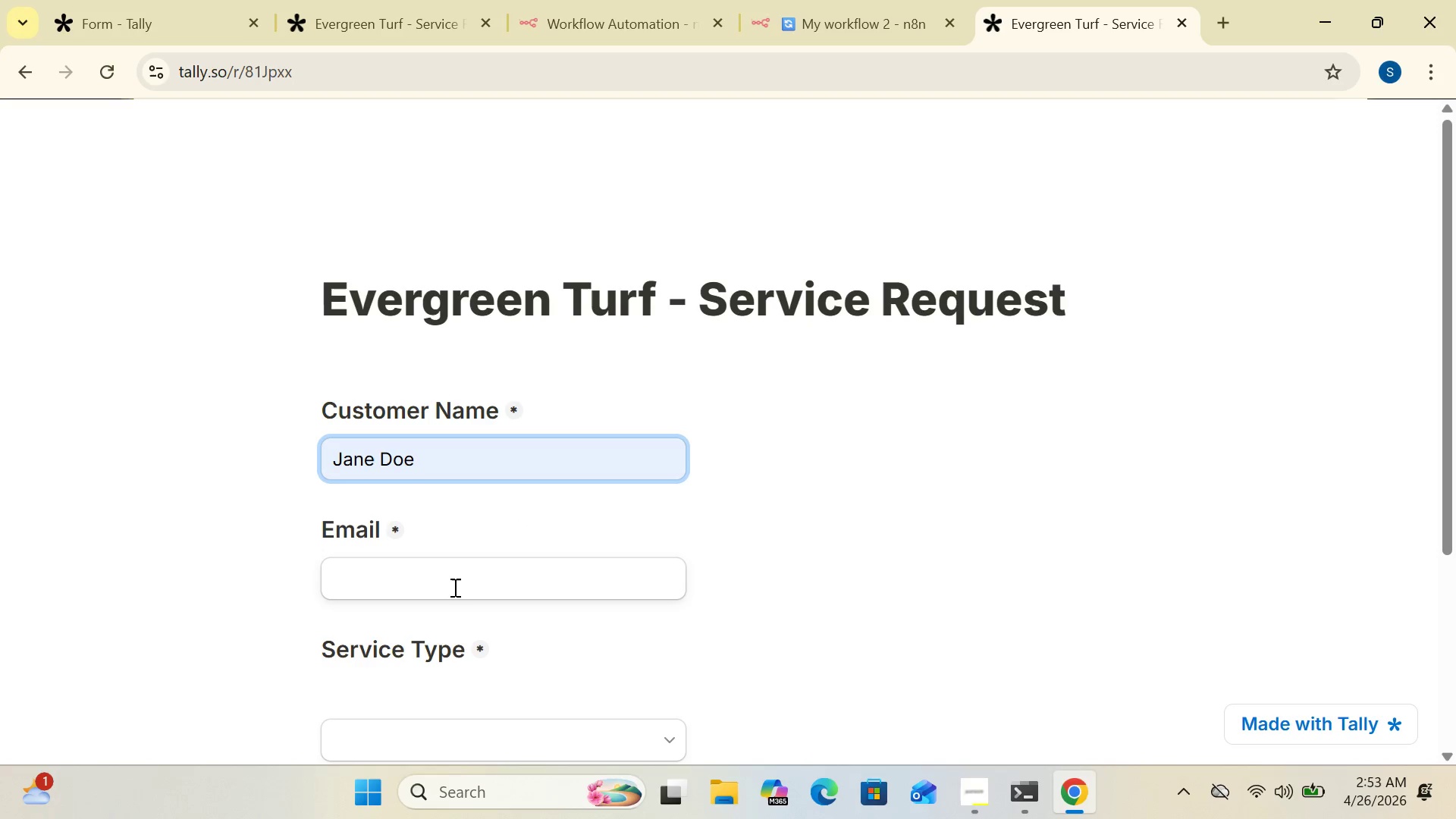 
left_click([453, 586])
 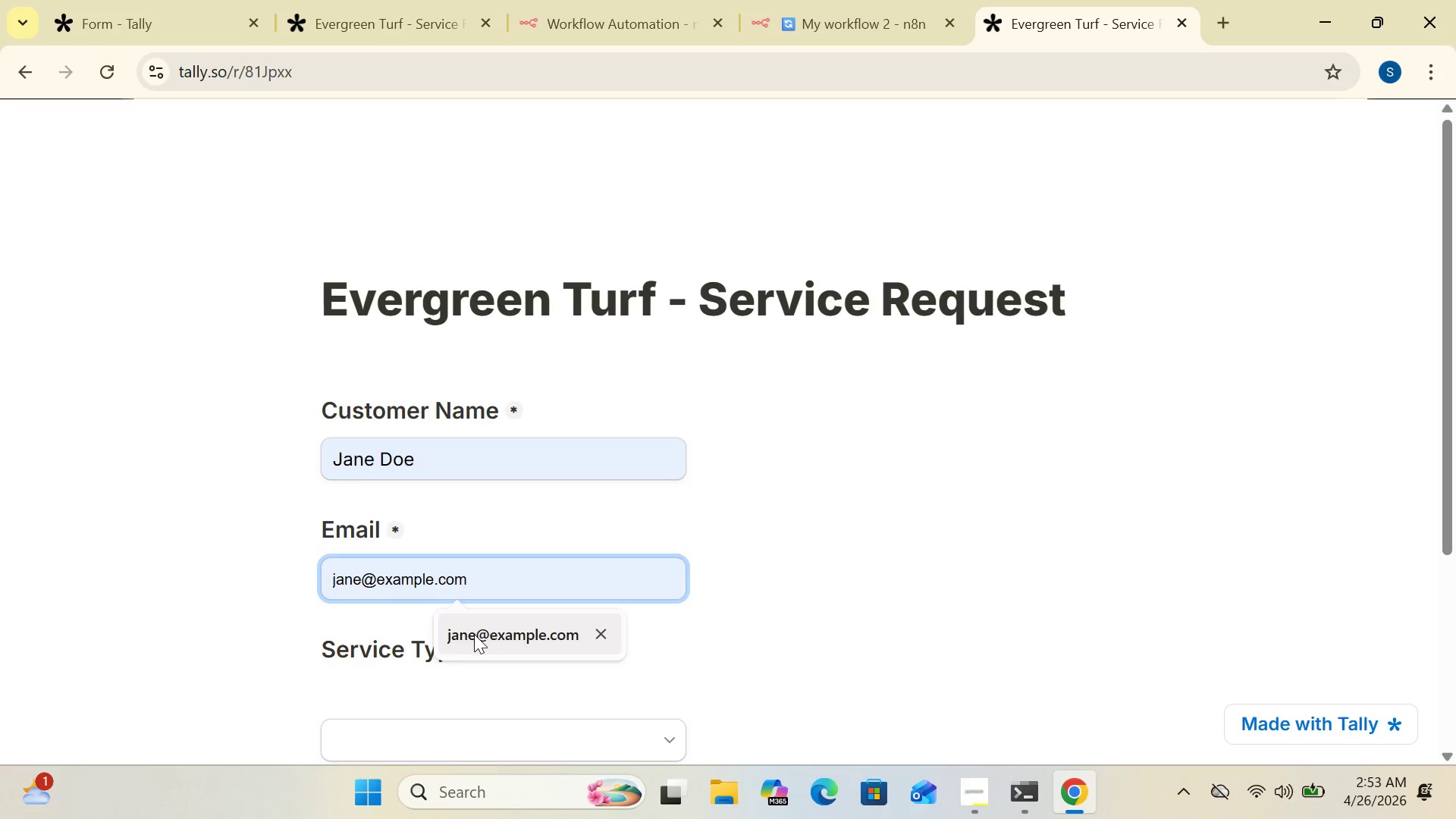 
left_click([474, 634])
 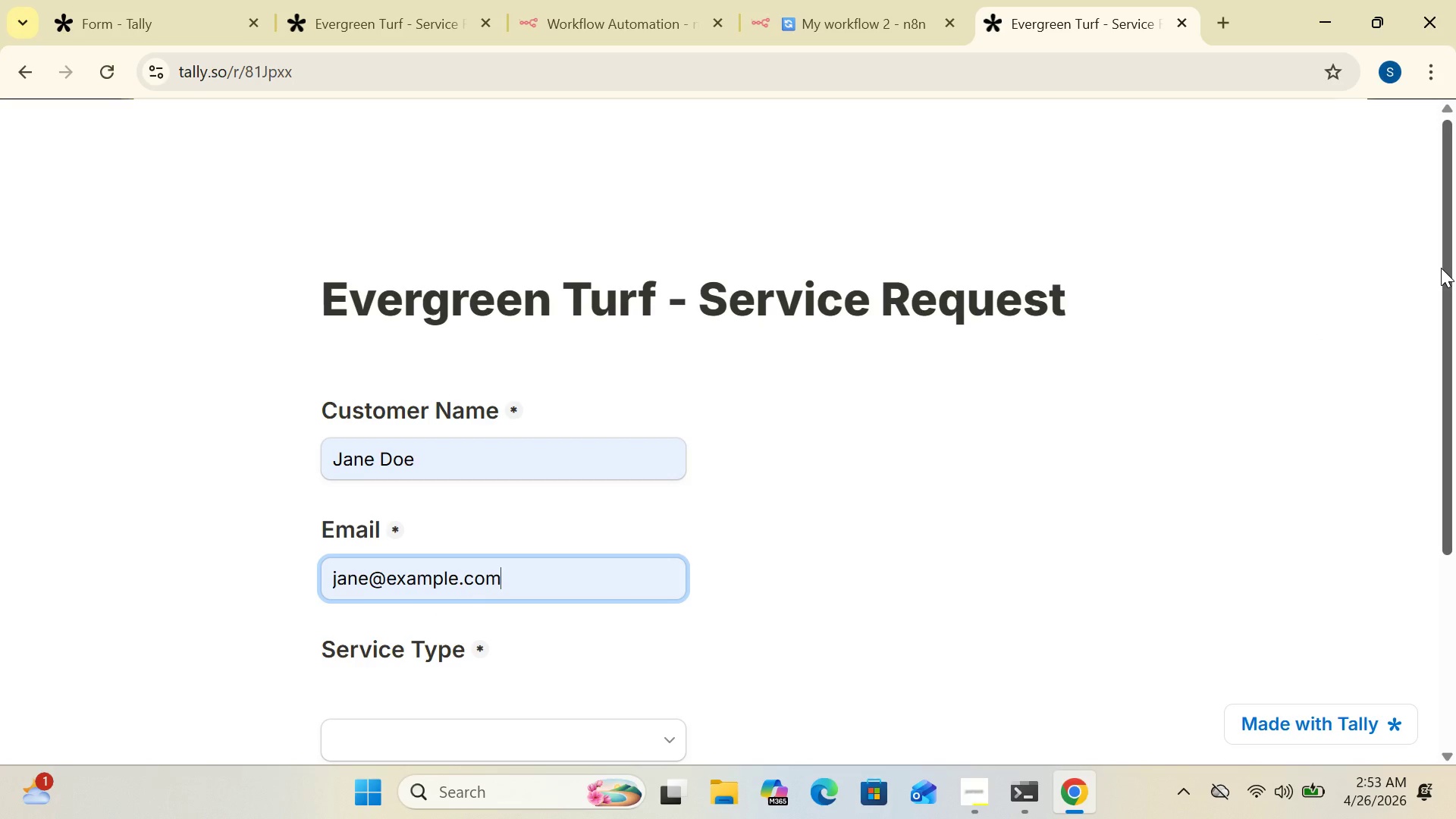 
left_click_drag(start_coordinate=[1441, 268], to_coordinate=[1454, 519])
 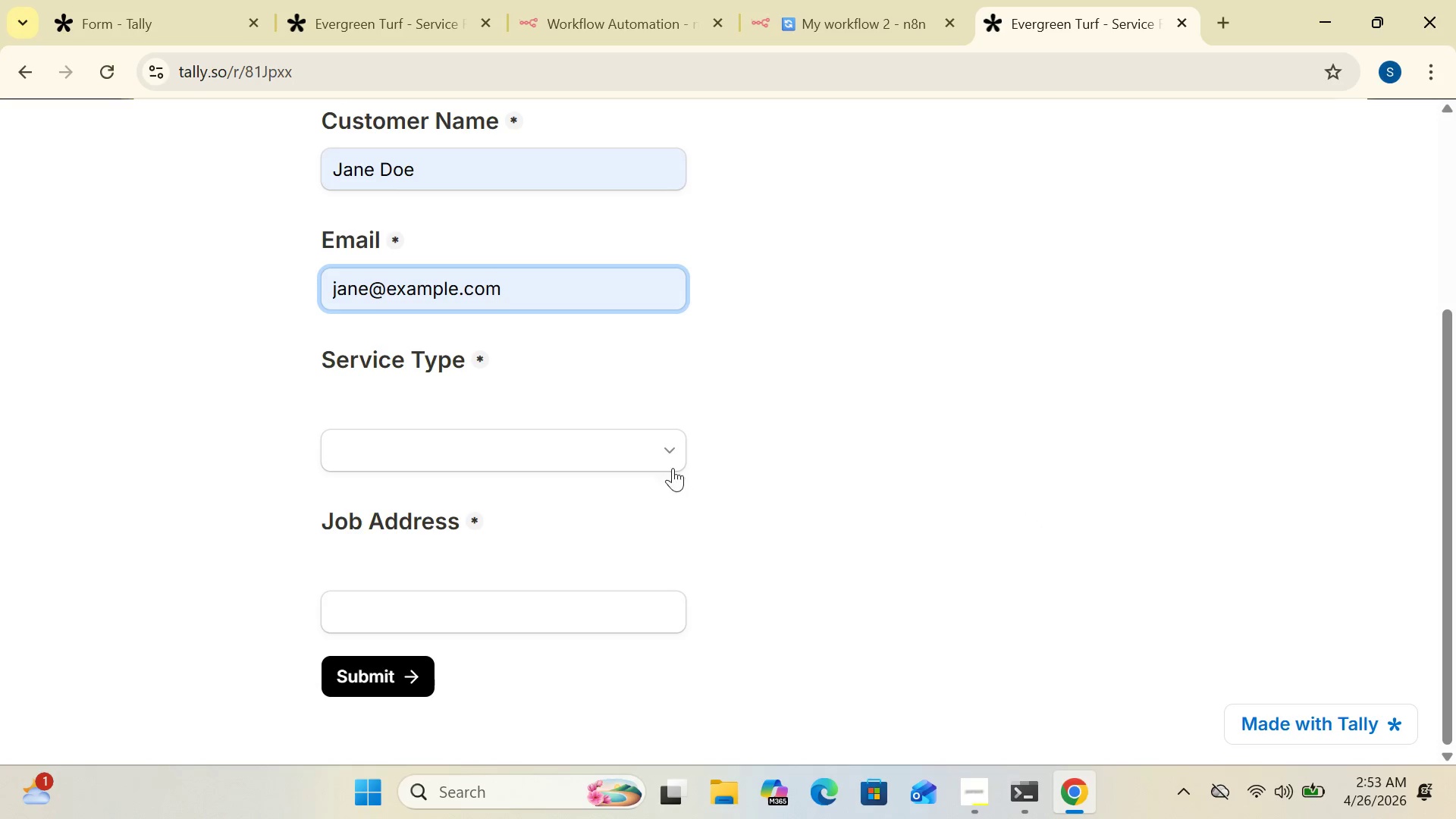 
left_click([664, 450])
 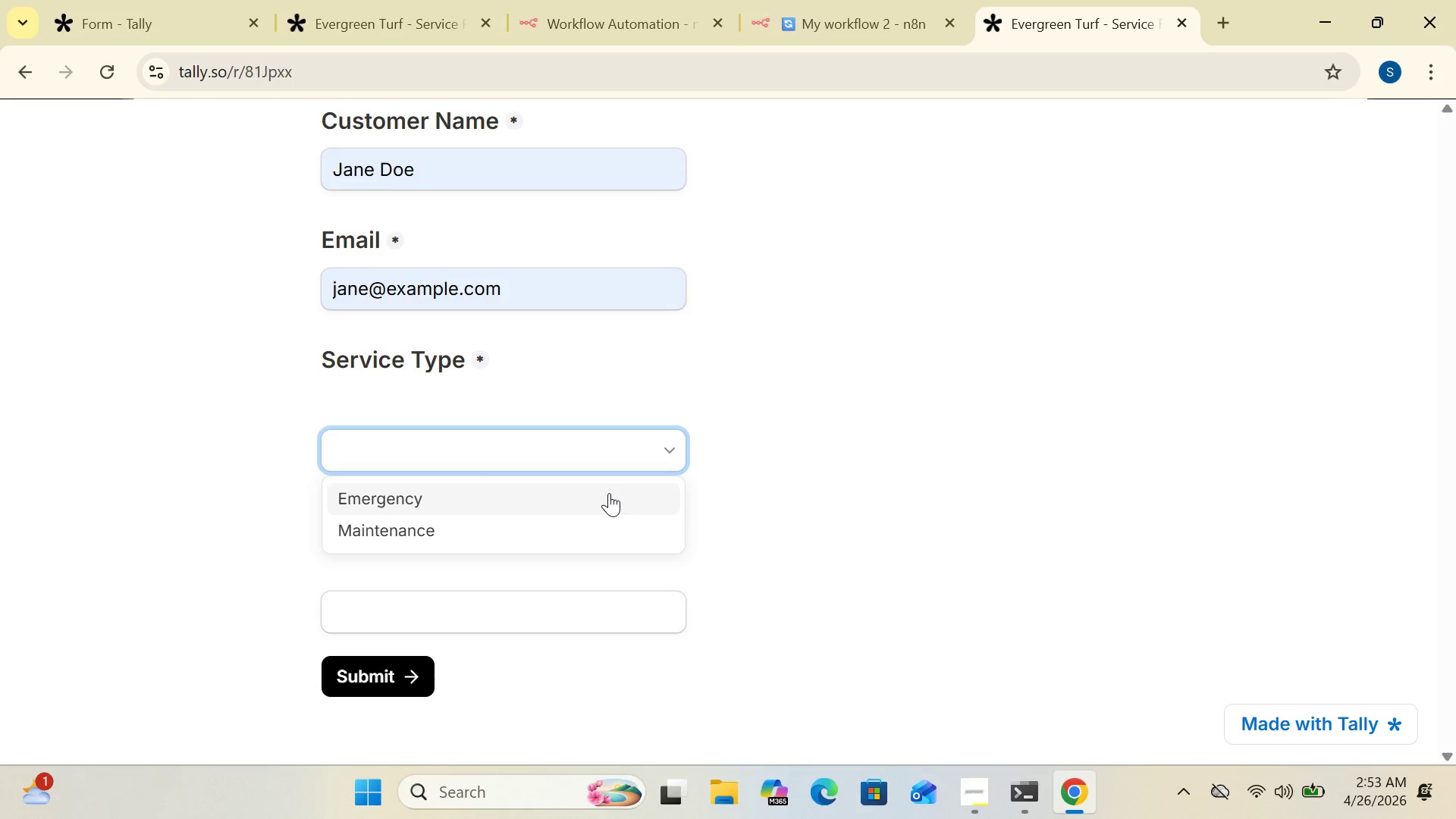 
left_click([609, 493])
 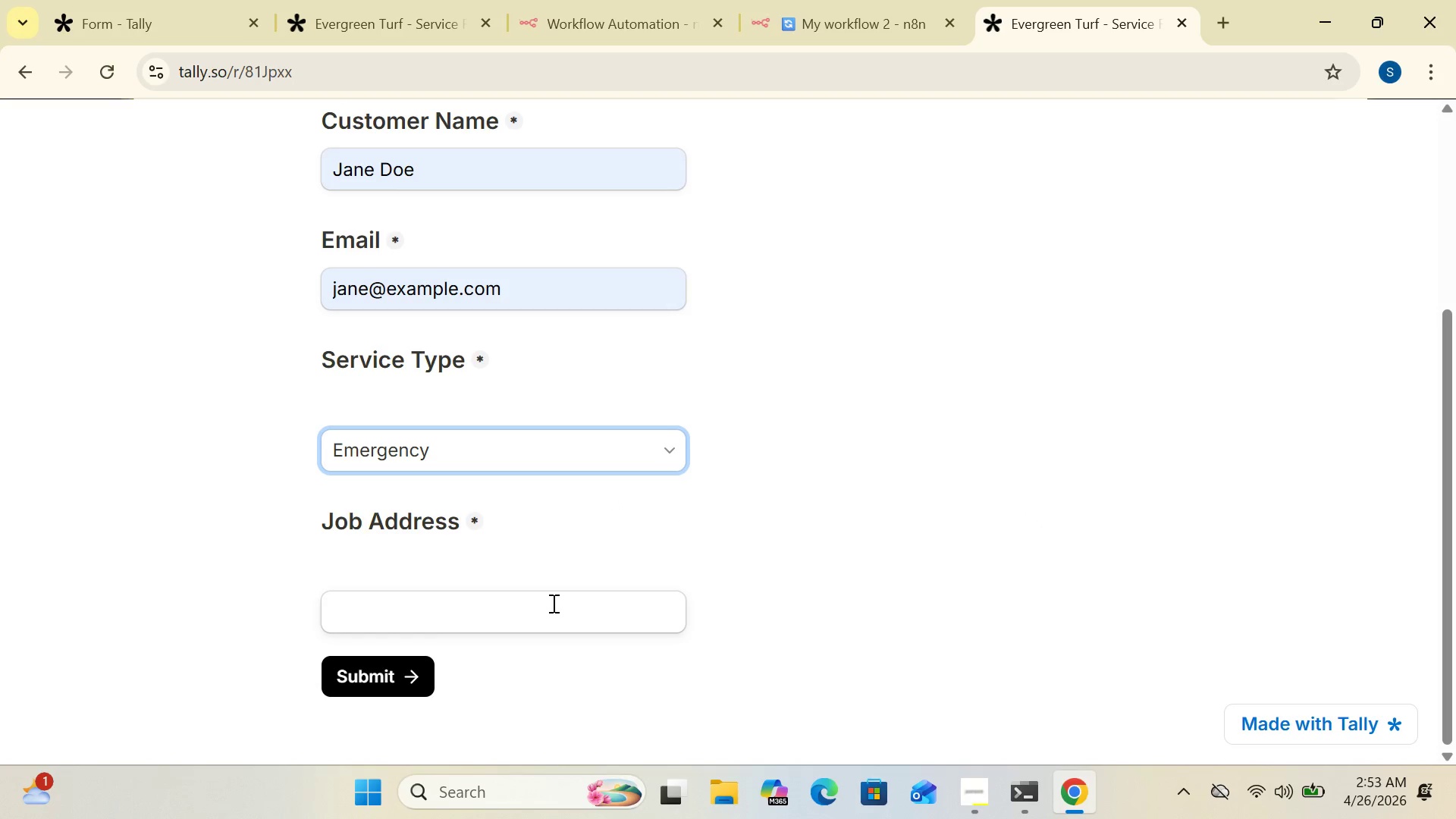 
left_click([552, 603])
 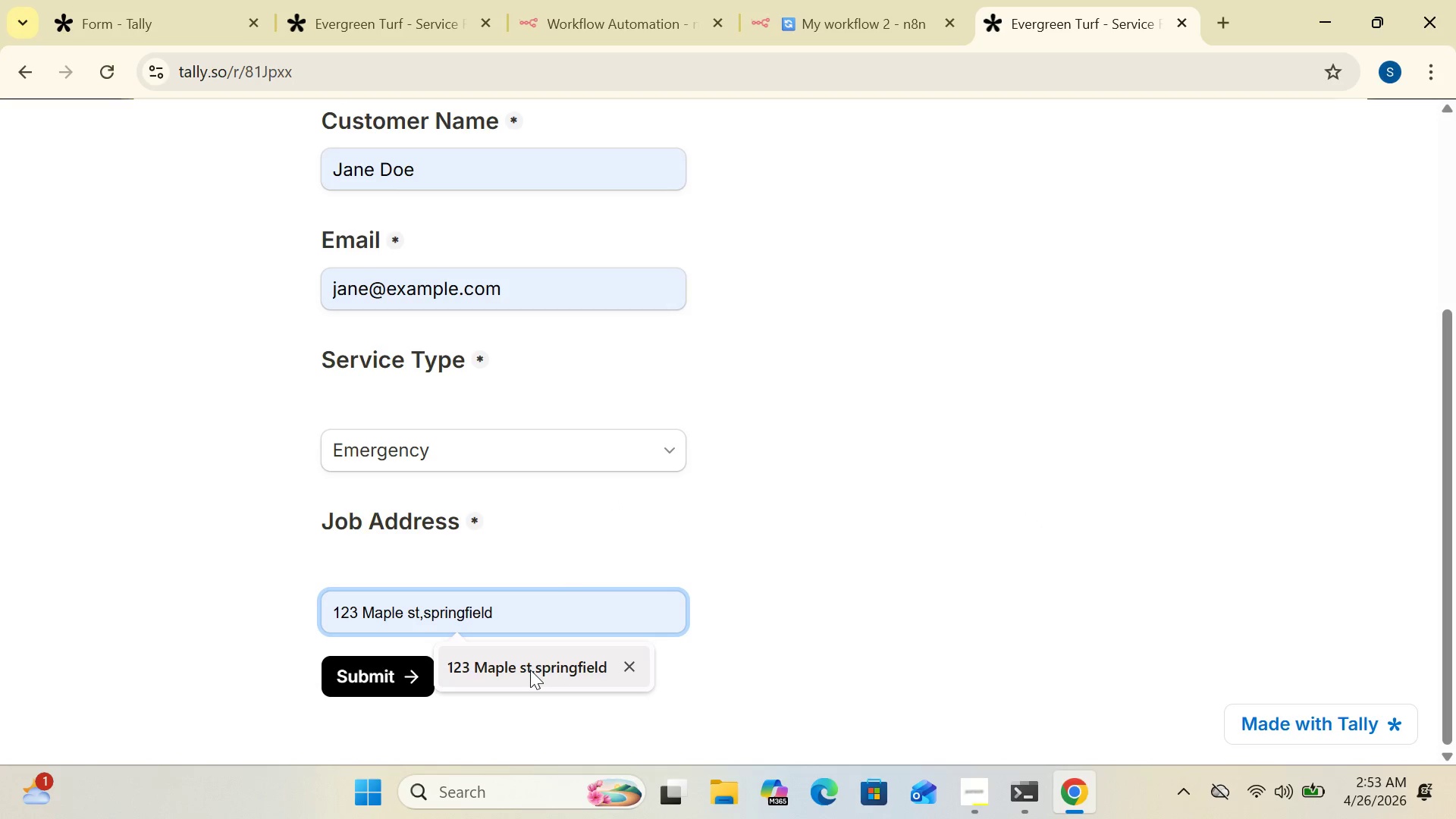 
left_click([530, 670])
 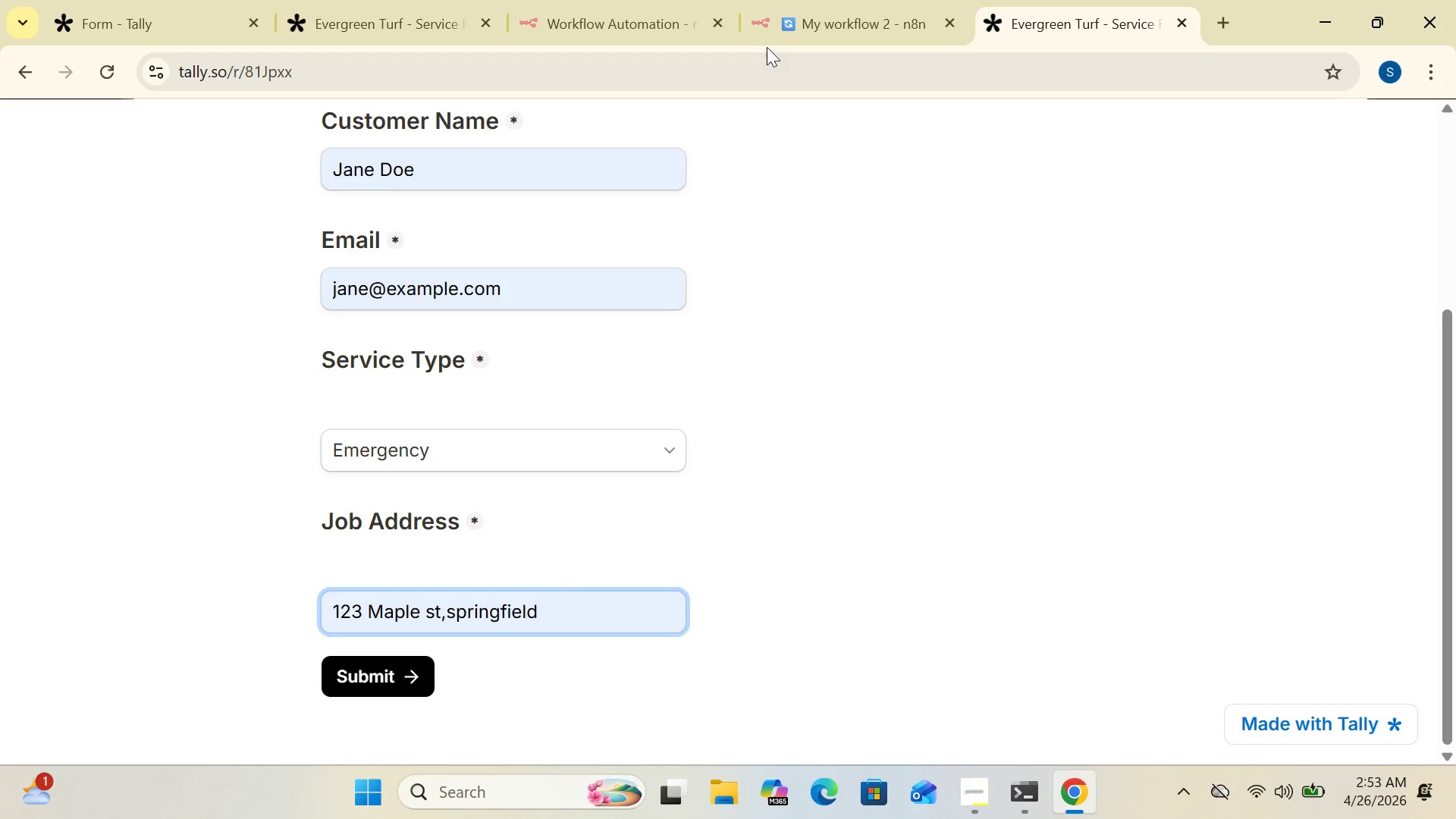 
left_click([786, 36])
 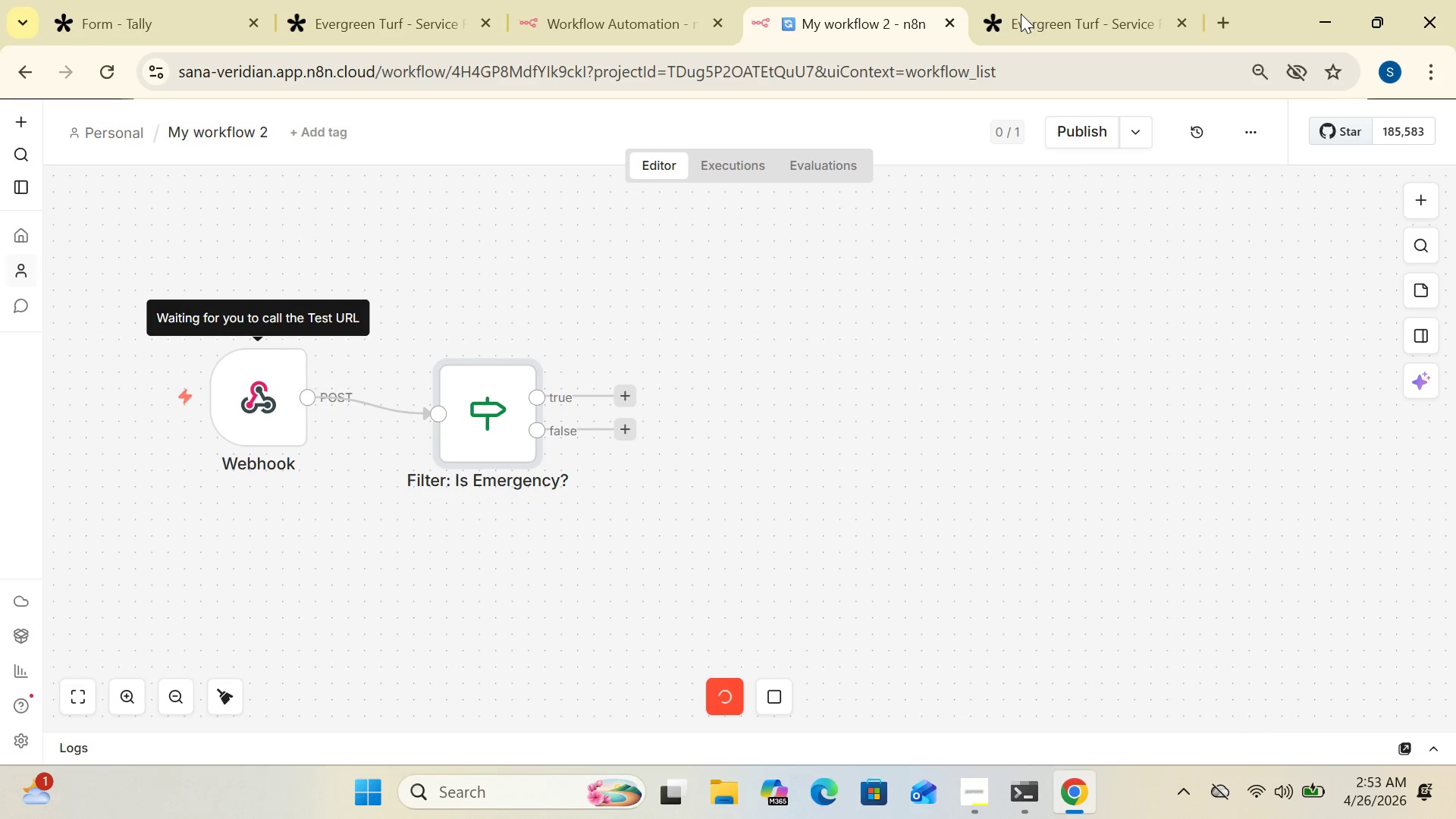 
left_click([1032, 14])
 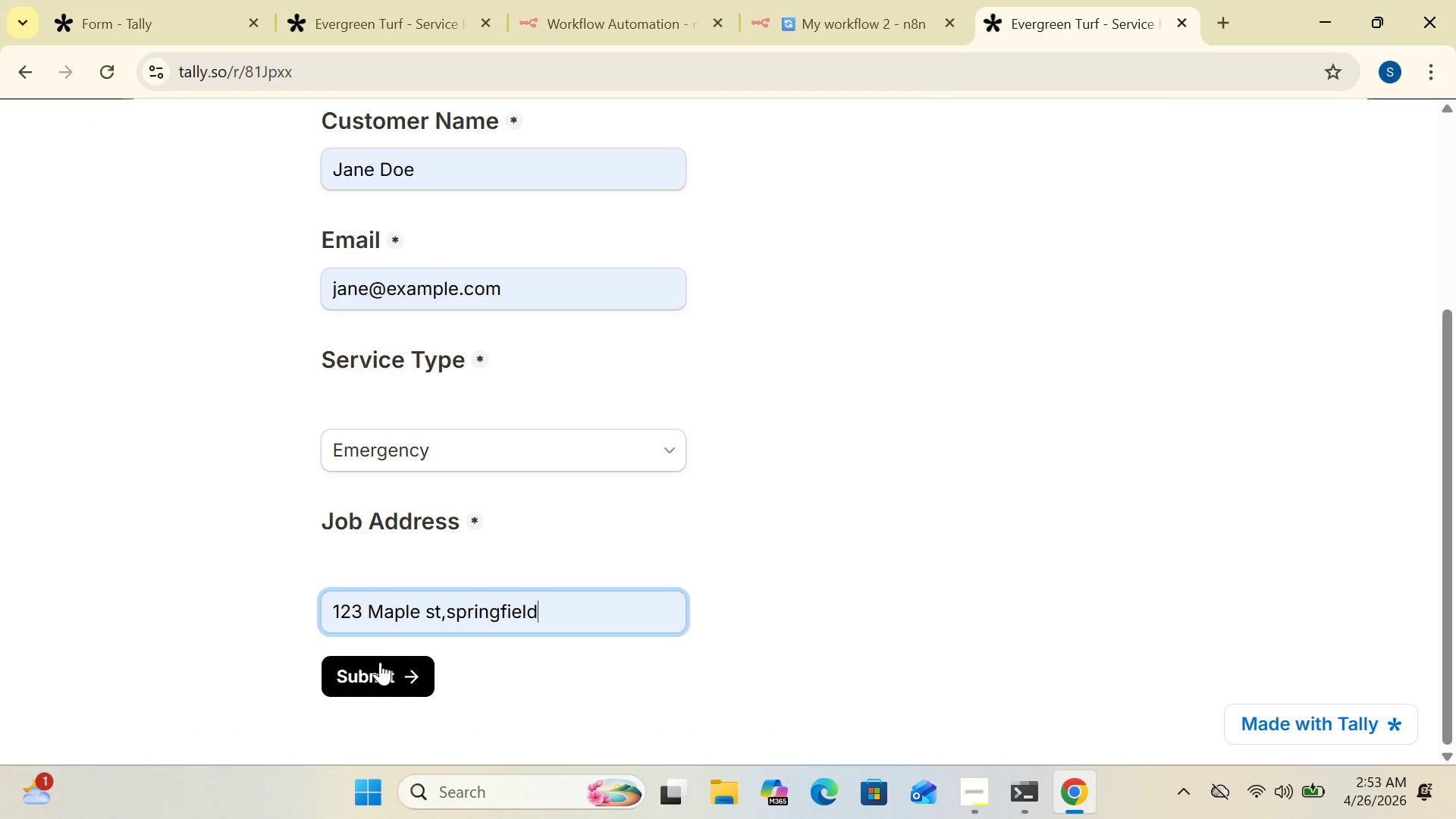 
left_click([379, 664])
 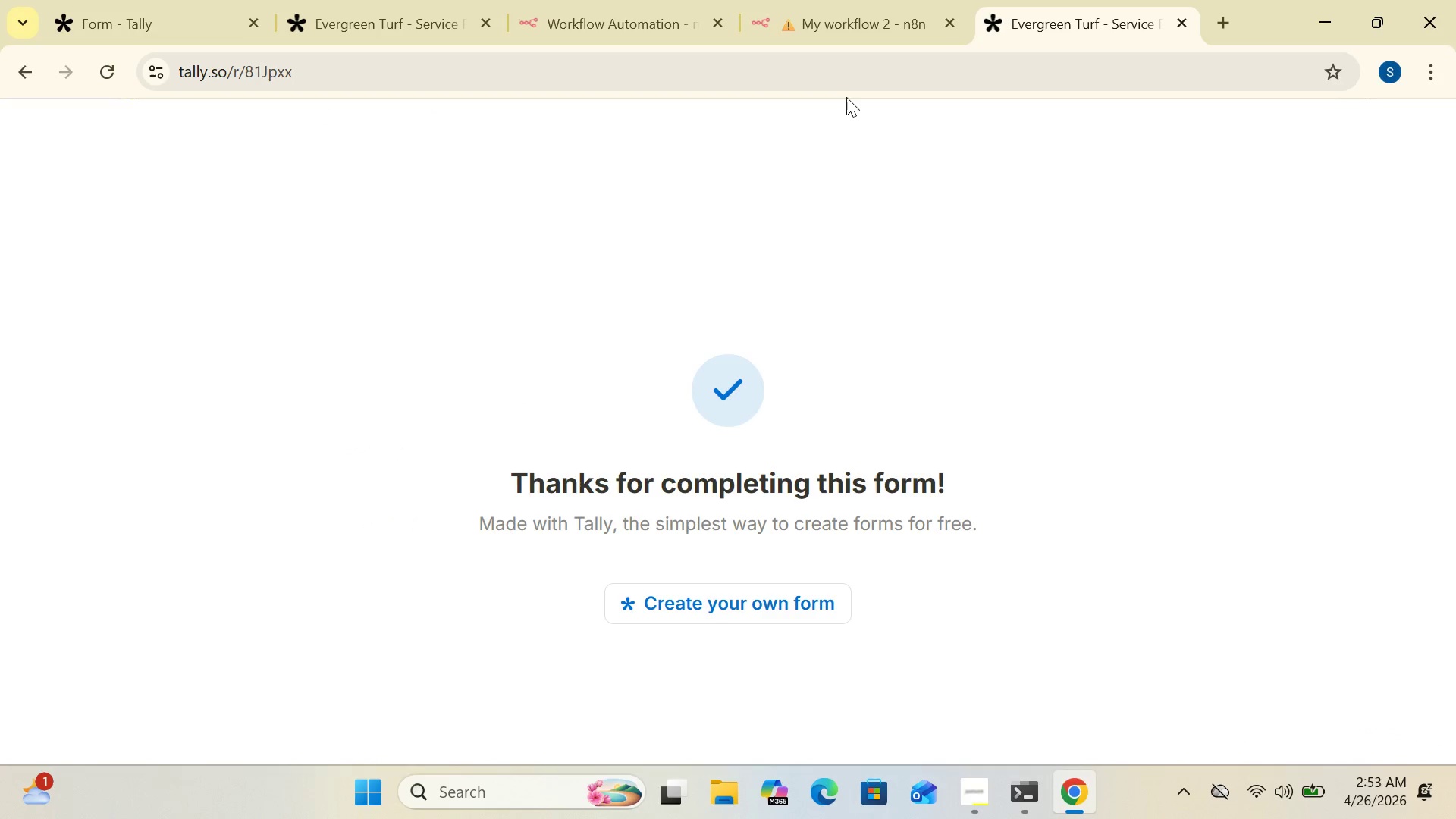 
wait(5.02)
 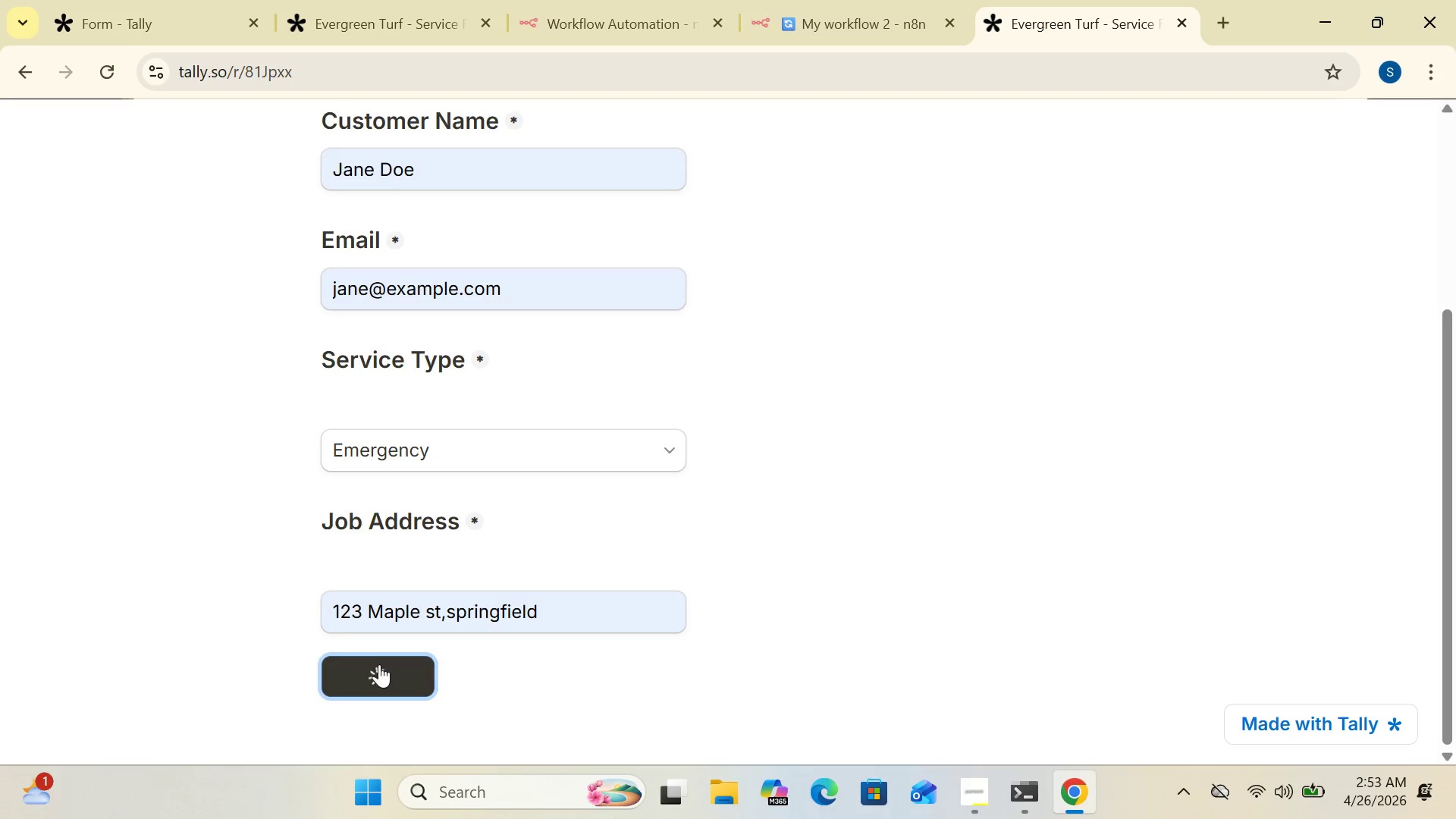 
left_click([834, 17])
 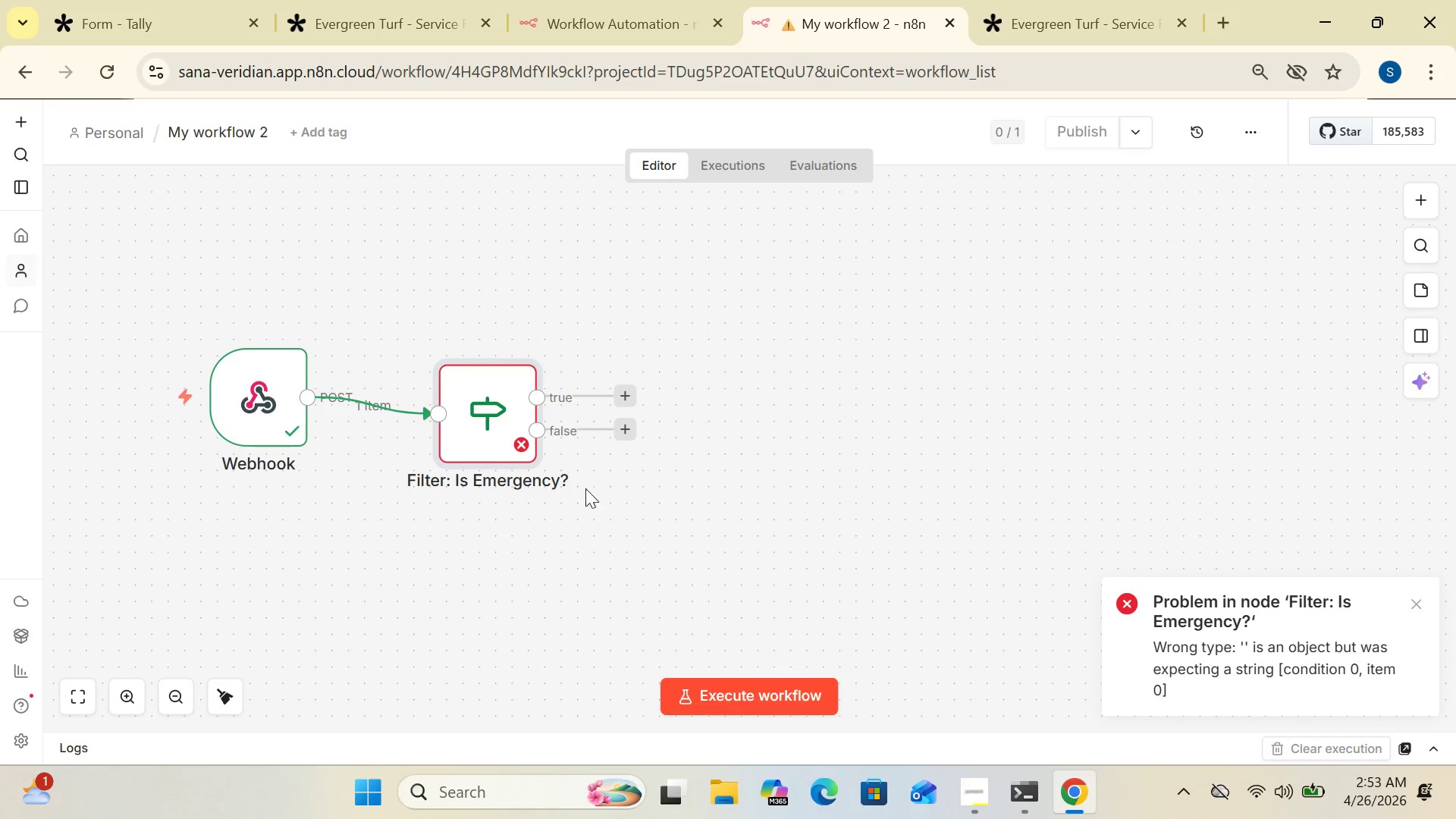 
double_click([512, 443])
 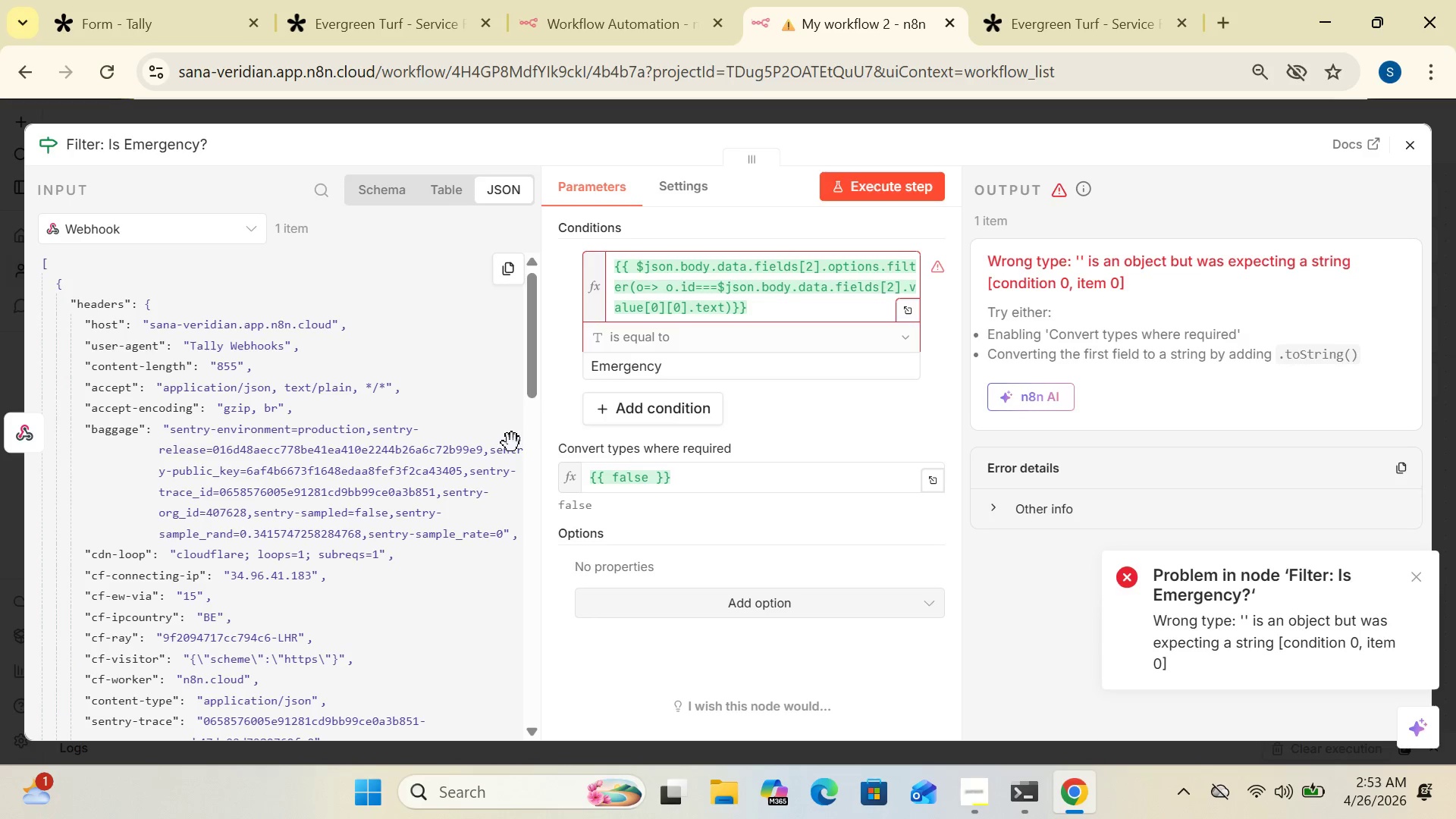 
wait(21.09)
 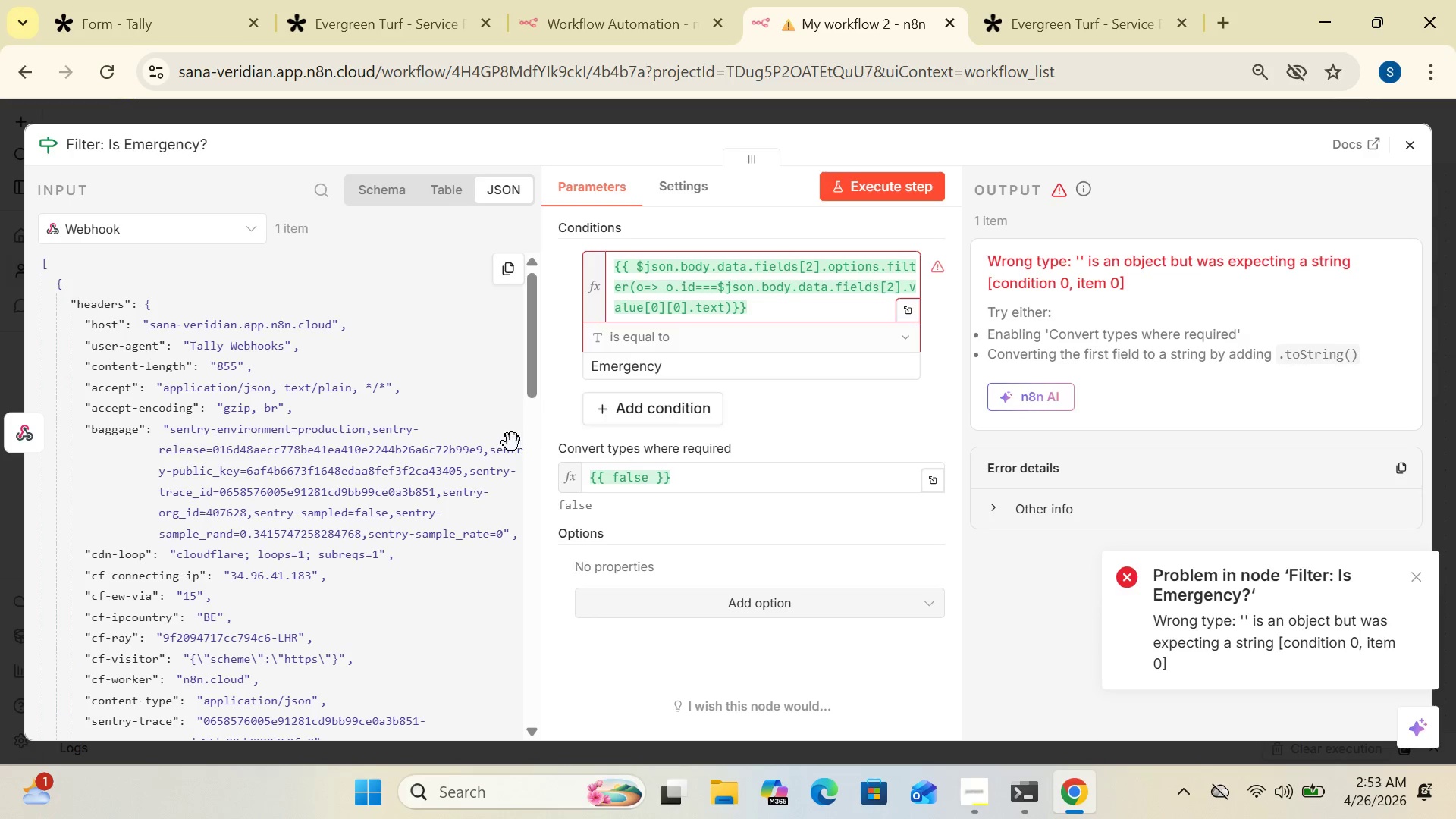 
left_click([974, 793])